 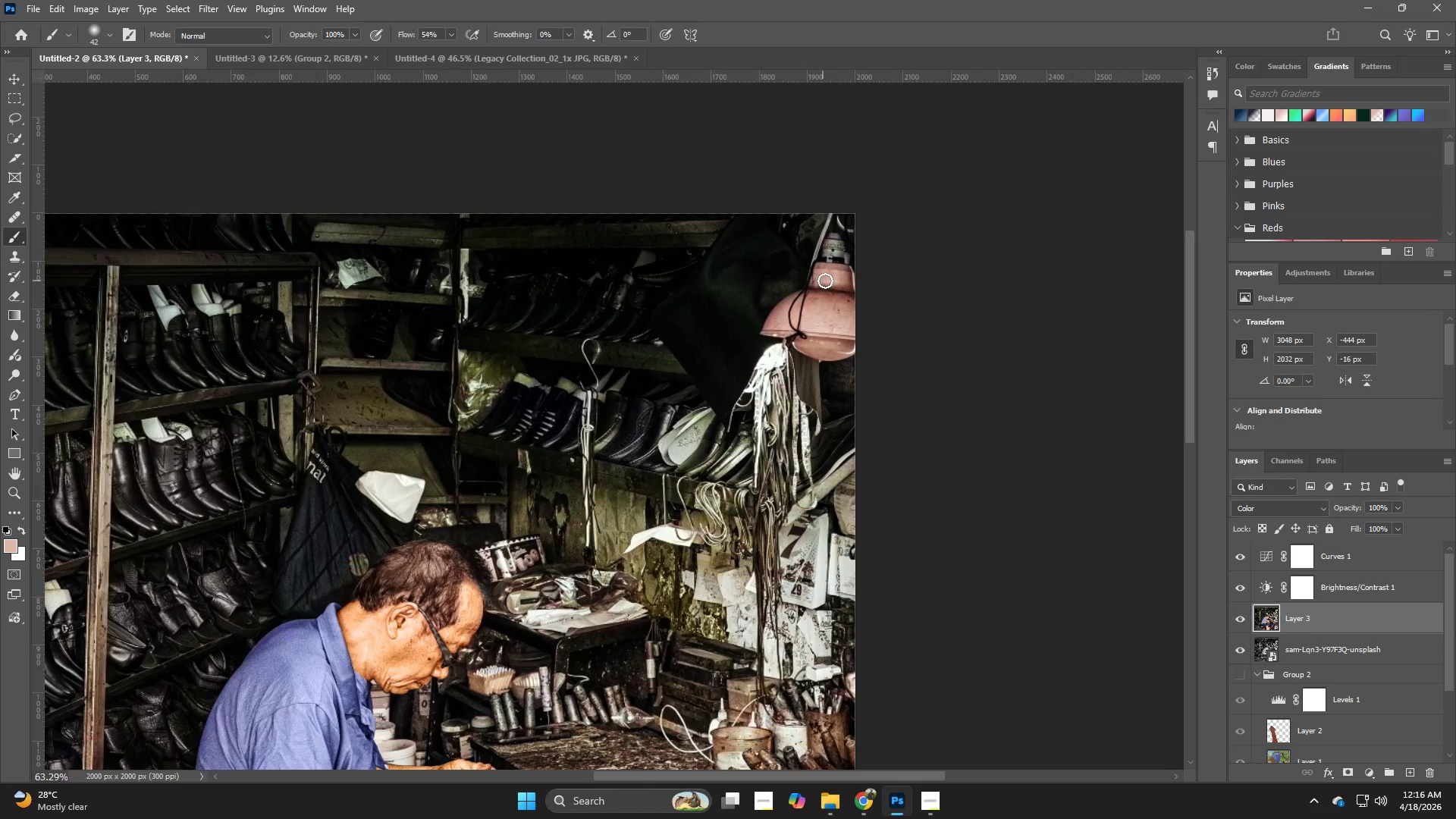 
hold_key(key=Space, duration=0.7)
 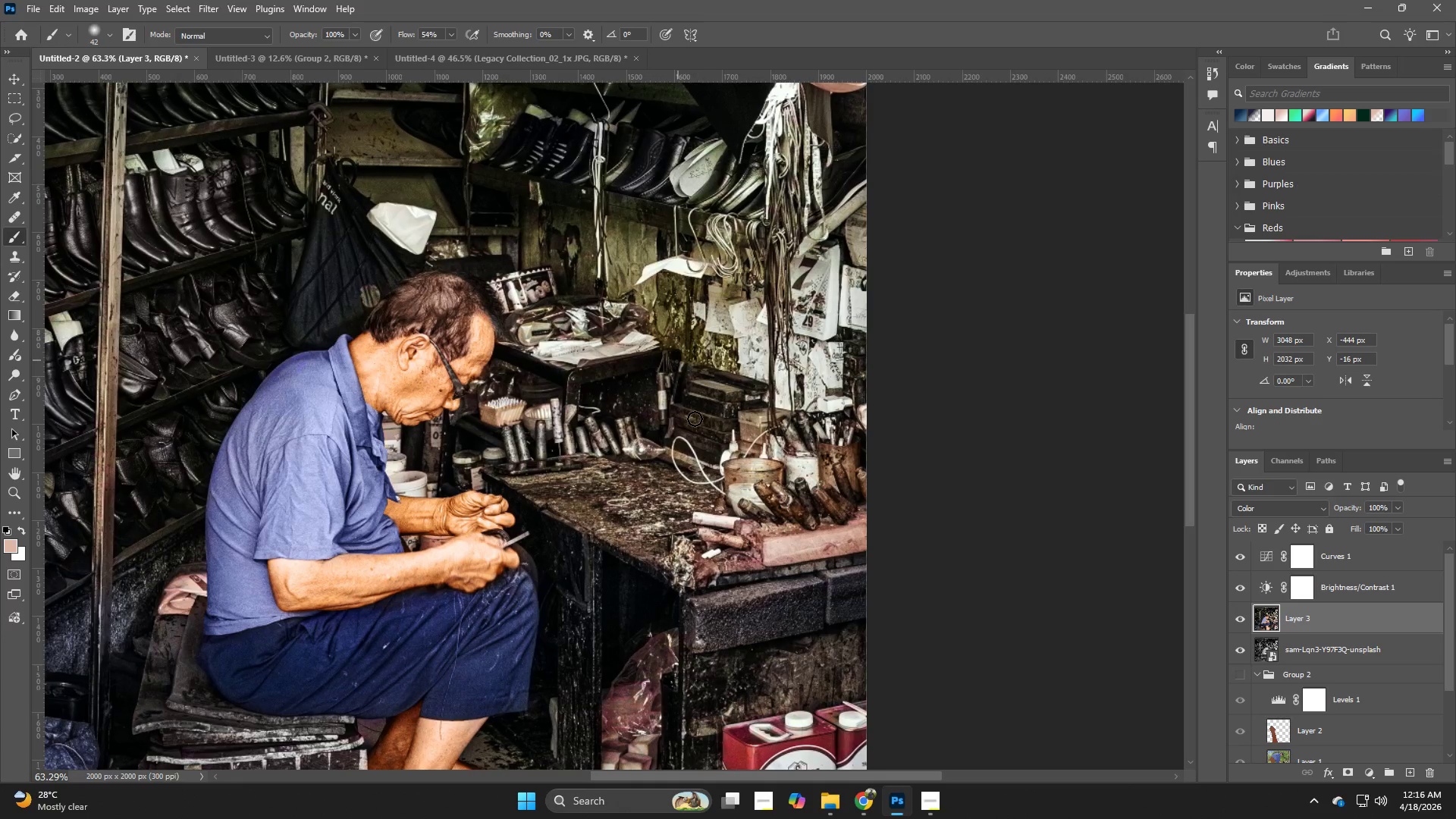 
left_click_drag(start_coordinate=[819, 573], to_coordinate=[830, 305])
 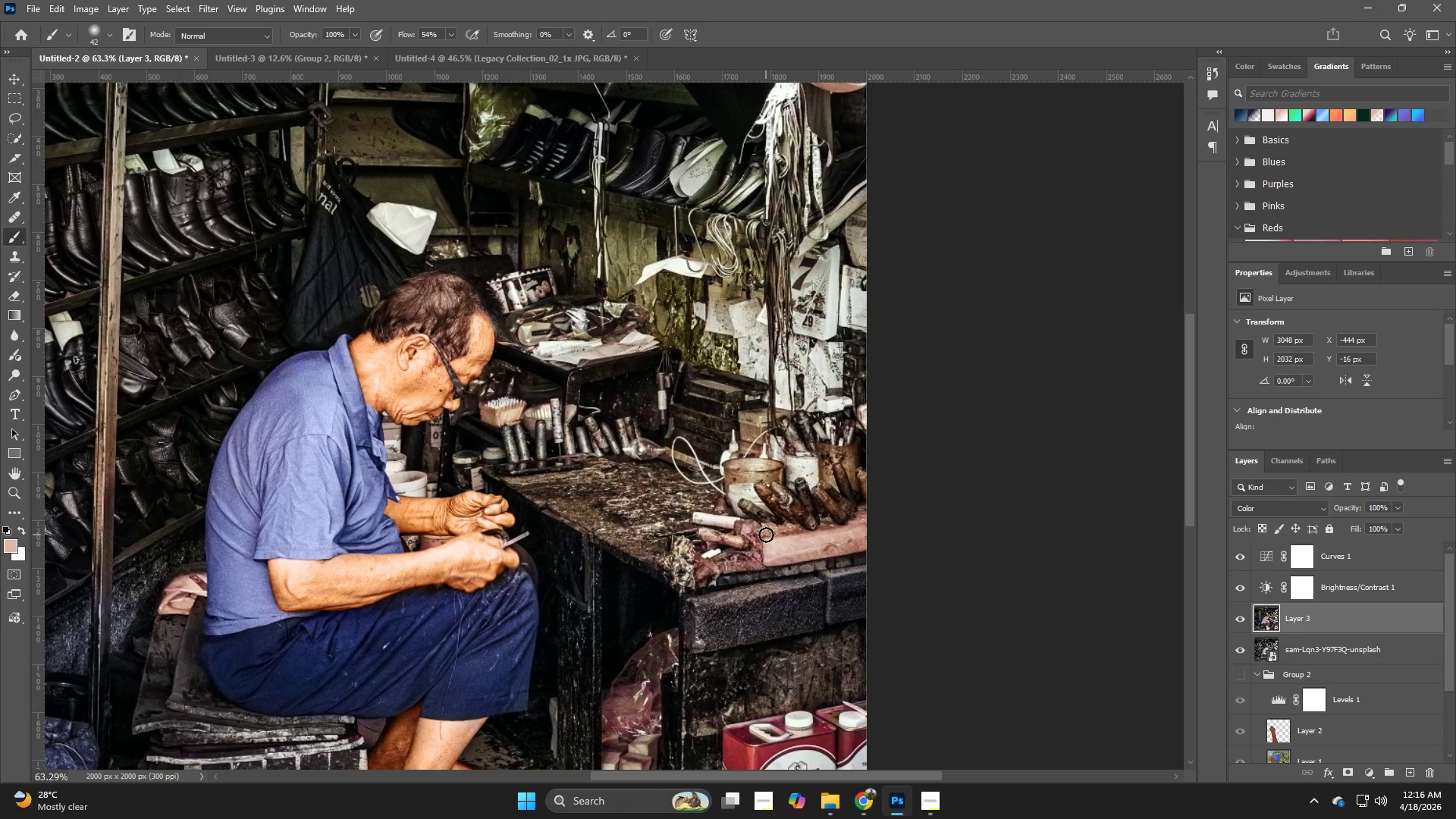 
key(Z)
 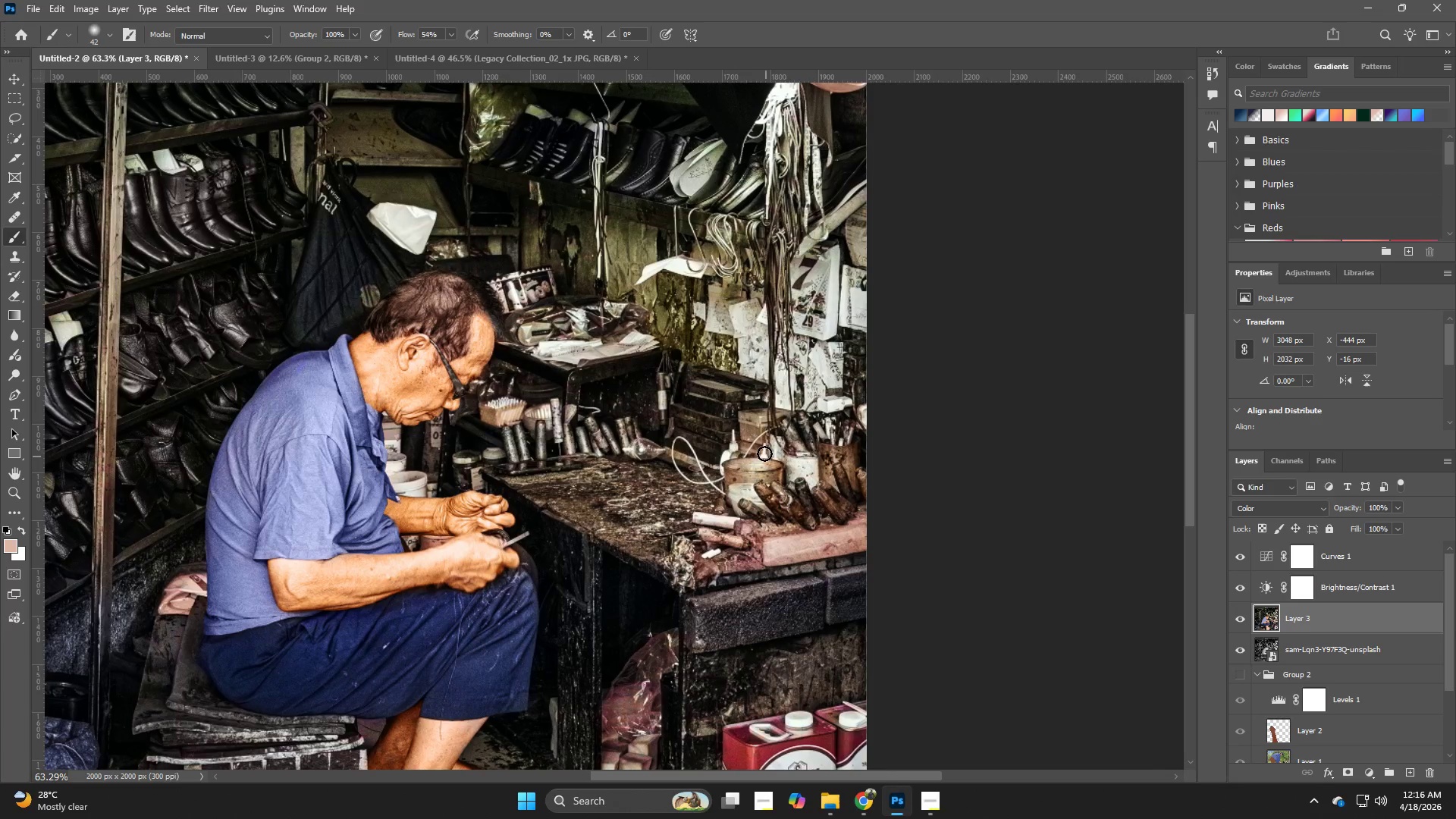 
left_click_drag(start_coordinate=[764, 453], to_coordinate=[833, 497])
 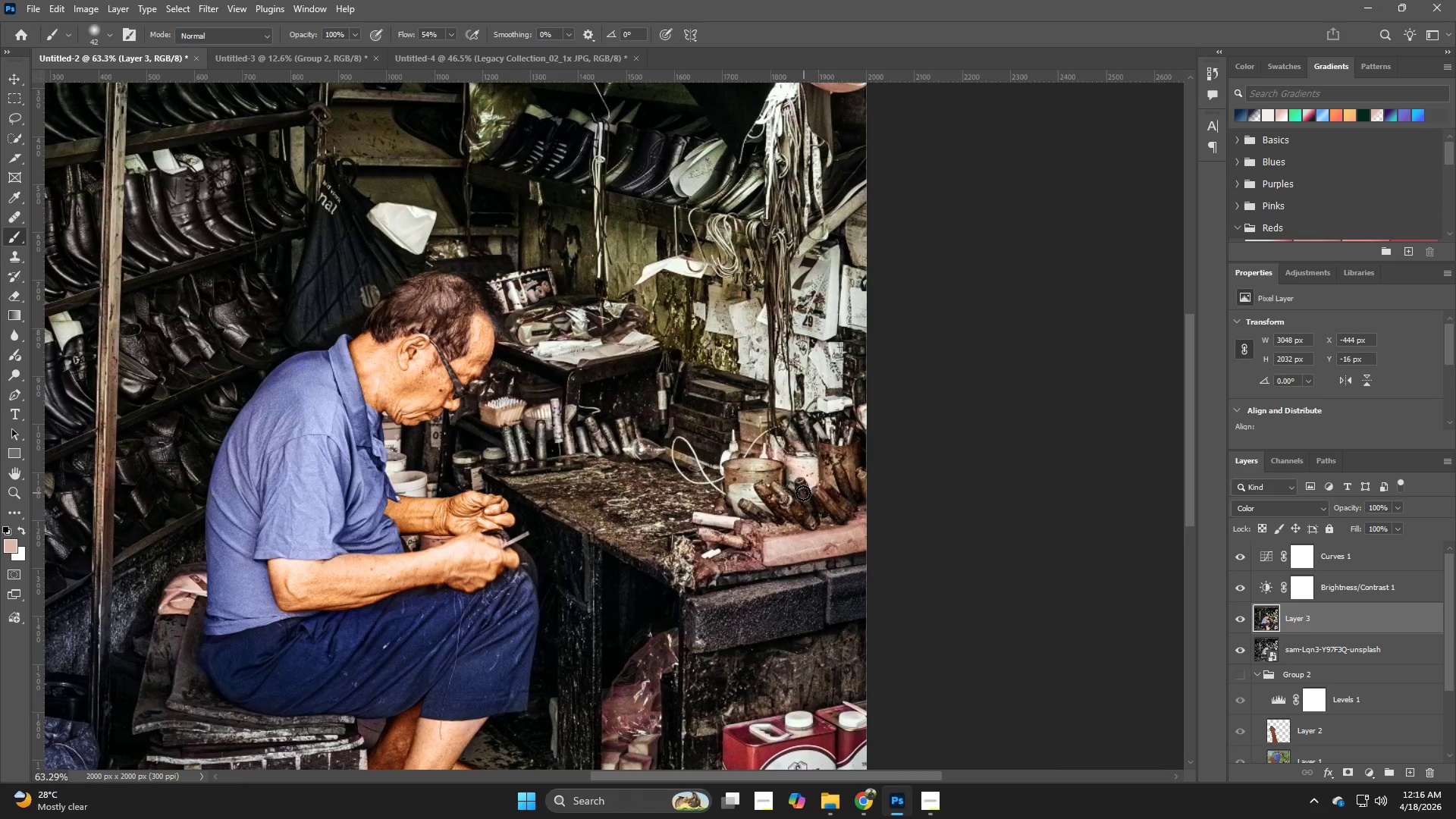 
key(Control+ControlLeft)
 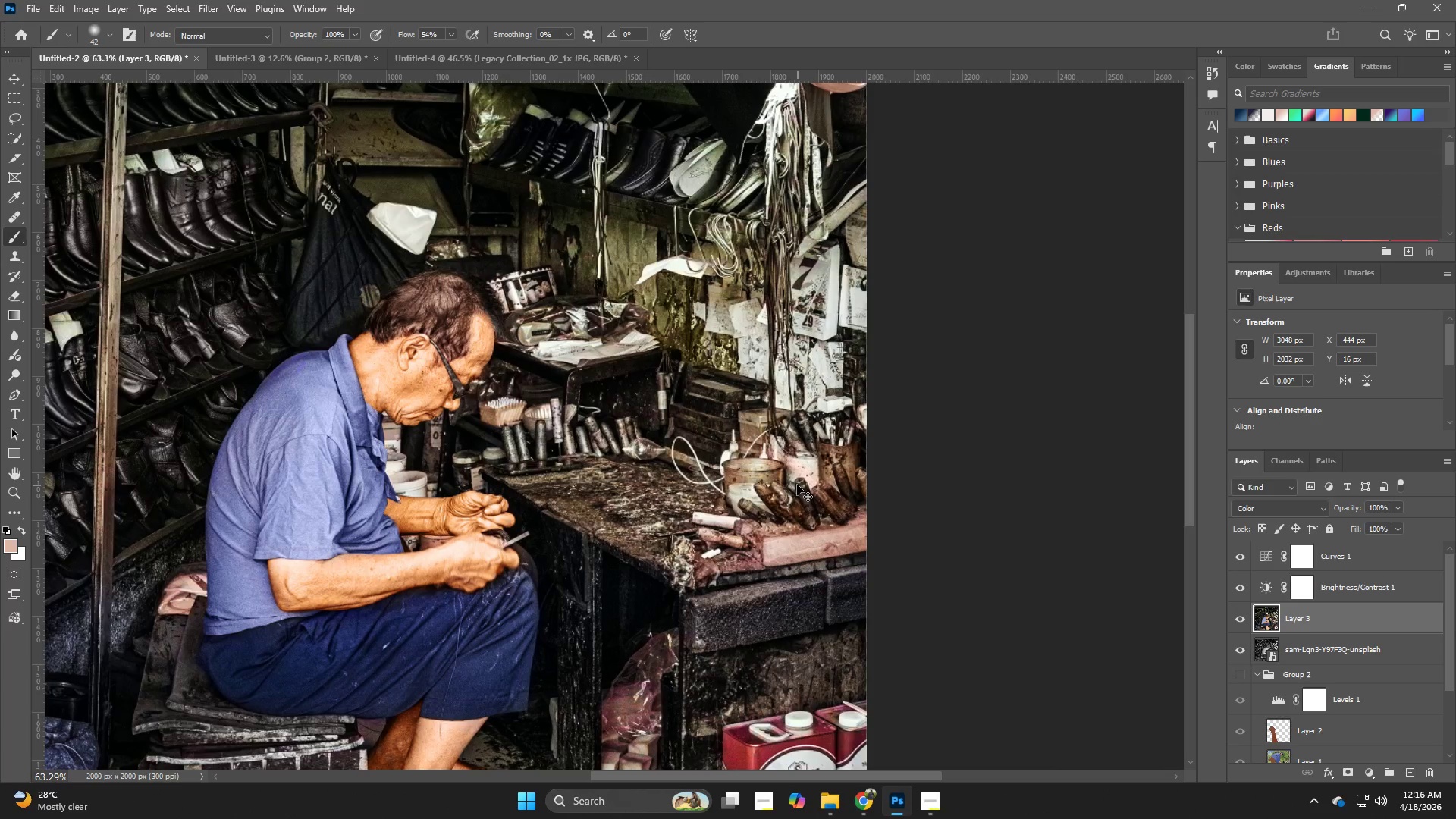 
key(Control+Z)
 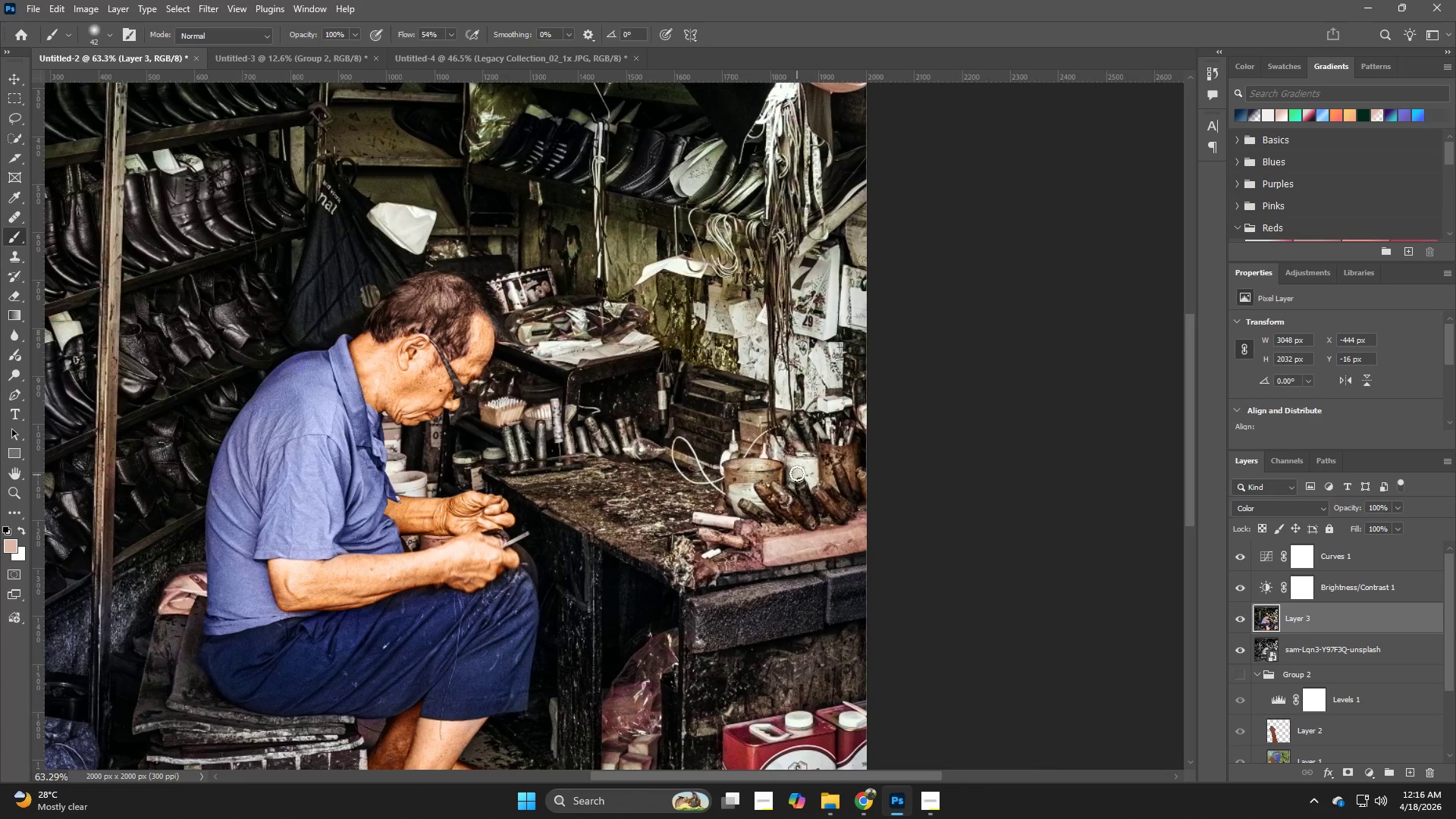 
hold_key(key=Z, duration=1.2)
 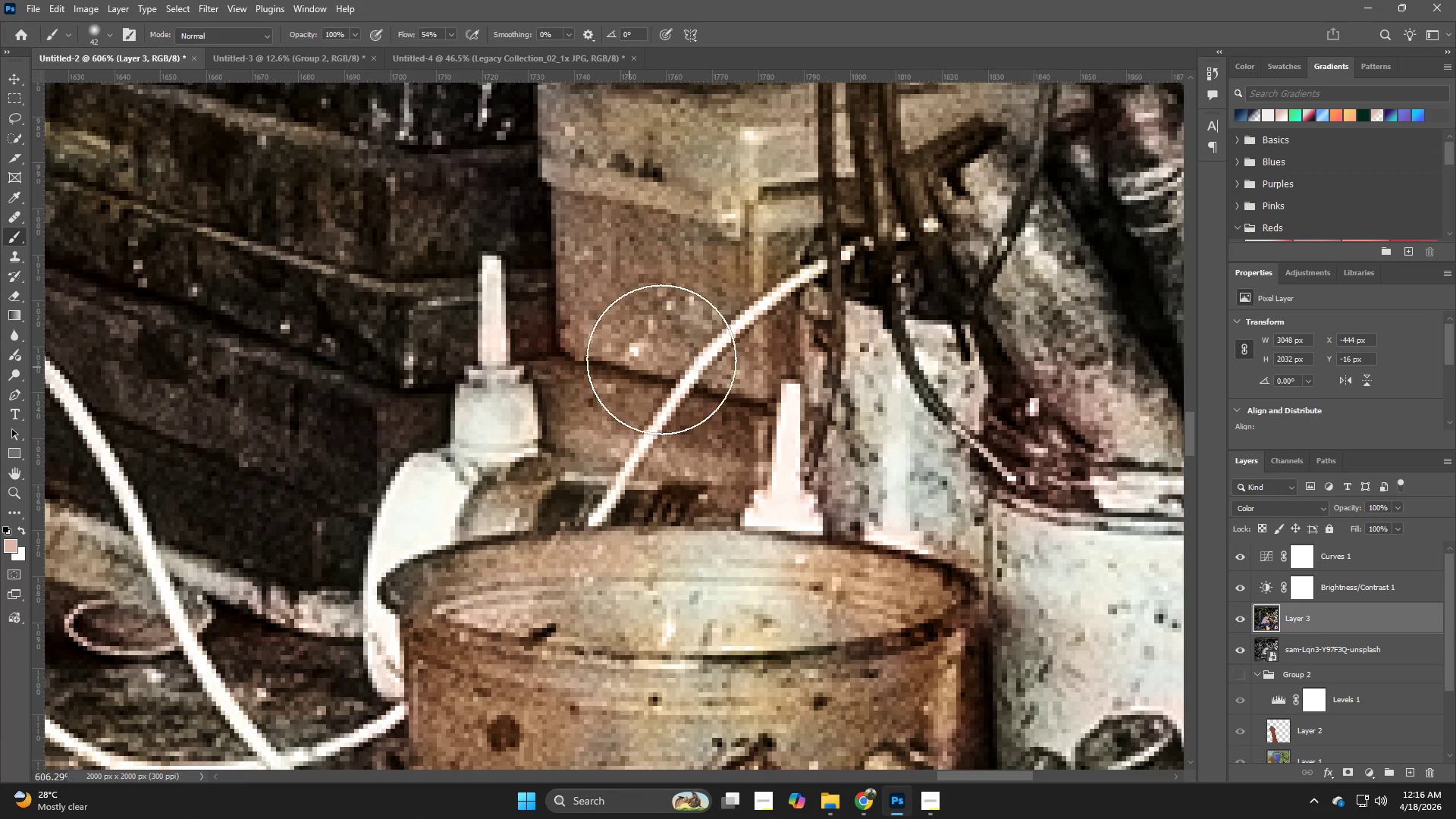 
left_click_drag(start_coordinate=[761, 450], to_coordinate=[894, 565])
 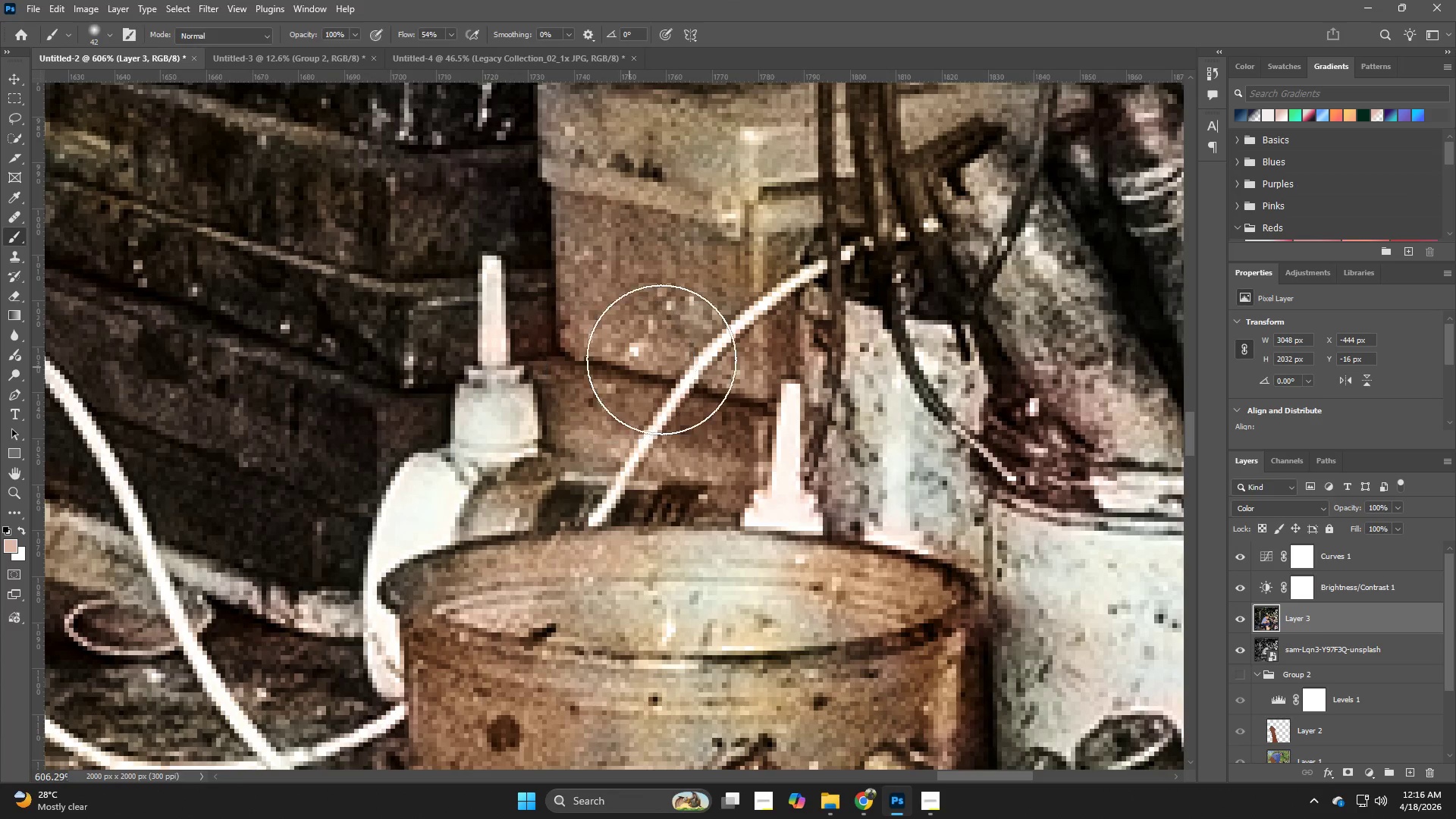 
hold_key(key=Z, duration=21.88)
 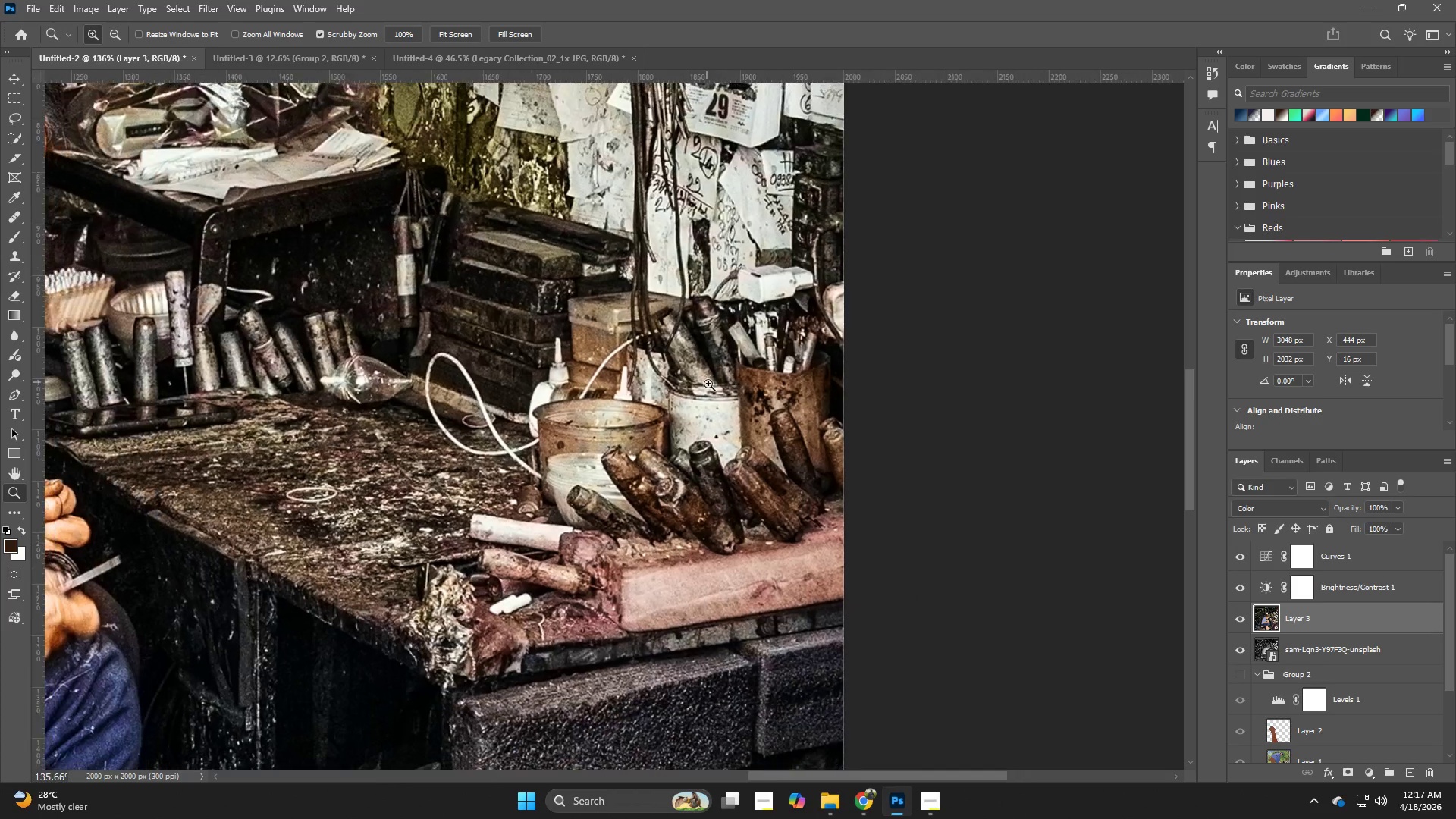 
type(bb)
 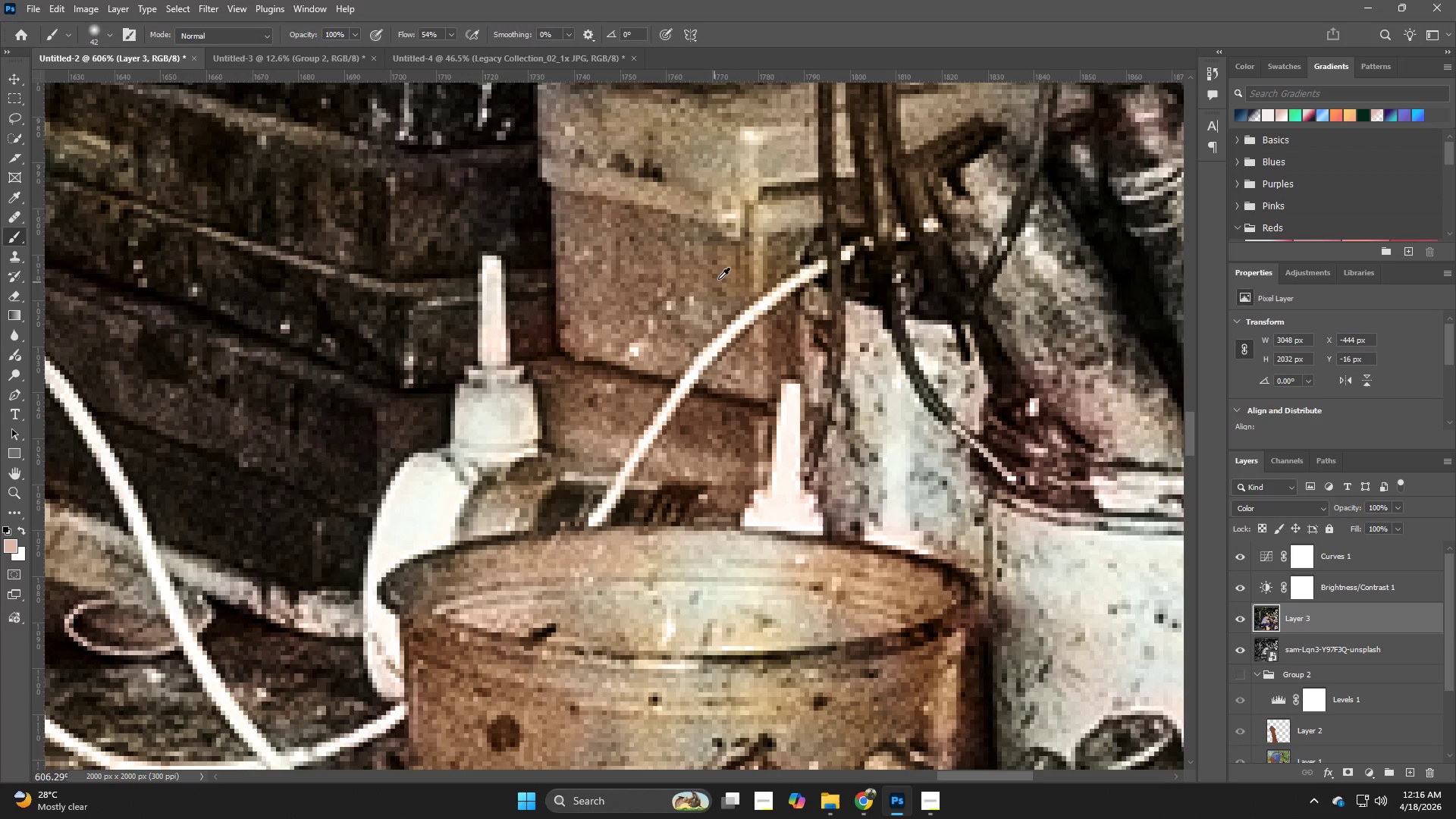 
hold_key(key=AltLeft, duration=0.39)
 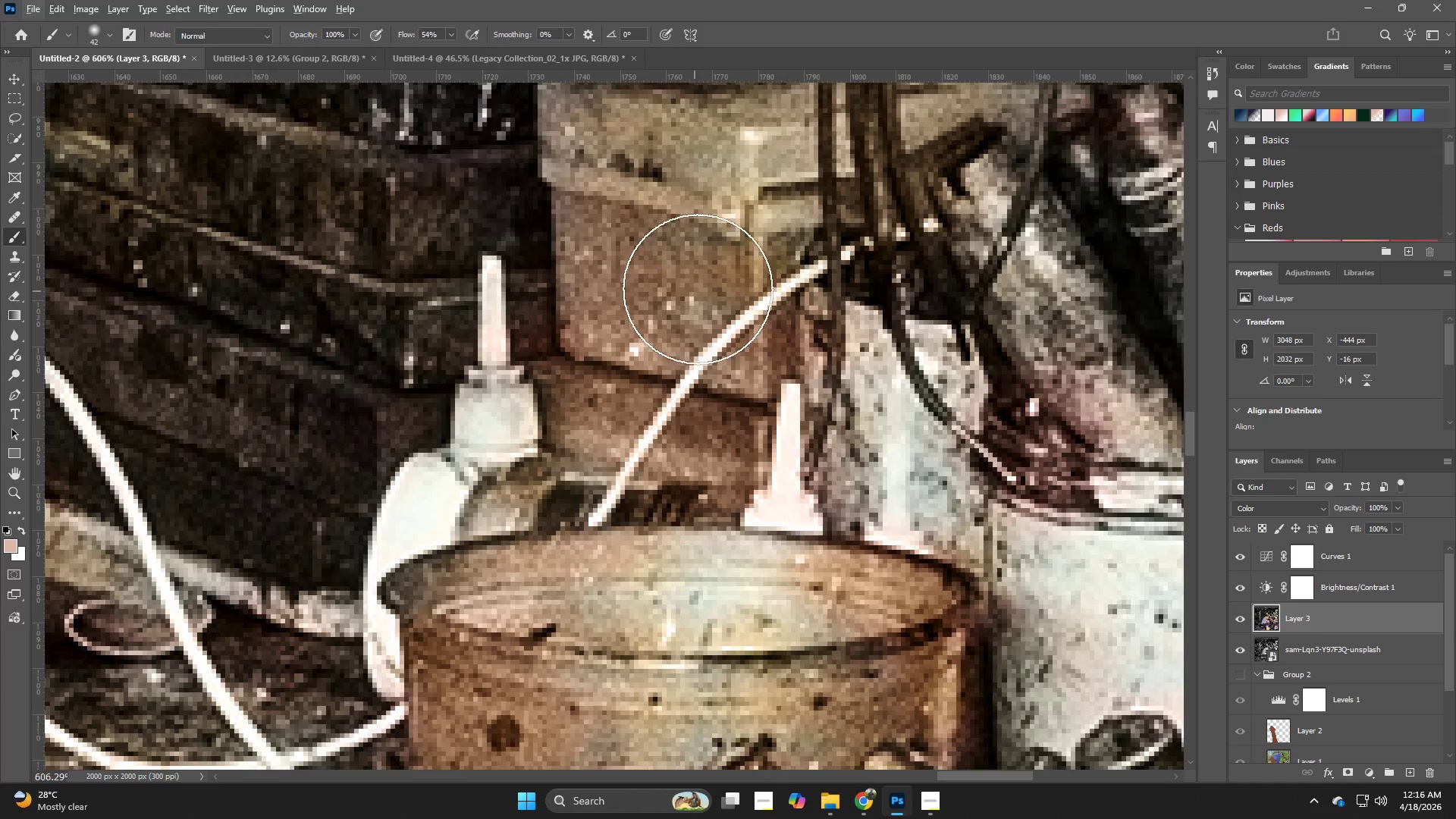 
hold_key(key=AltLeft, duration=0.59)
 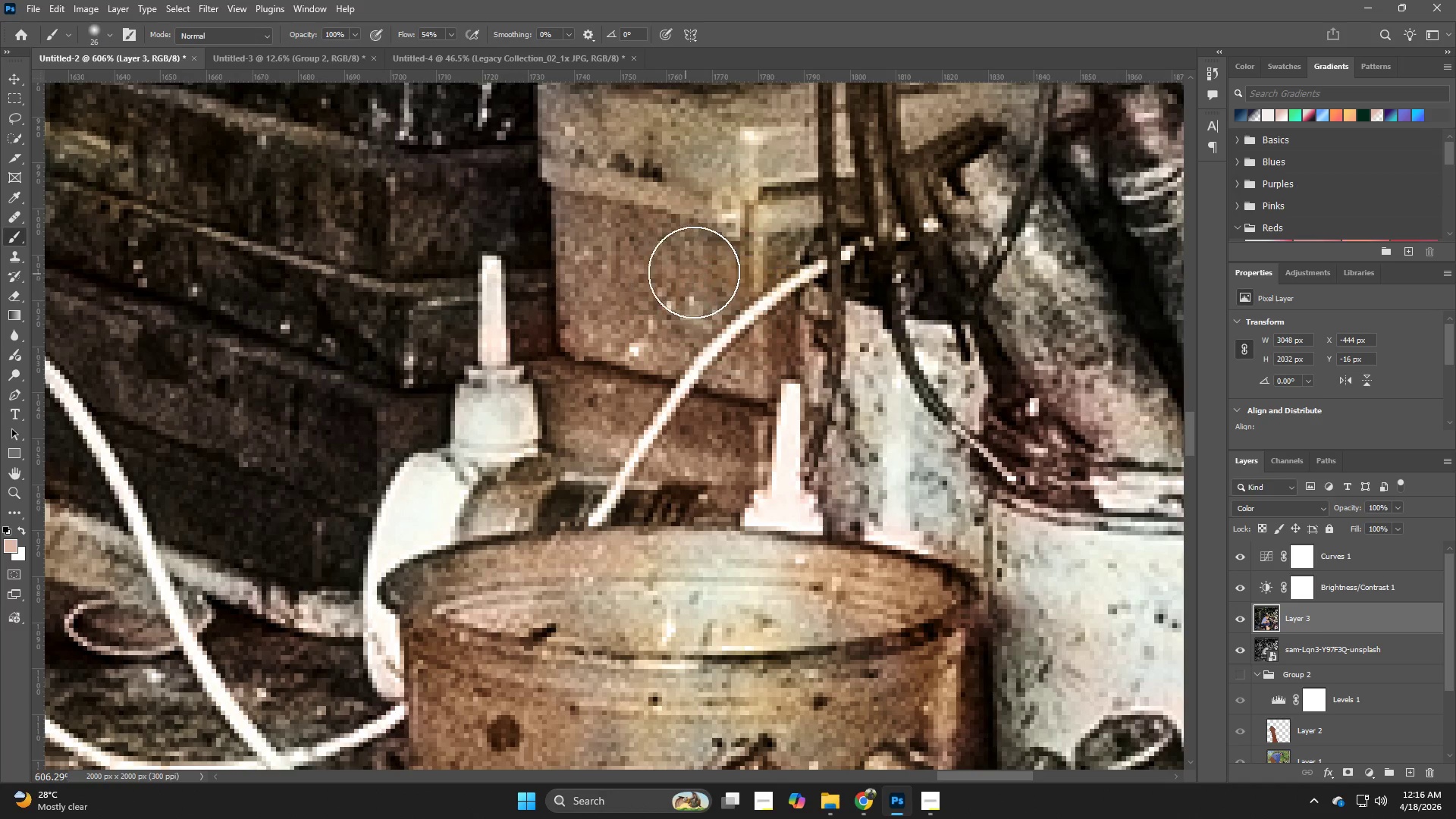 
hold_key(key=AltLeft, duration=0.52)
 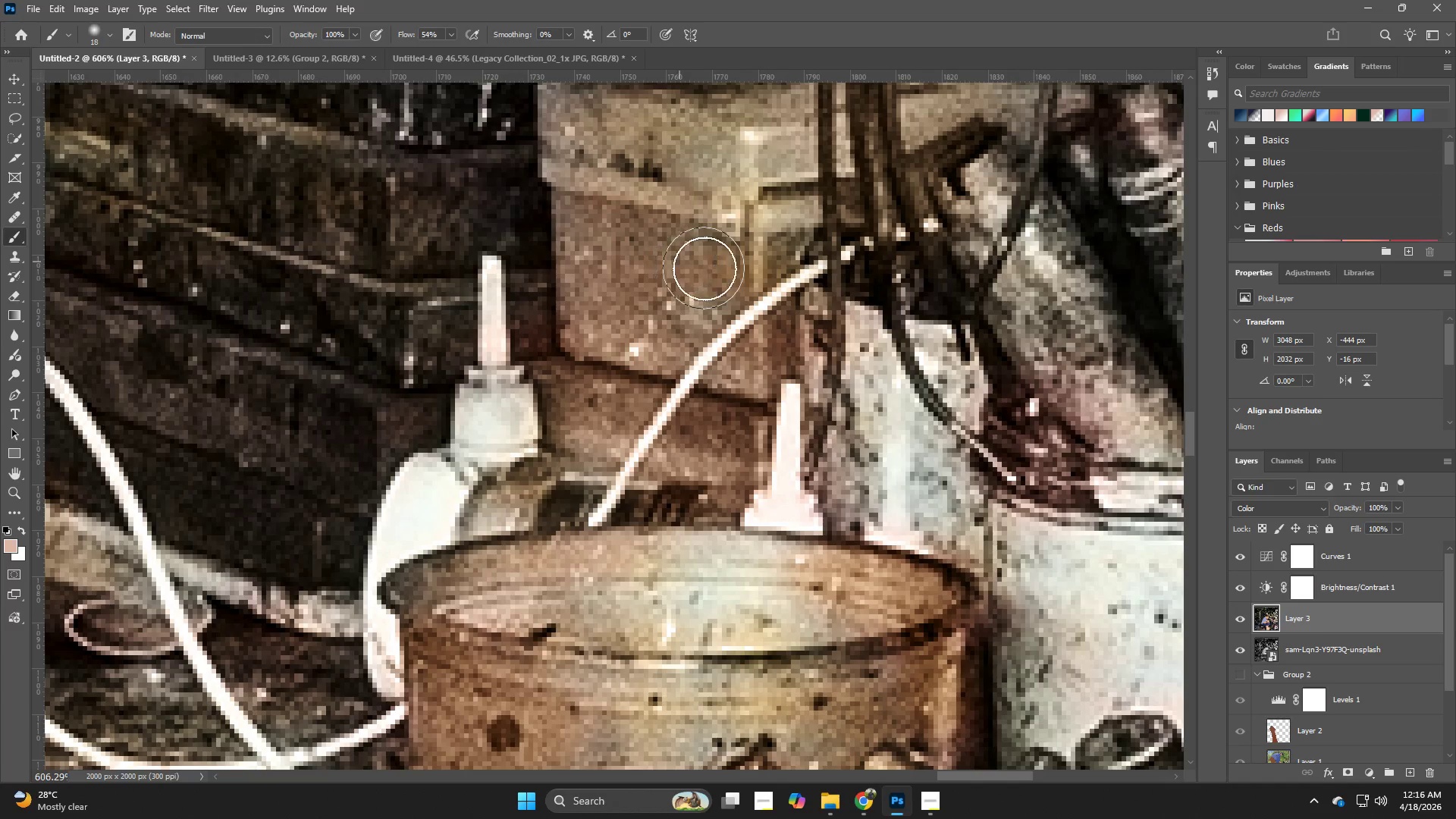 
hold_key(key=AltLeft, duration=0.41)
left_click([713, 269])
 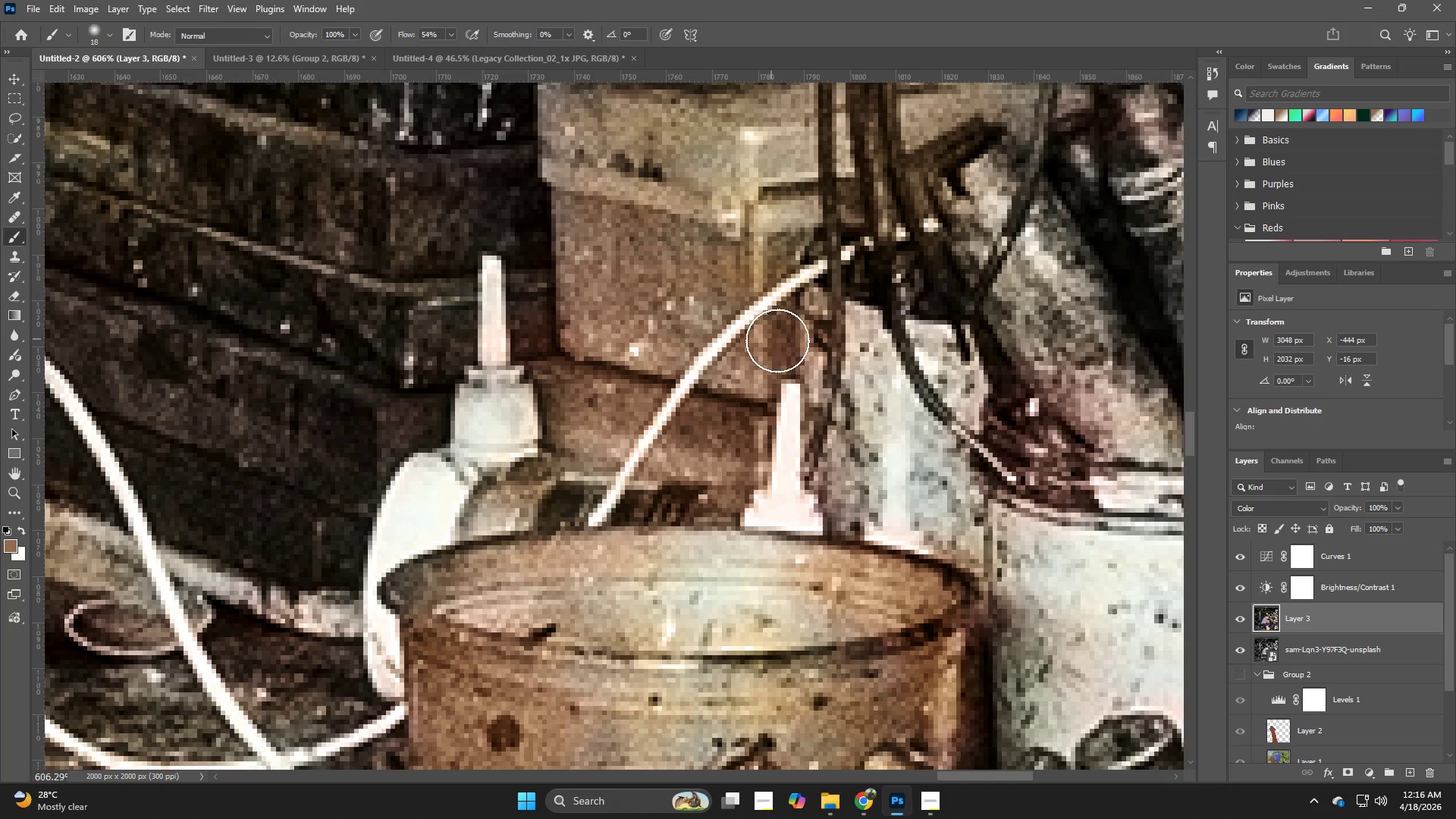 
left_click_drag(start_coordinate=[777, 335], to_coordinate=[731, 416])
 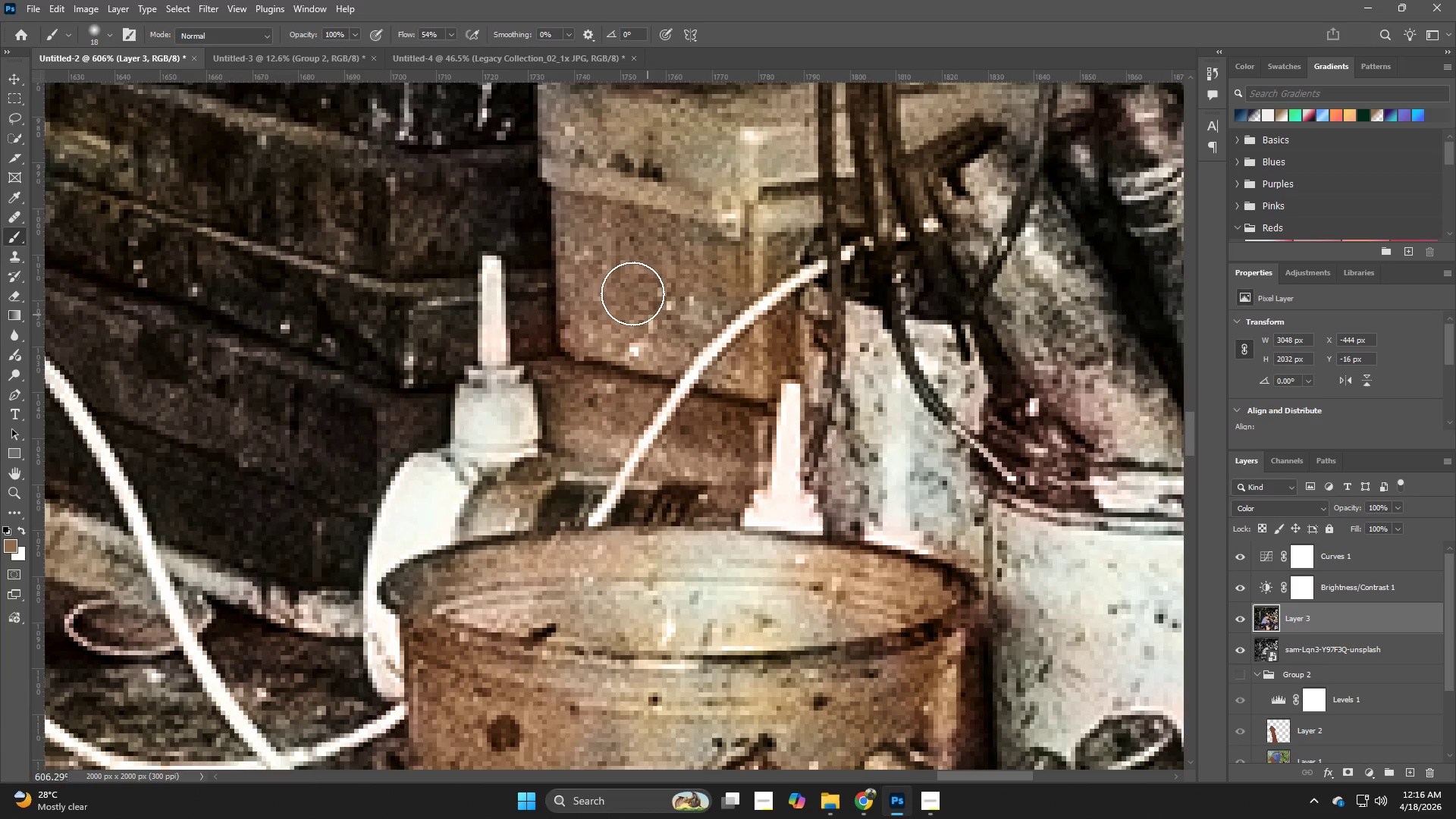 
left_click_drag(start_coordinate=[607, 302], to_coordinate=[543, 464])
 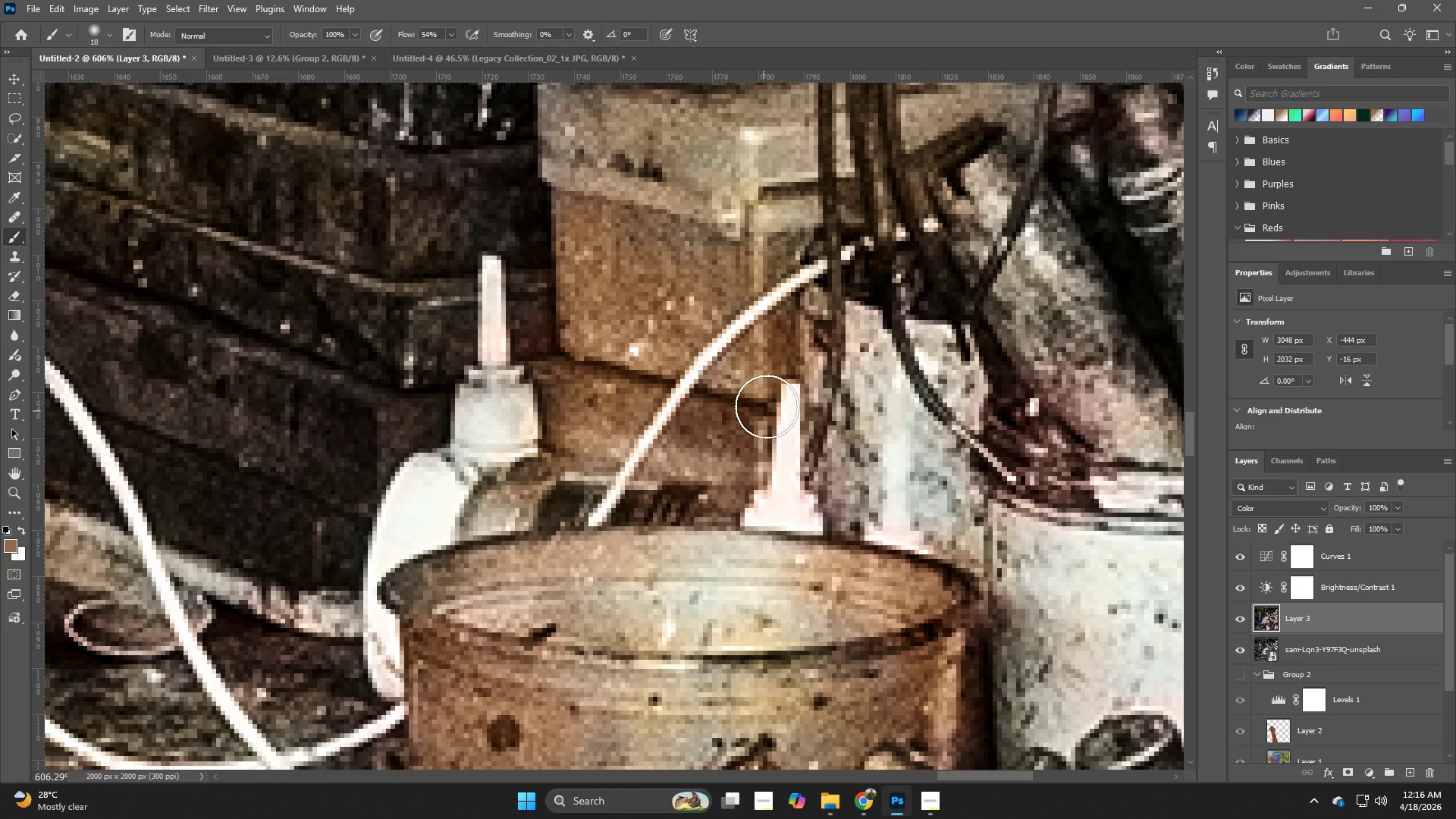 
left_click_drag(start_coordinate=[767, 406], to_coordinate=[658, 494])
 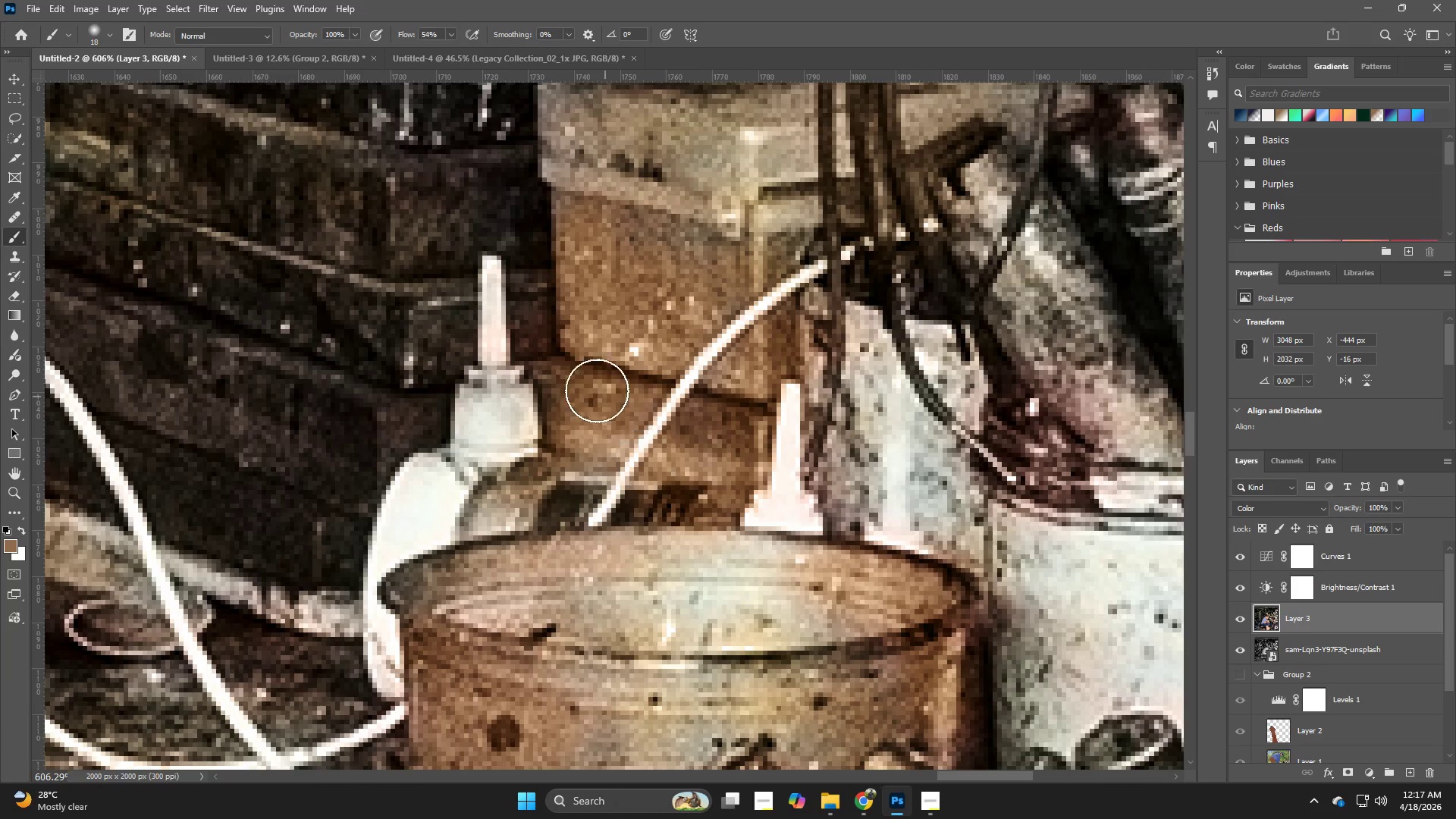 
left_click_drag(start_coordinate=[588, 399], to_coordinate=[613, 448])
 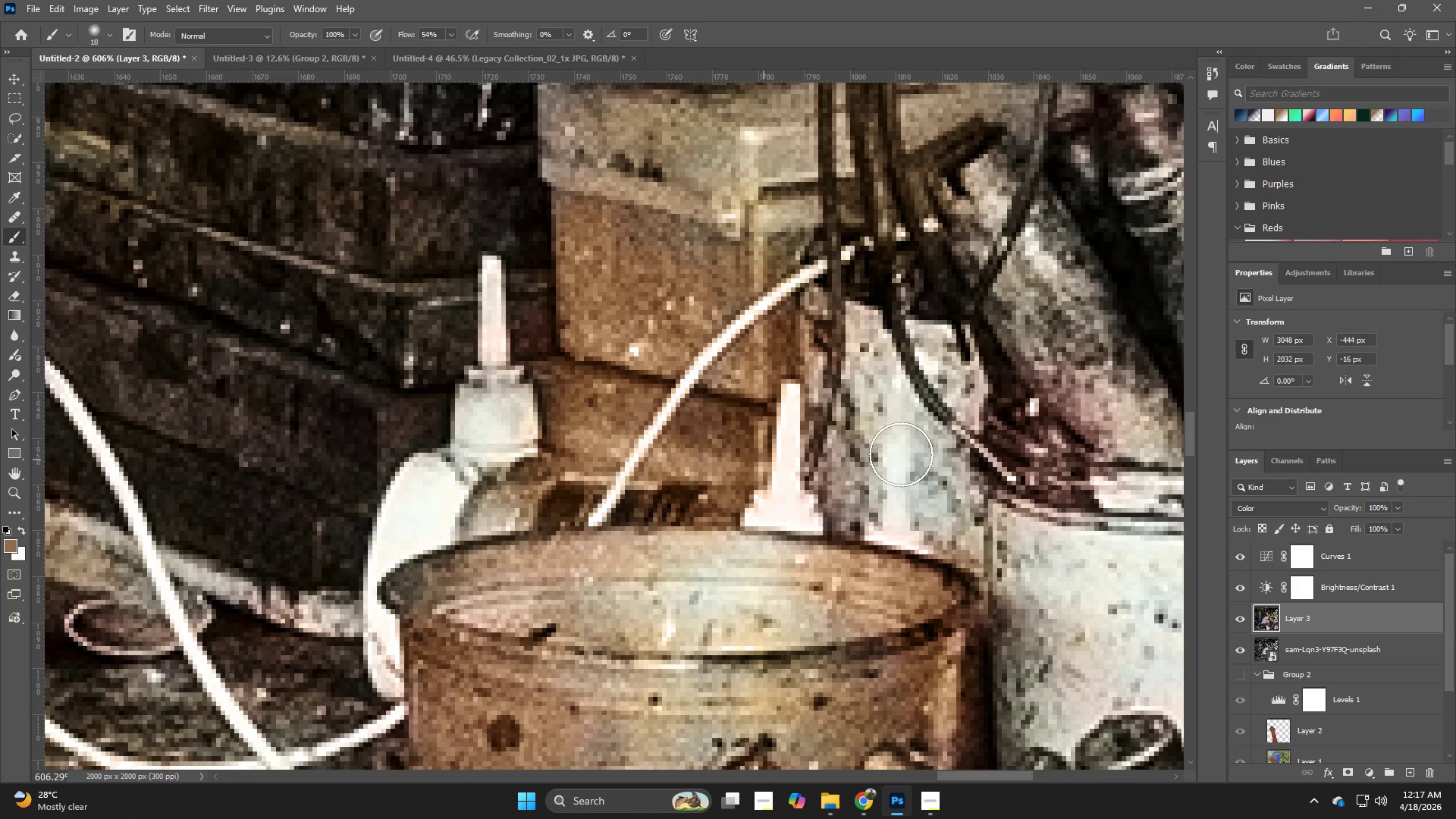 
hold_key(key=Space, duration=0.59)
 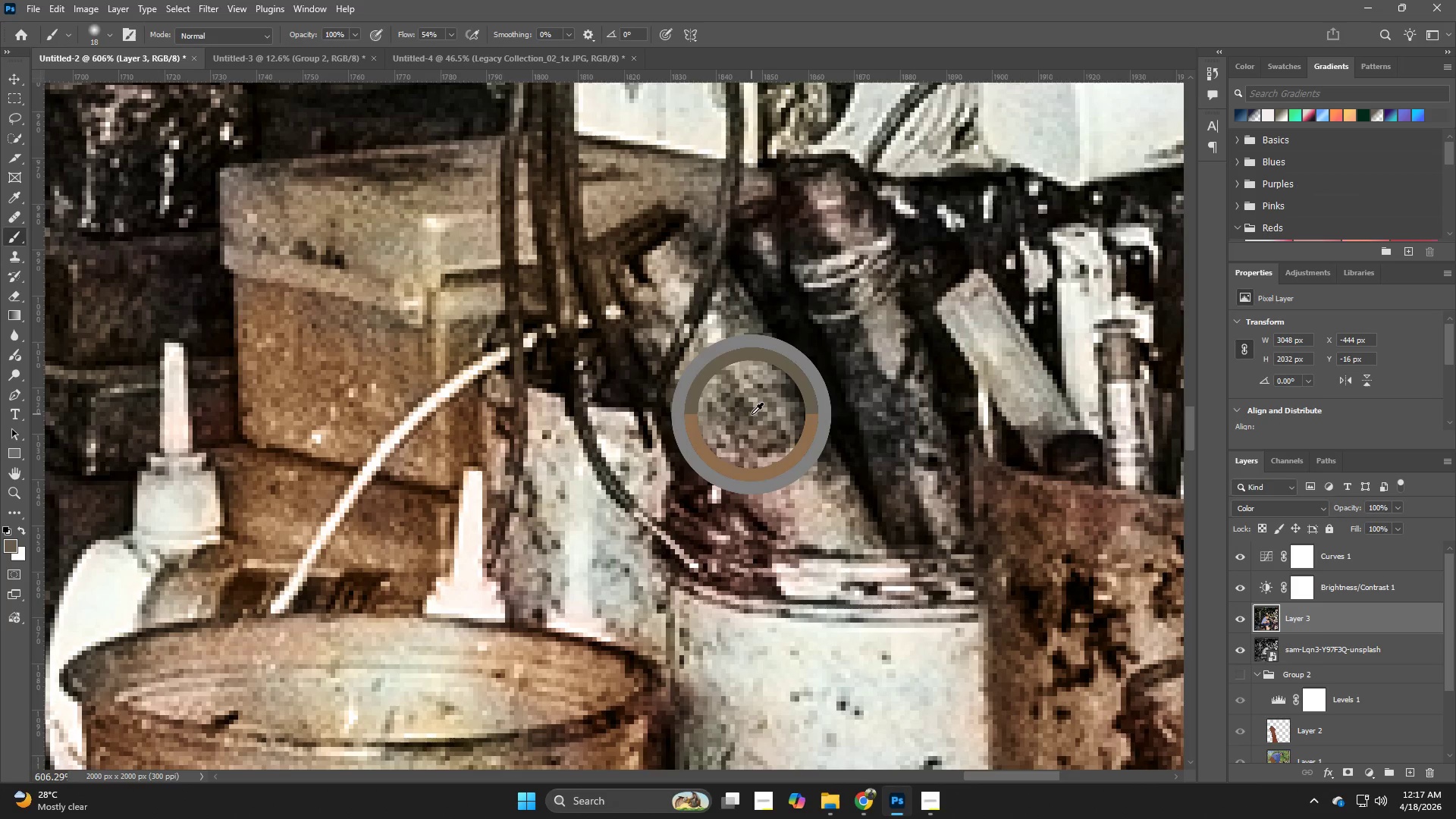 
left_click_drag(start_coordinate=[934, 418], to_coordinate=[617, 505])
 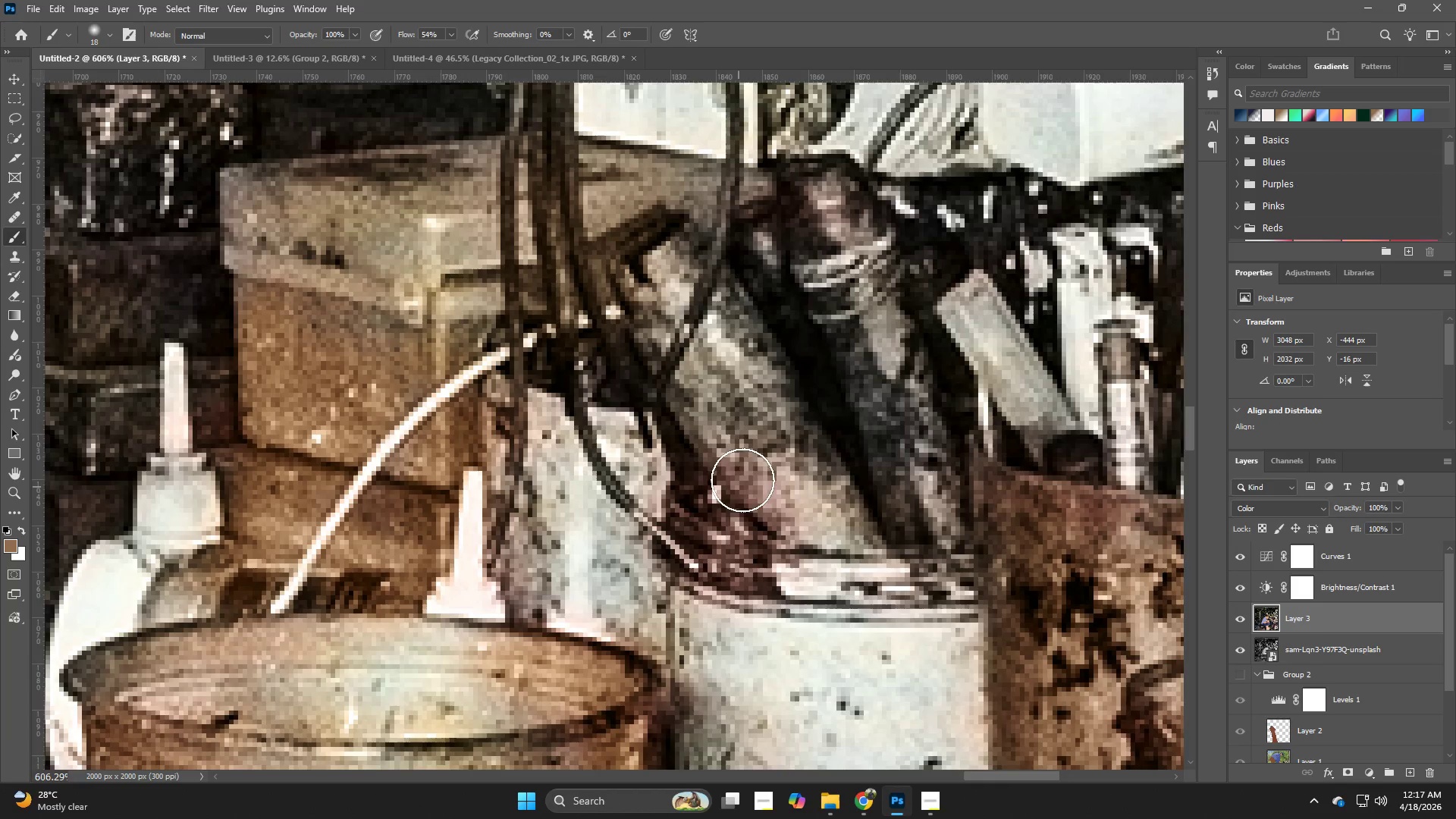 
hold_key(key=AltLeft, duration=0.44)
left_click([752, 414])
 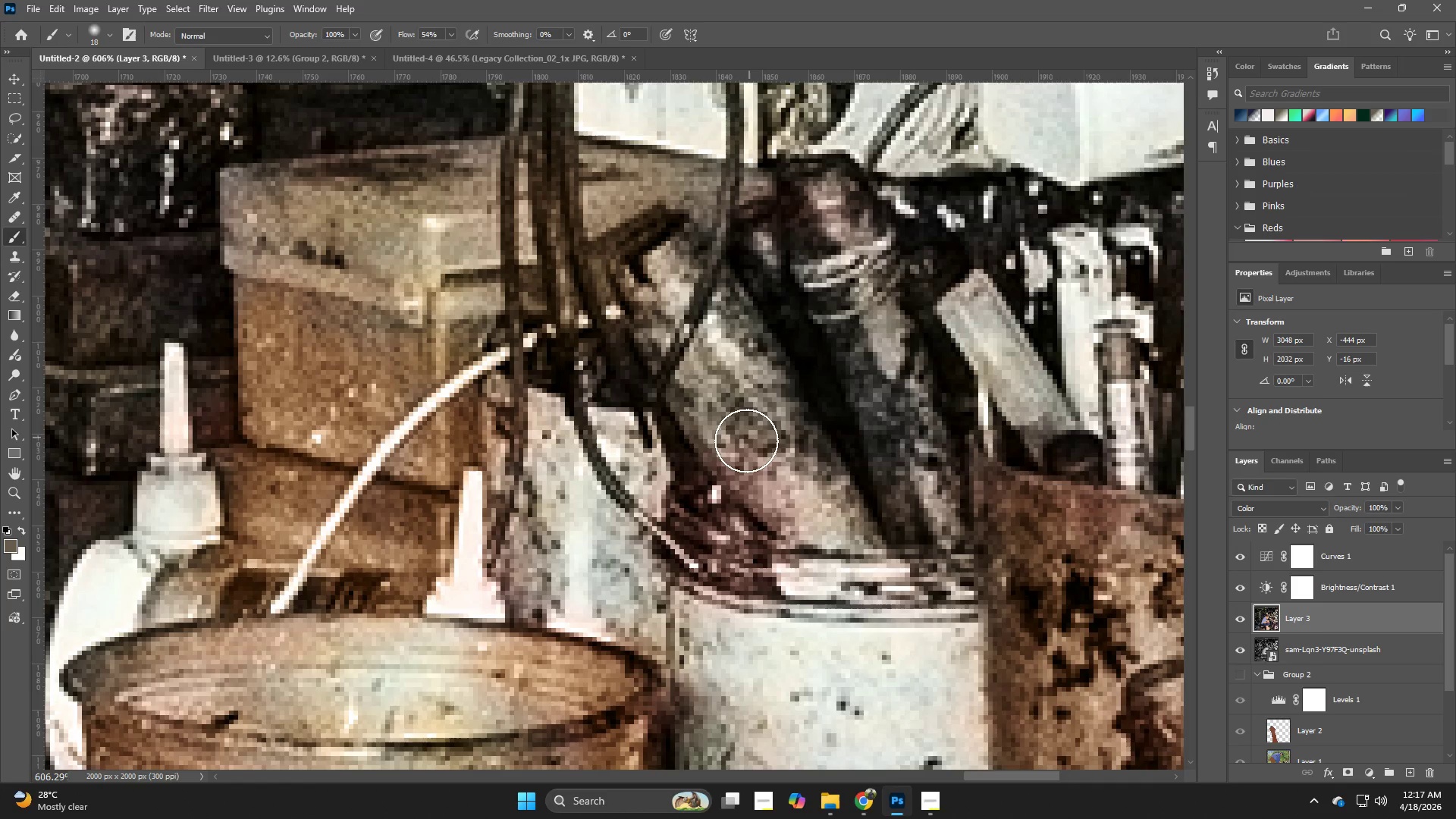 
left_click_drag(start_coordinate=[746, 444], to_coordinate=[770, 516])
 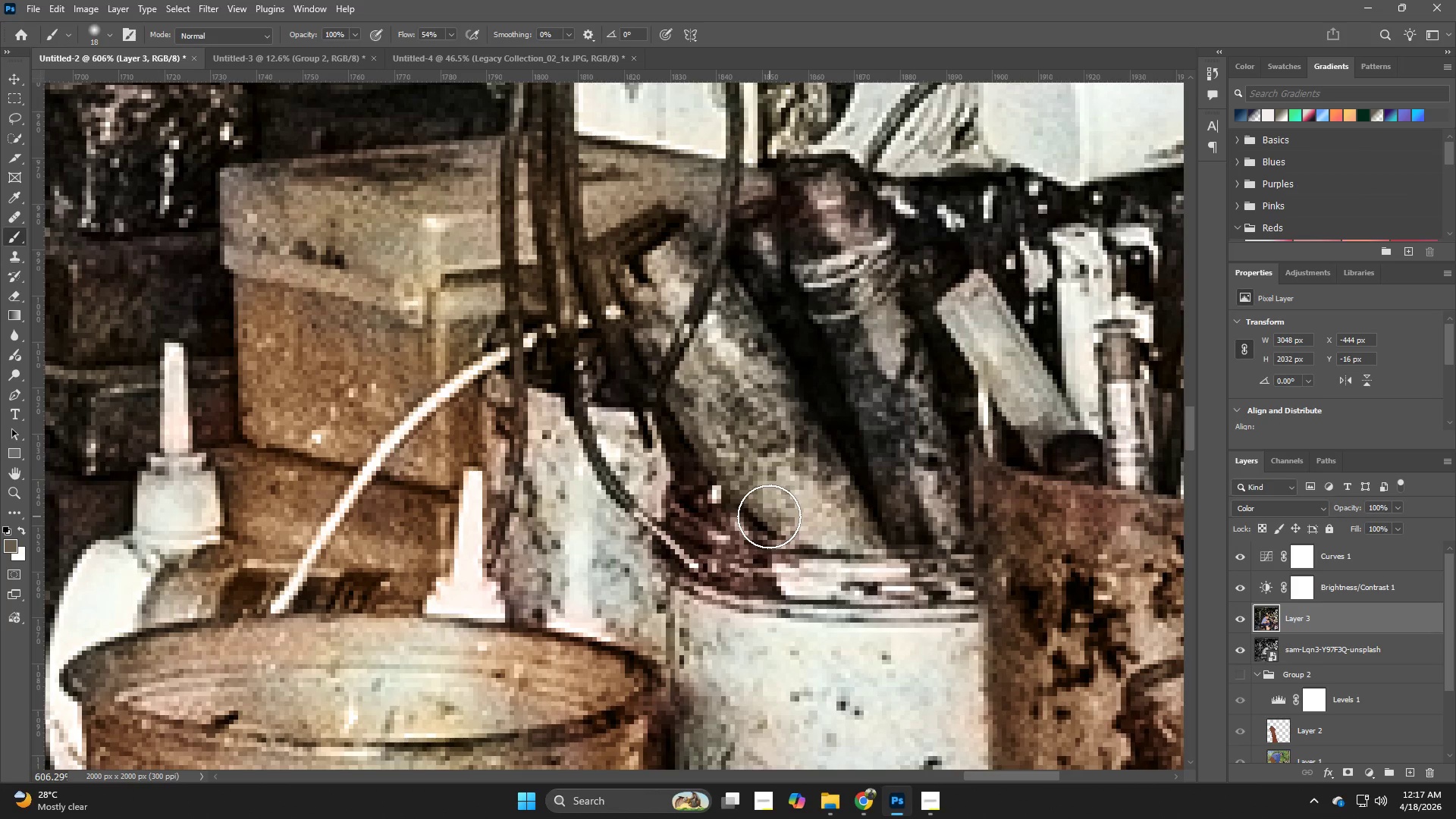 
left_click_drag(start_coordinate=[769, 516], to_coordinate=[724, 573])
 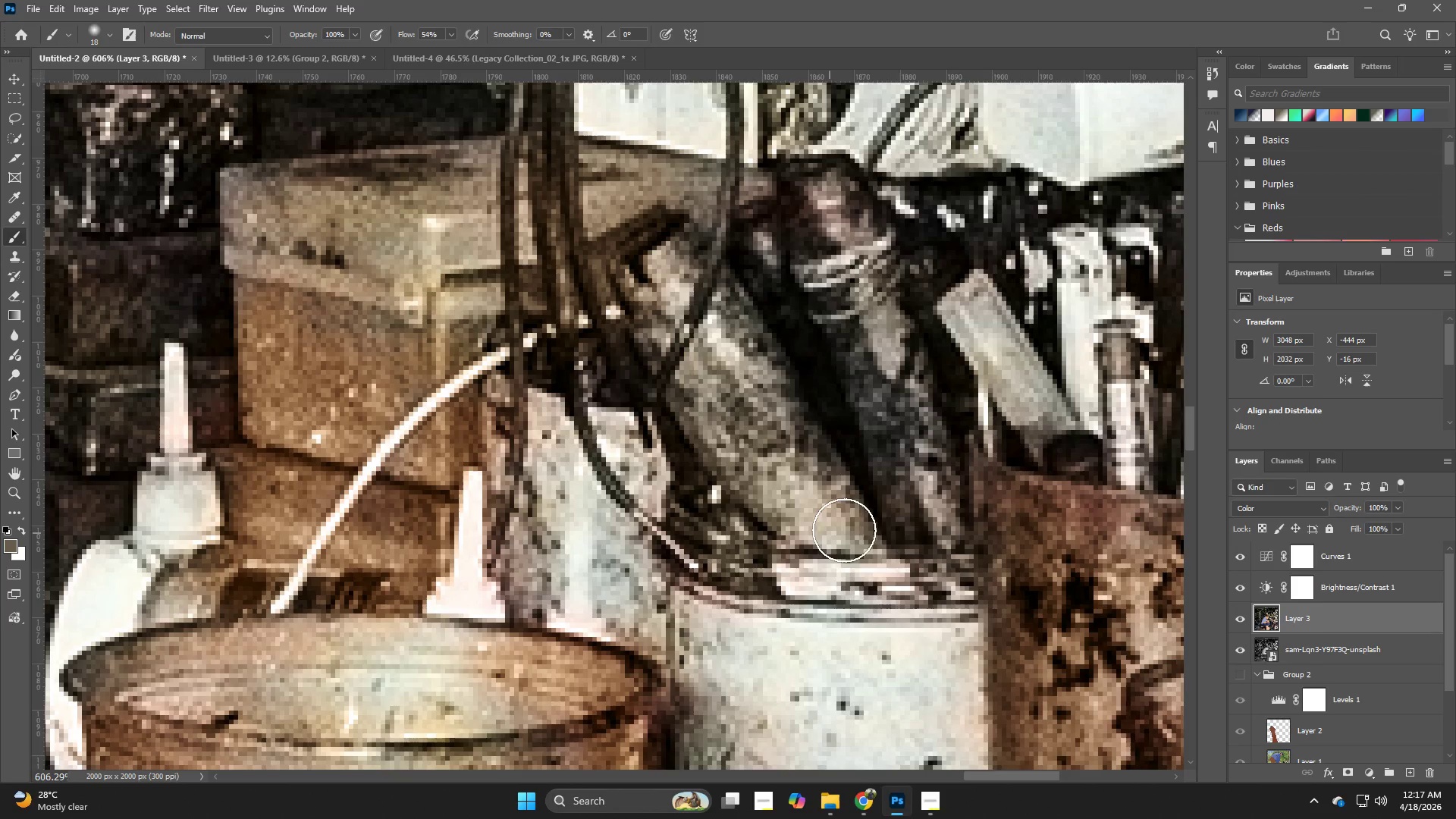 
hold_key(key=AltLeft, duration=0.48)
left_click_drag(start_coordinate=[844, 530], to_coordinate=[821, 539])
 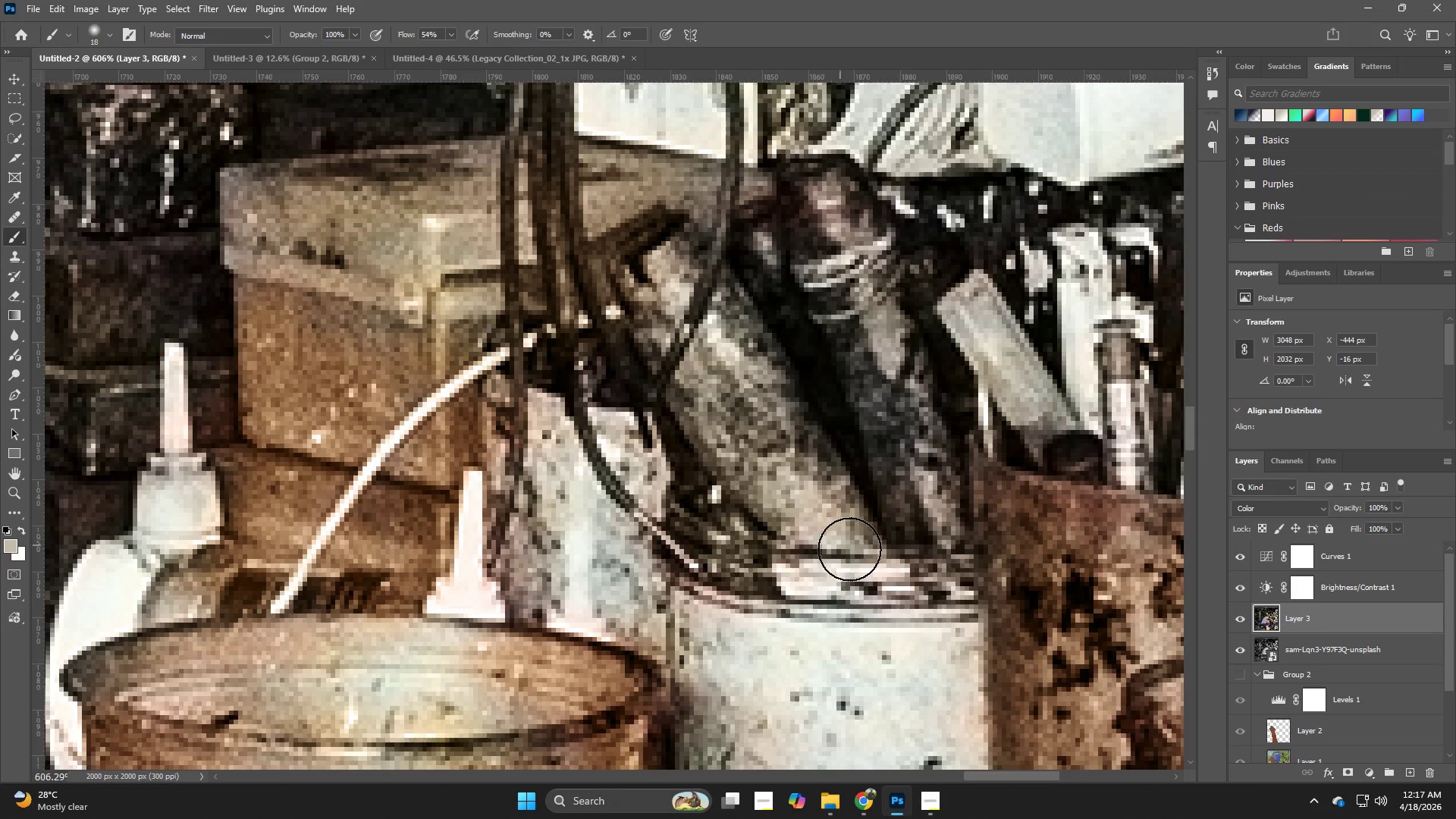 
hold_key(key=Space, duration=0.52)
 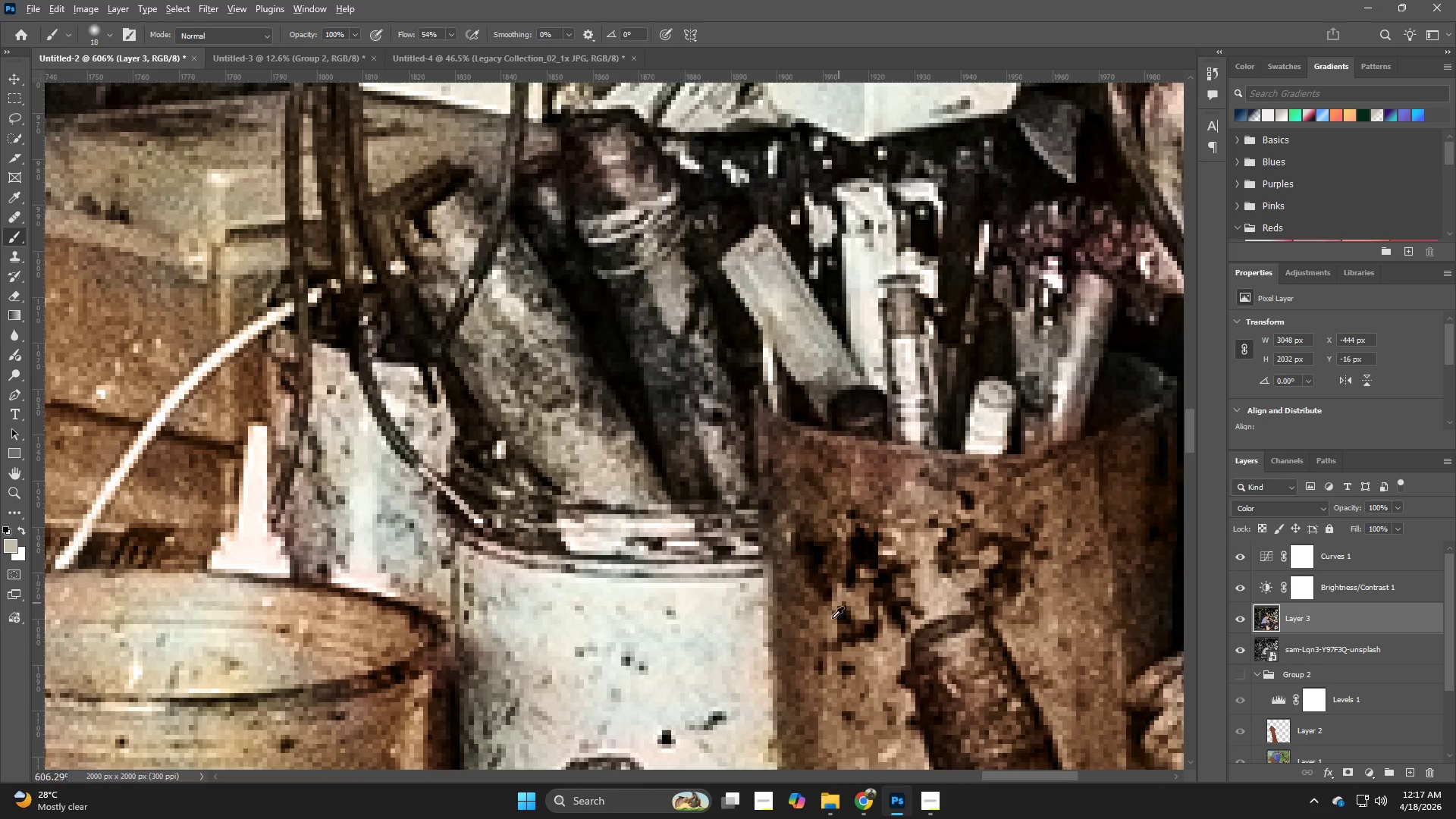 
left_click_drag(start_coordinate=[906, 542], to_coordinate=[691, 497])
 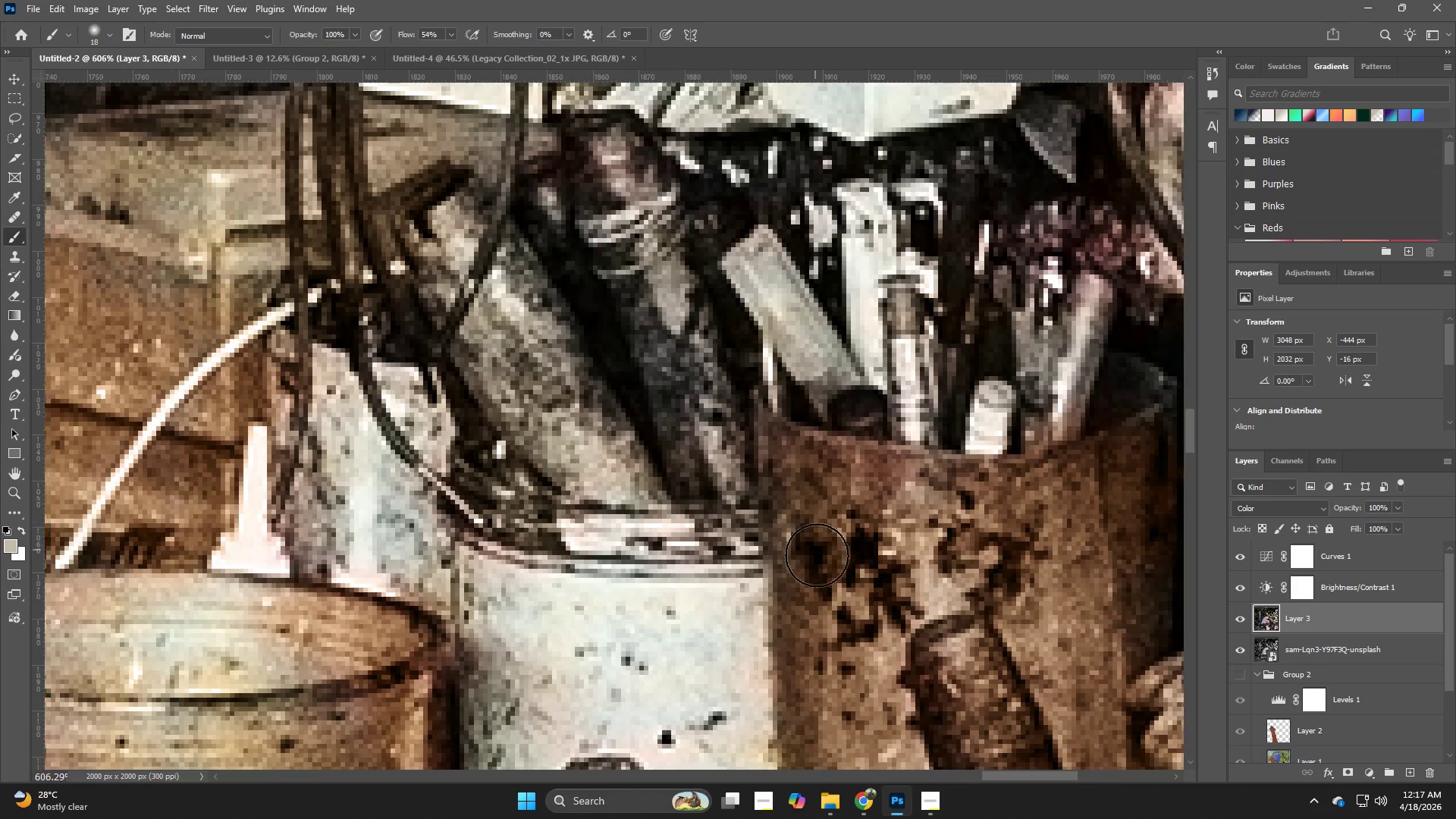 
hold_key(key=AltLeft, duration=0.92)
left_click([821, 631])
 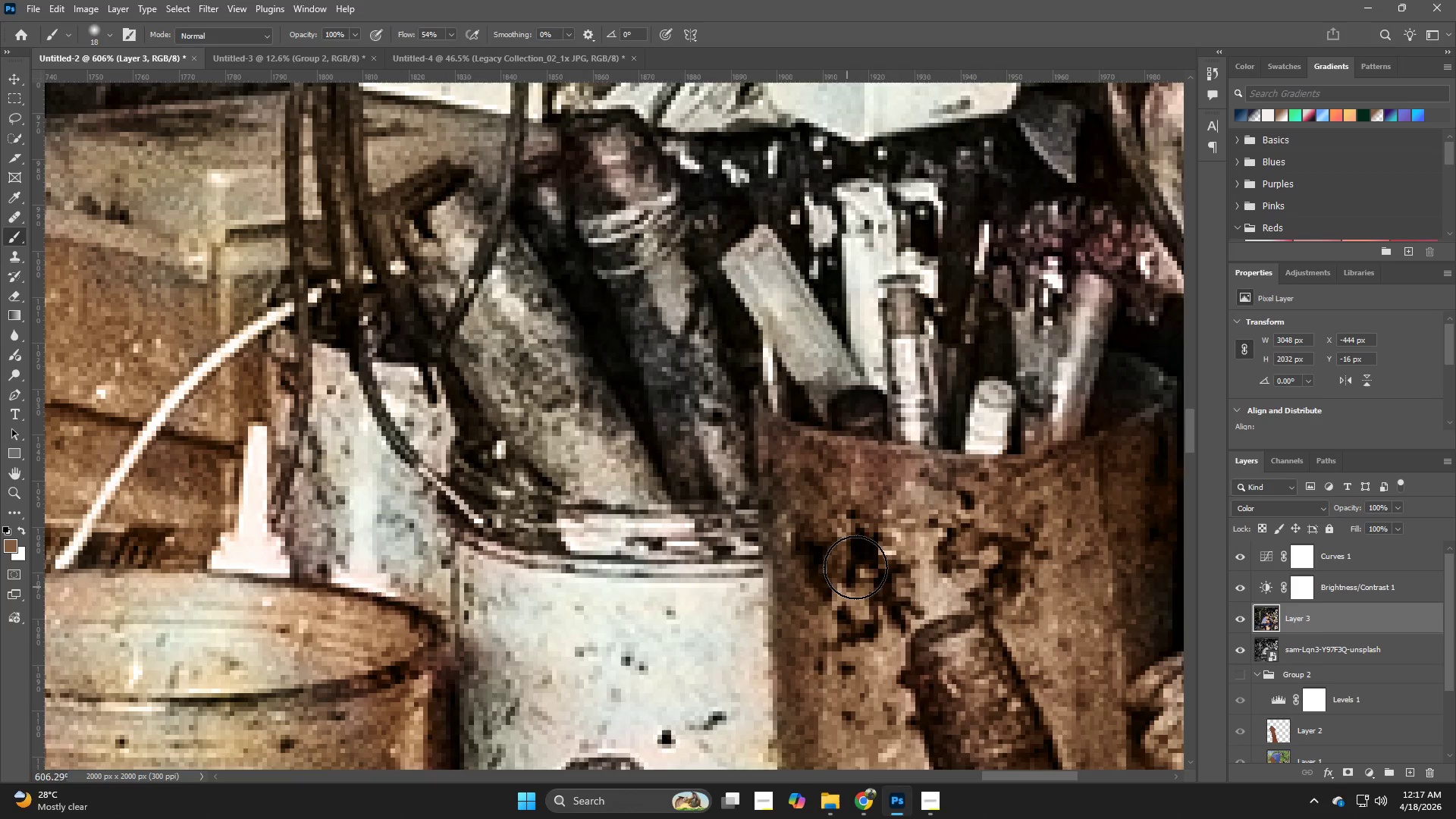 
left_click_drag(start_coordinate=[865, 545], to_coordinate=[990, 503])
 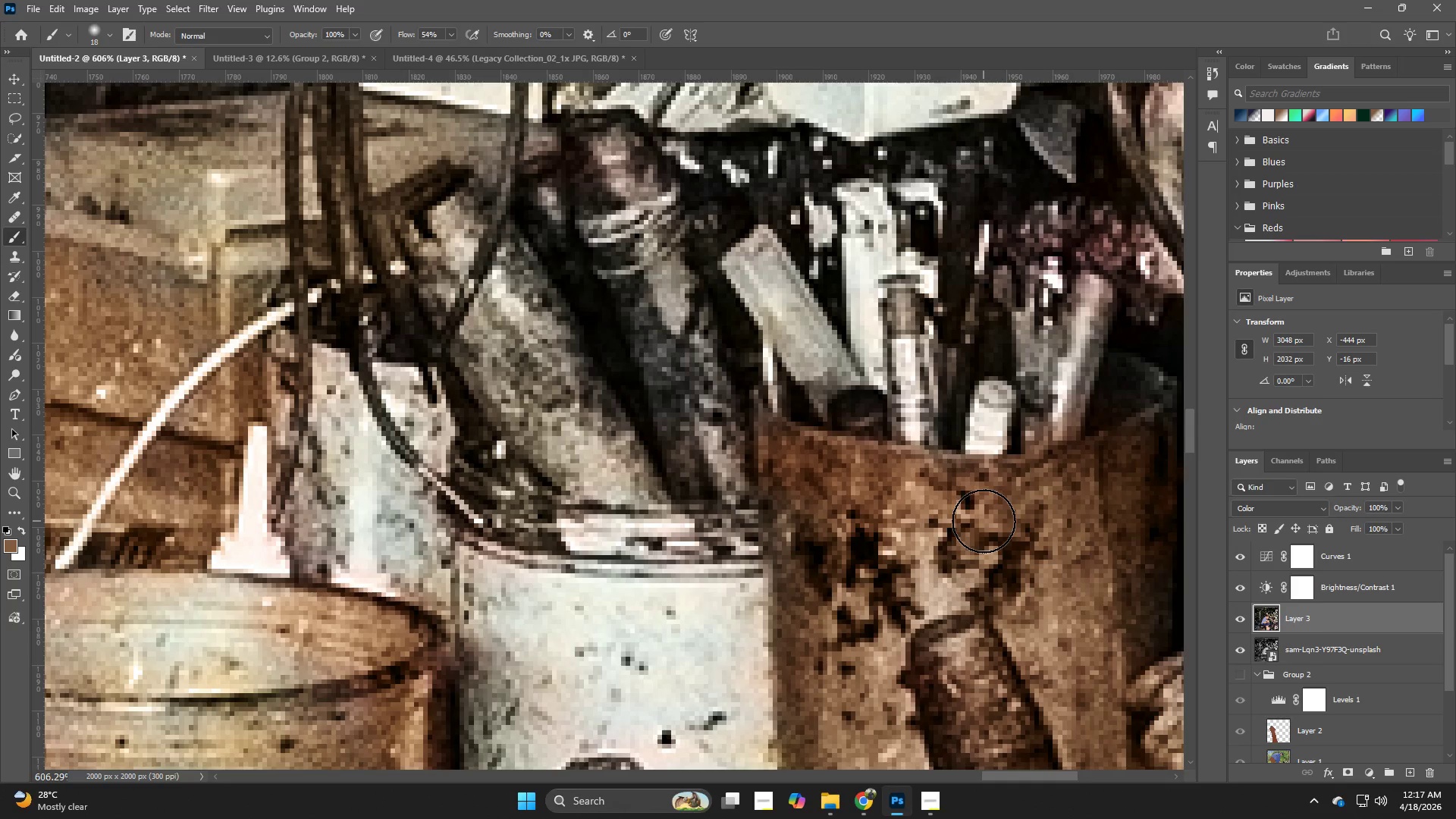 
hold_key(key=Space, duration=0.62)
 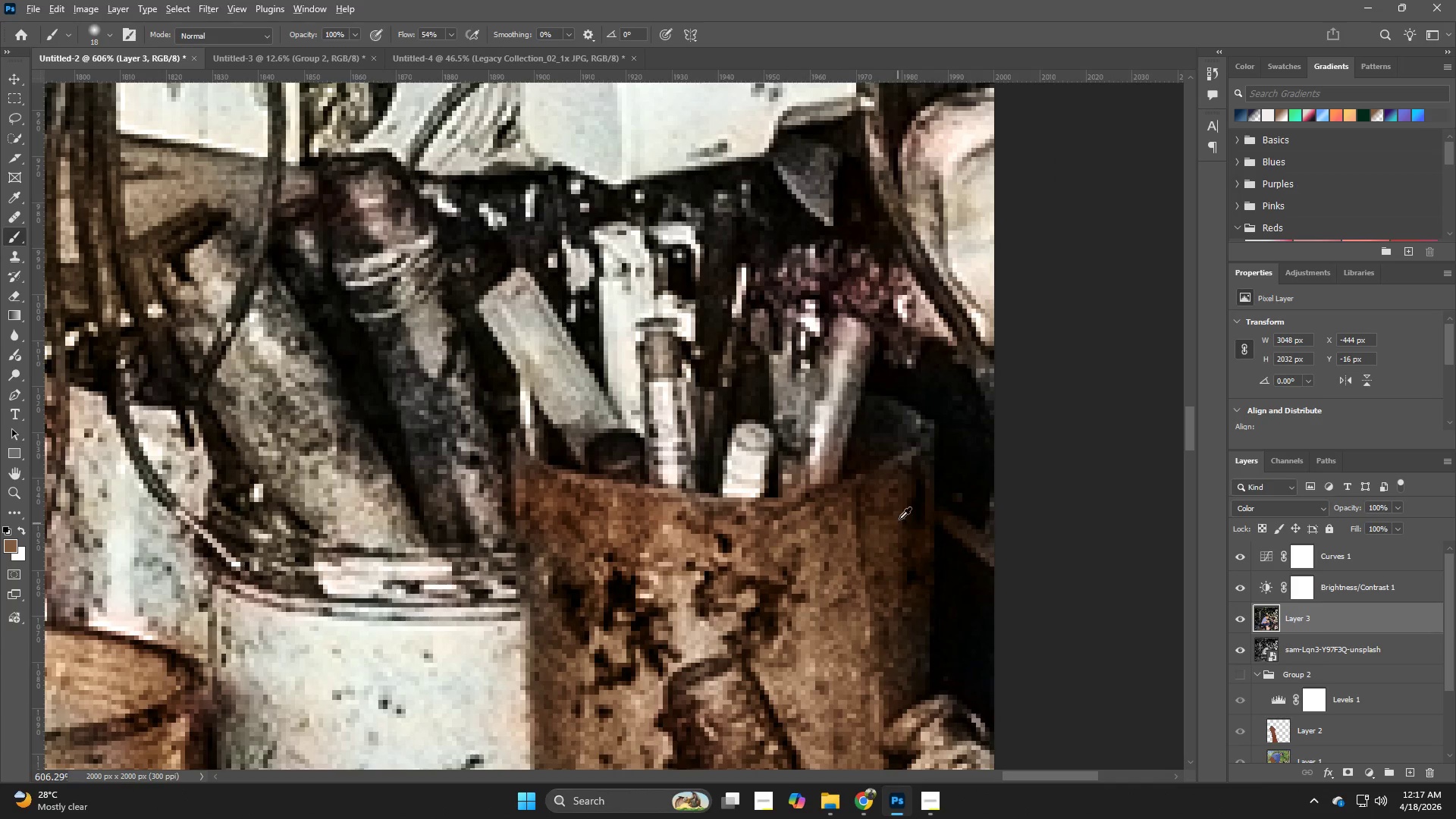 
left_click_drag(start_coordinate=[984, 522], to_coordinate=[742, 565])
 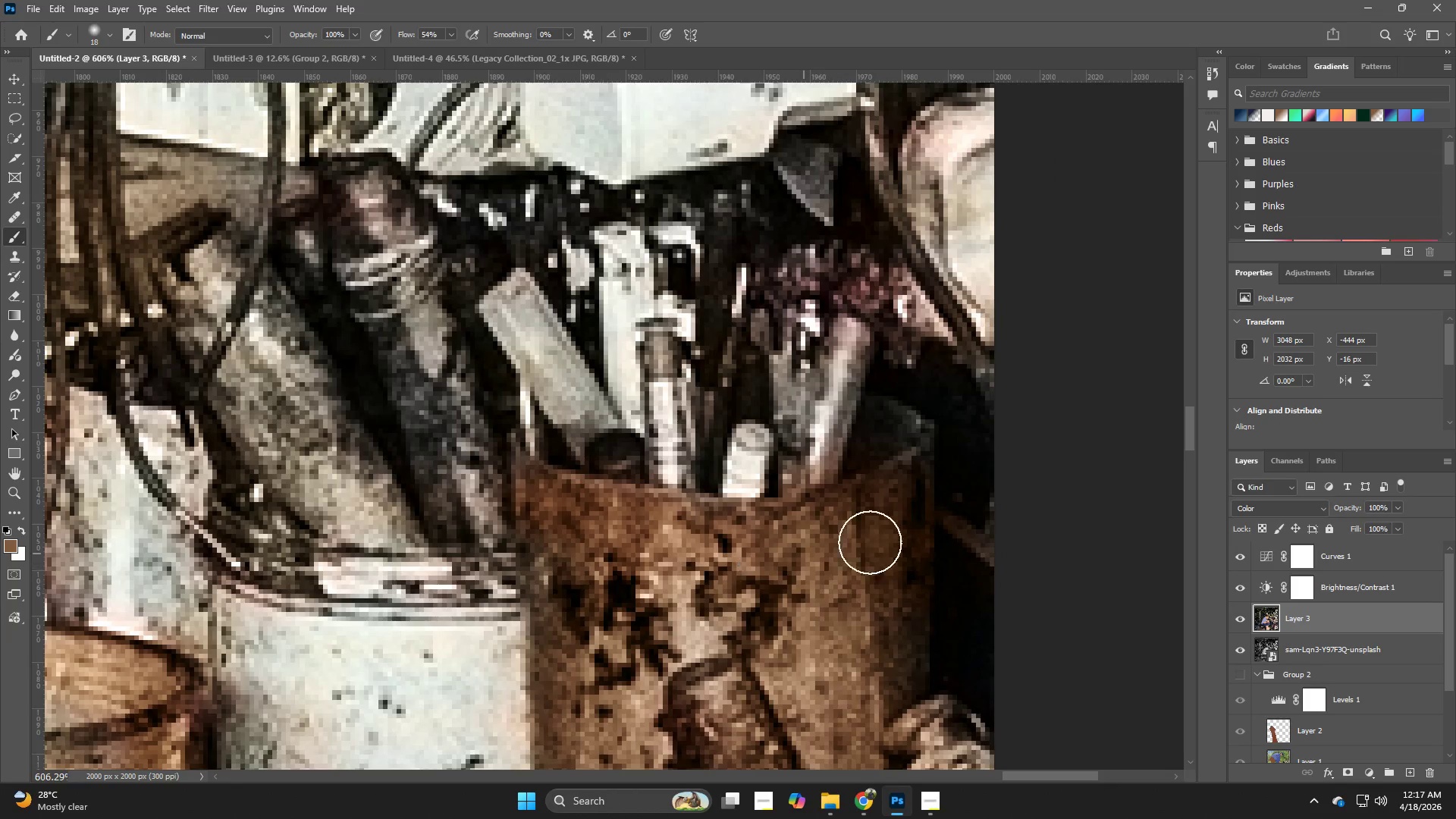 
hold_key(key=Space, duration=11.81)
 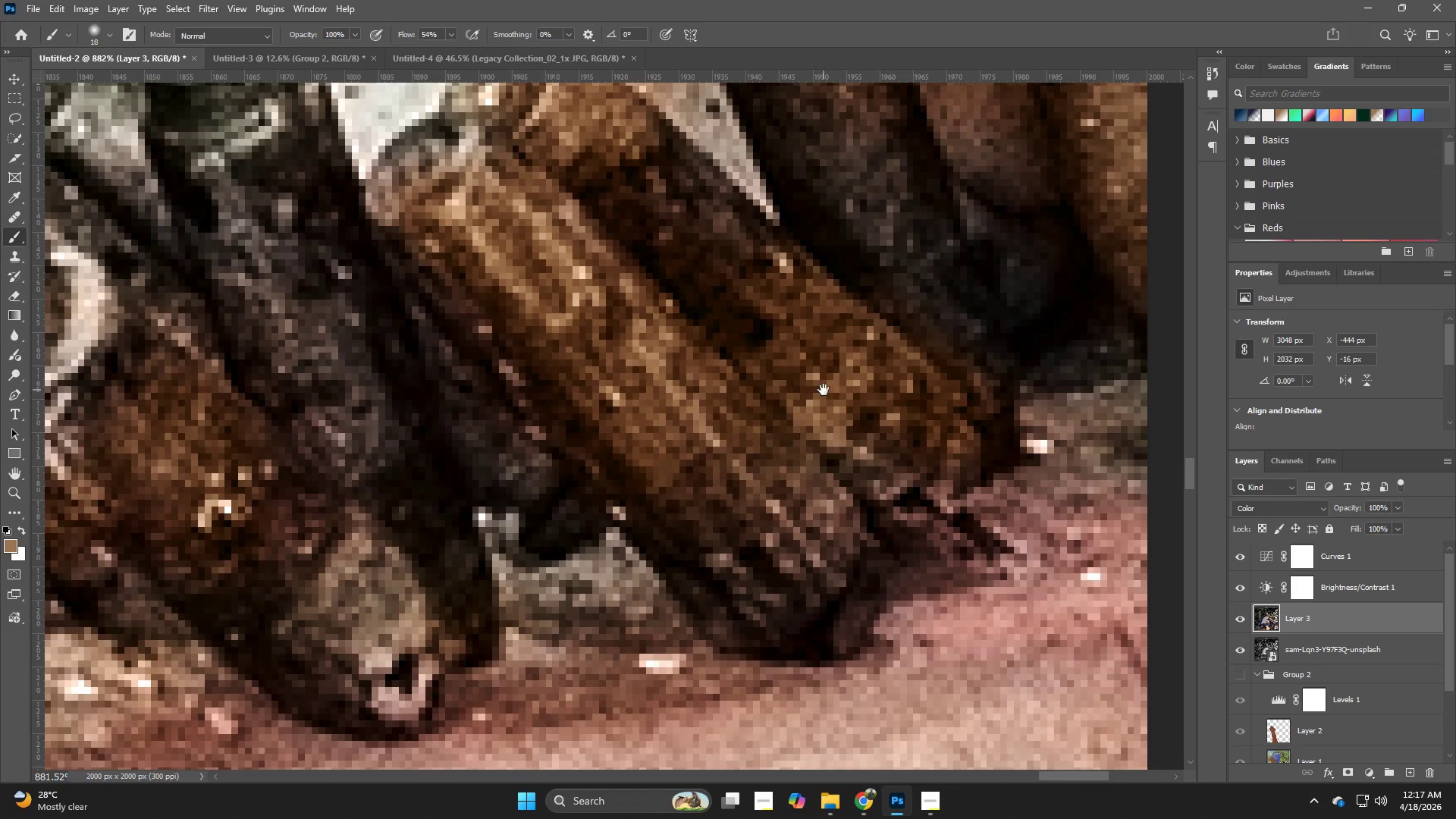 
hold_key(key=AltLeft, duration=1.08)
 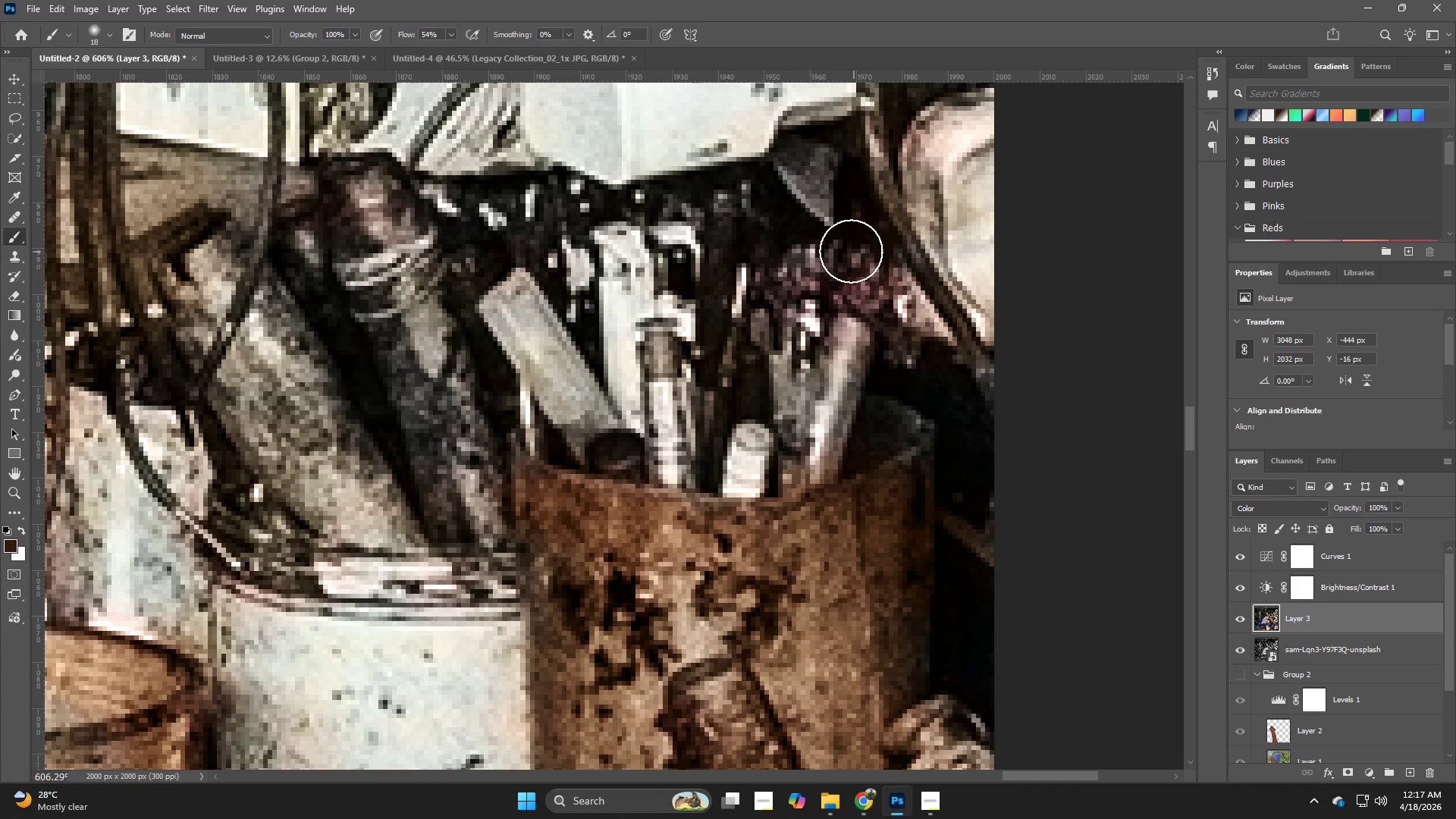 
left_click_drag(start_coordinate=[851, 251], to_coordinate=[789, 319])
 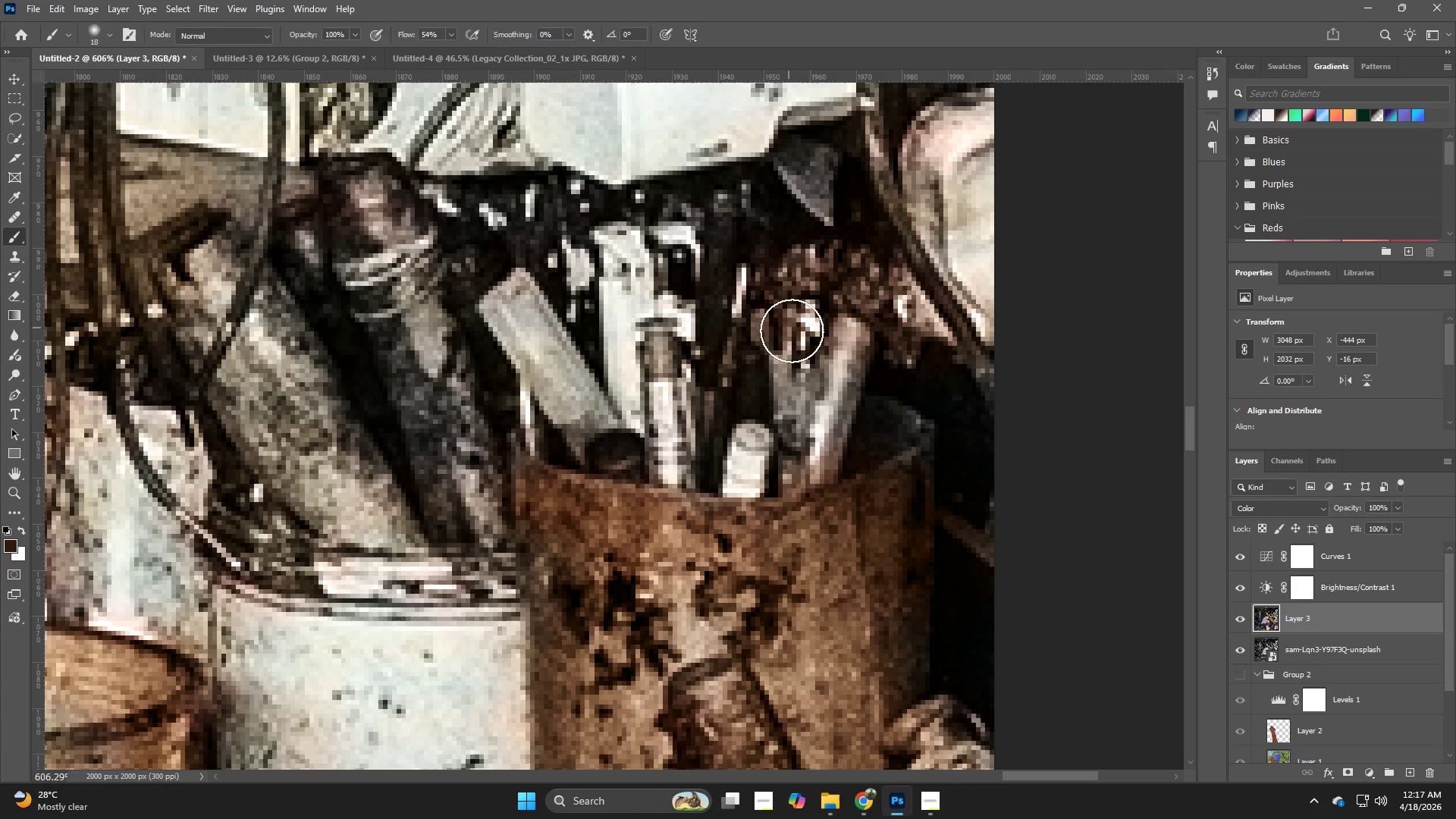 
hold_key(key=Z, duration=0.48)
 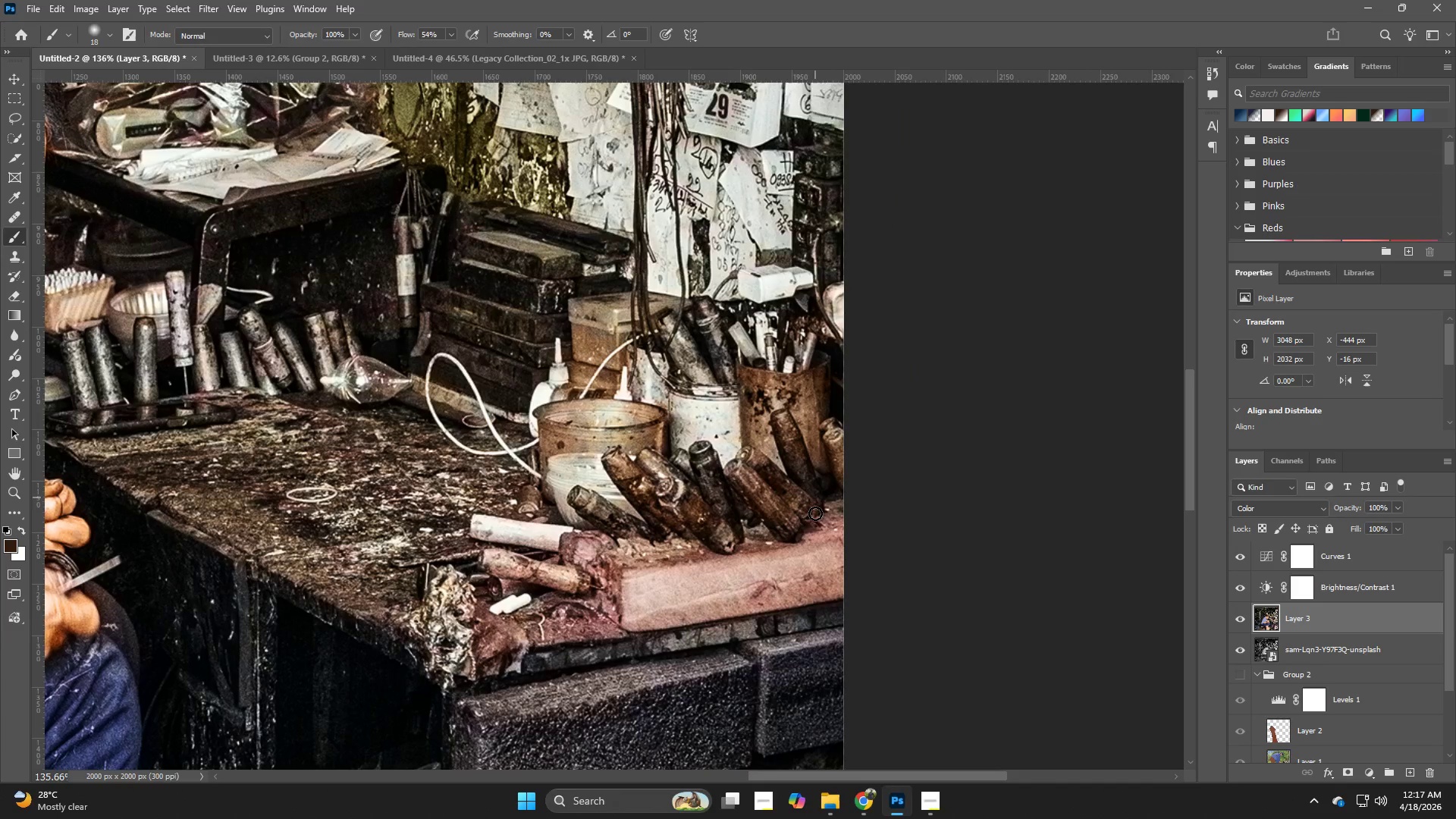 
left_click_drag(start_coordinate=[801, 337], to_coordinate=[708, 369])
 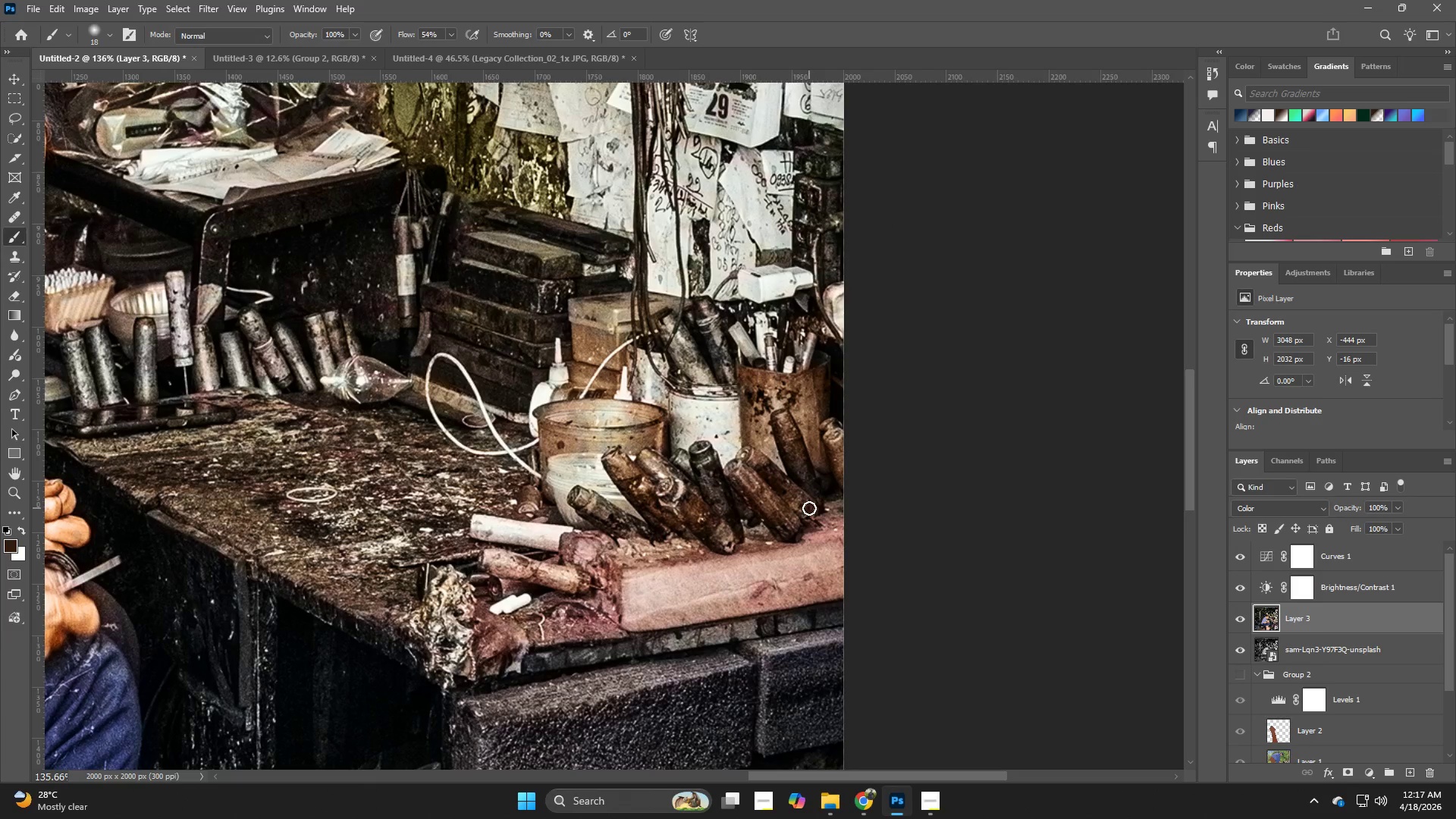 
hold_key(key=Z, duration=1.3)
 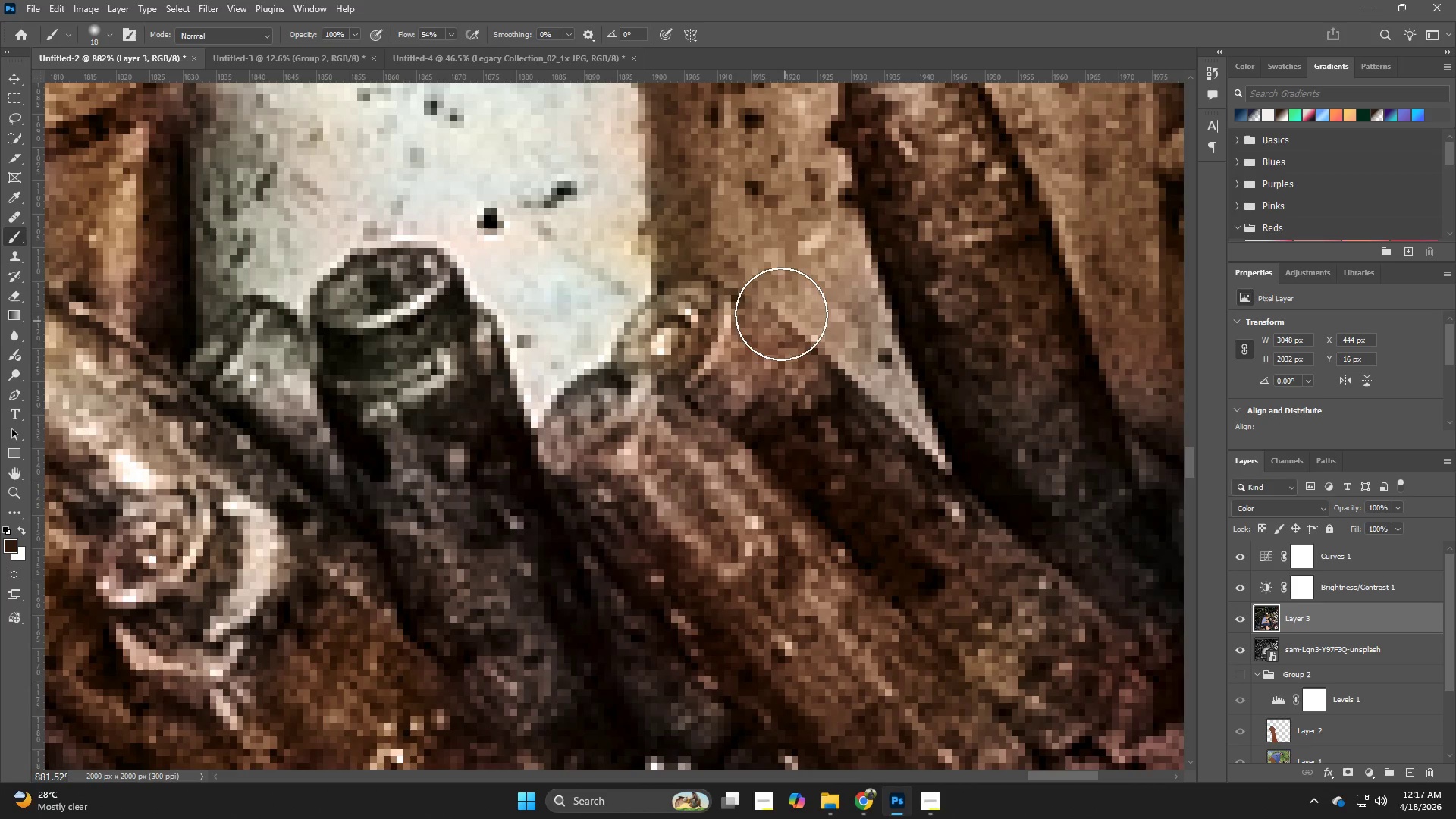 
left_click_drag(start_coordinate=[758, 475], to_coordinate=[869, 531])
 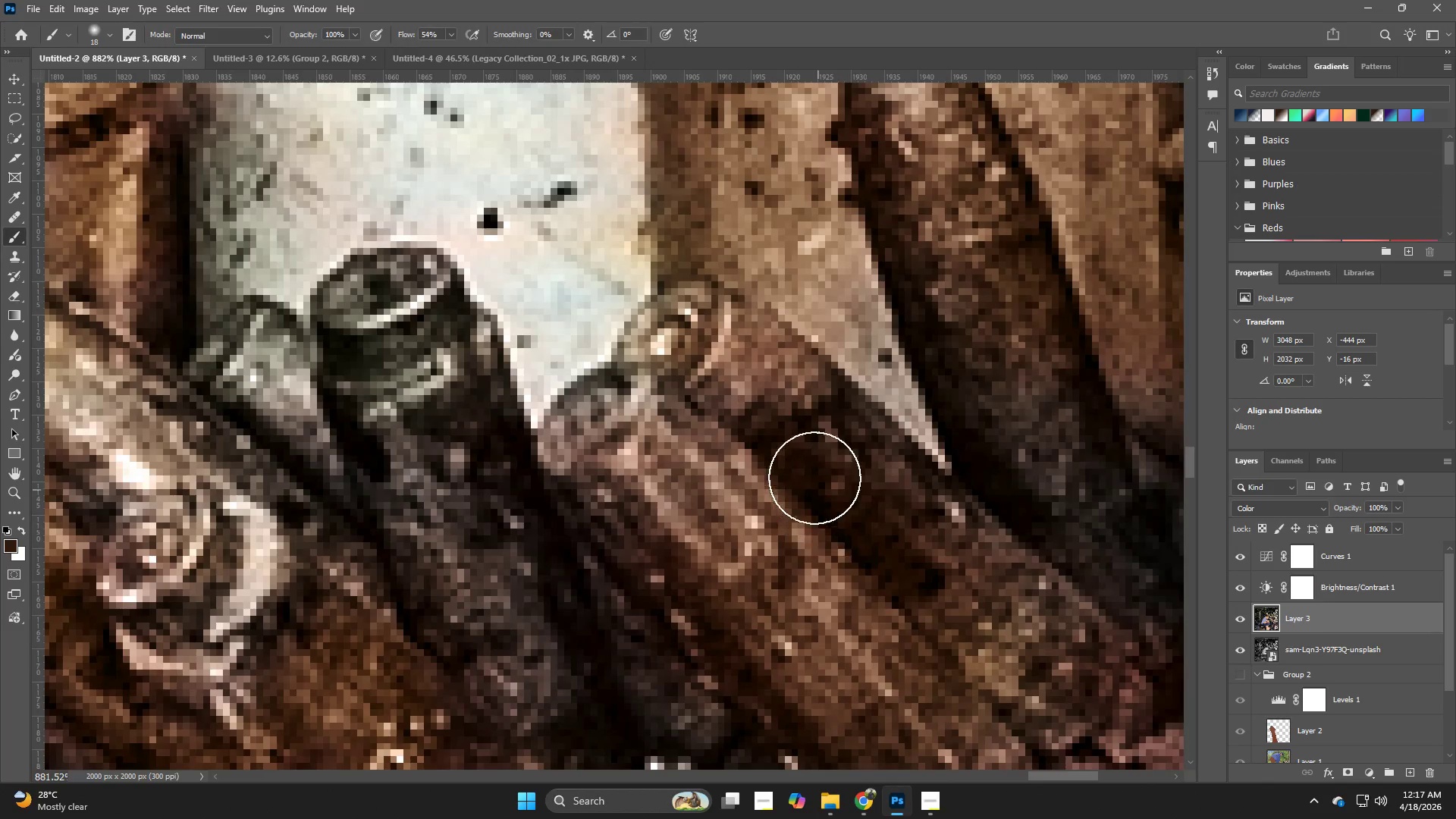 
key(B)
 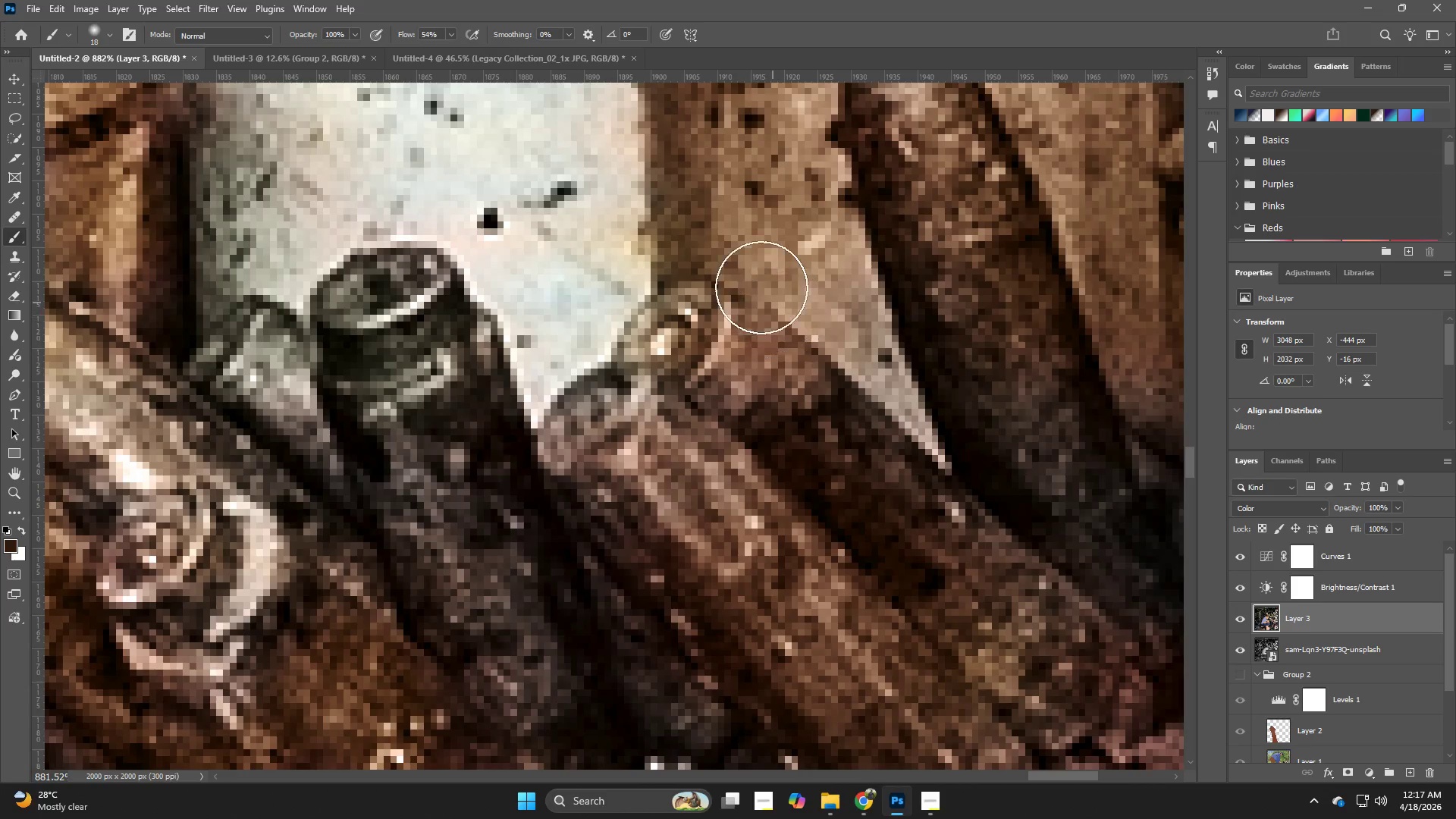 
hold_key(key=AltLeft, duration=0.58)
left_click([733, 233])
 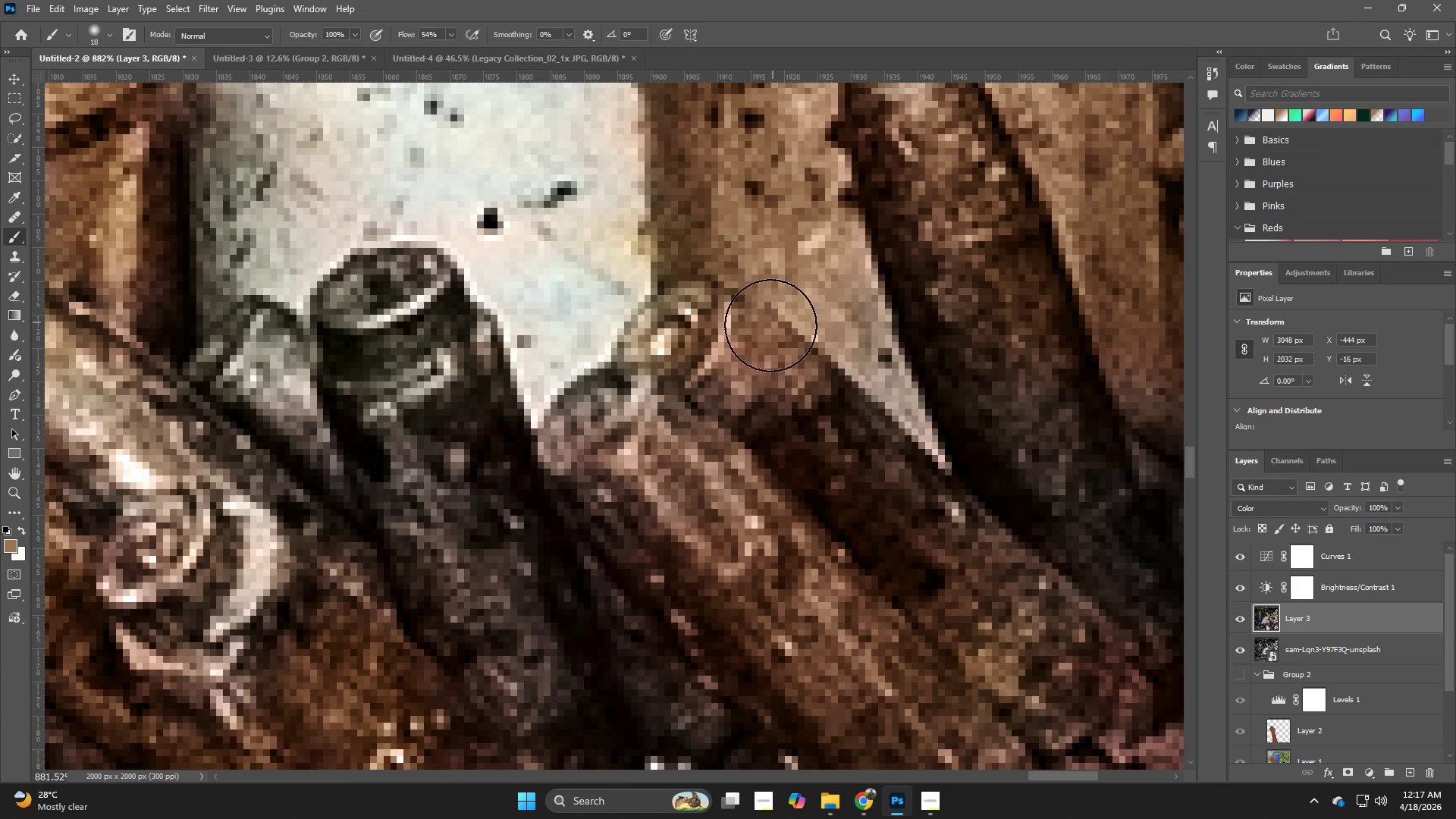 
left_click_drag(start_coordinate=[770, 331], to_coordinate=[723, 400])
 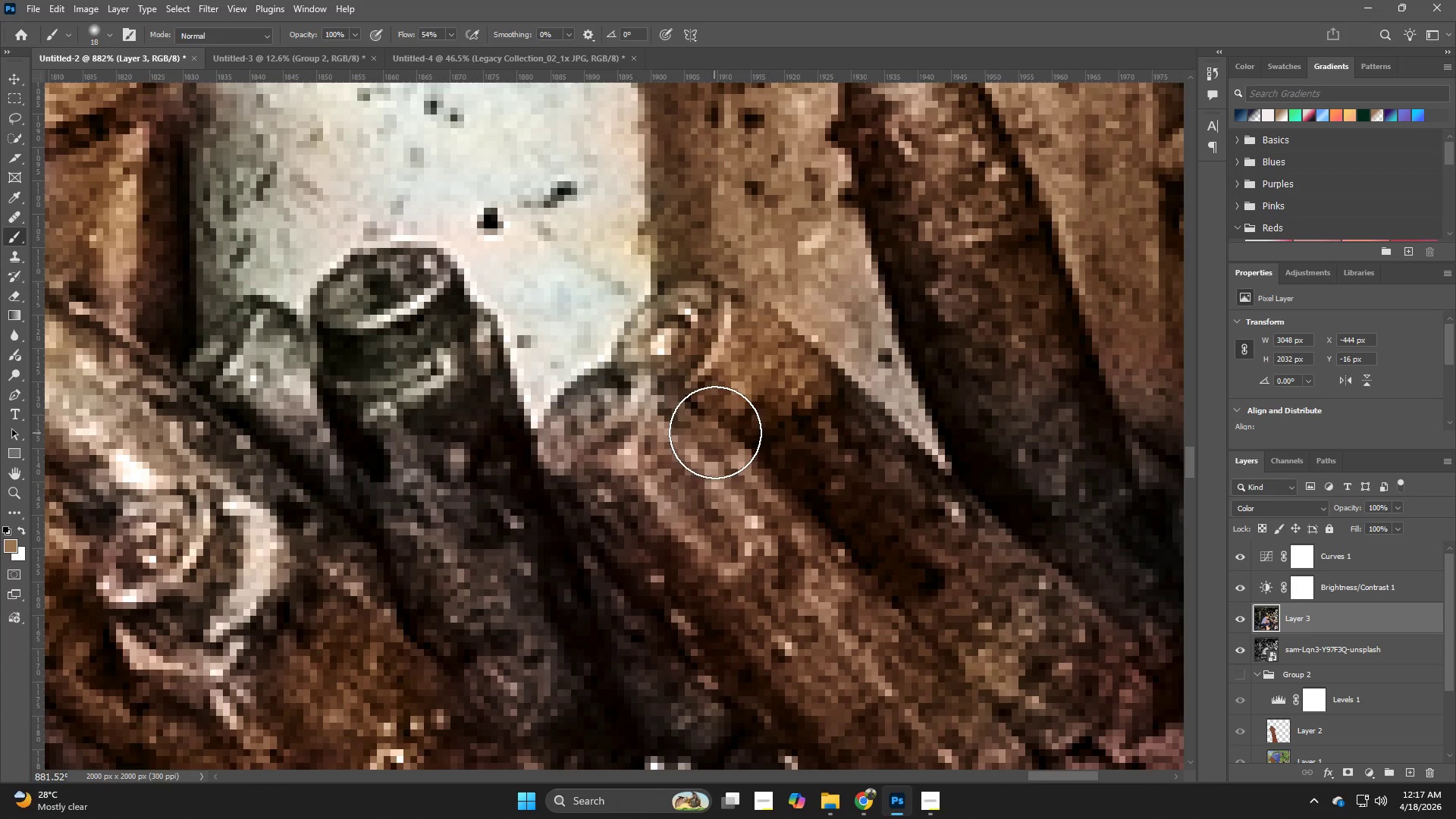 
left_click_drag(start_coordinate=[692, 424], to_coordinate=[922, 689])
 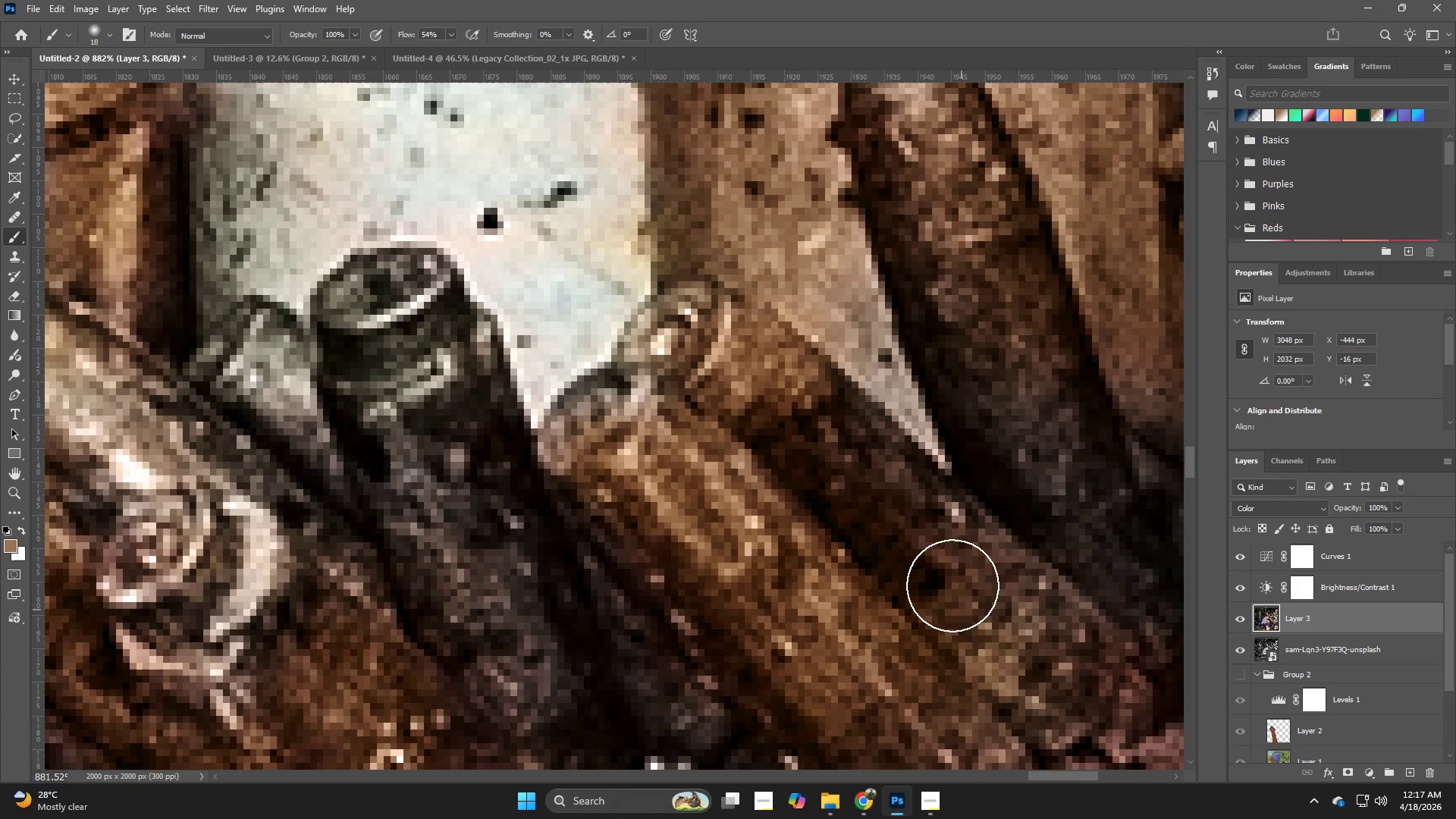 
left_click_drag(start_coordinate=[952, 585], to_coordinate=[1061, 677])
 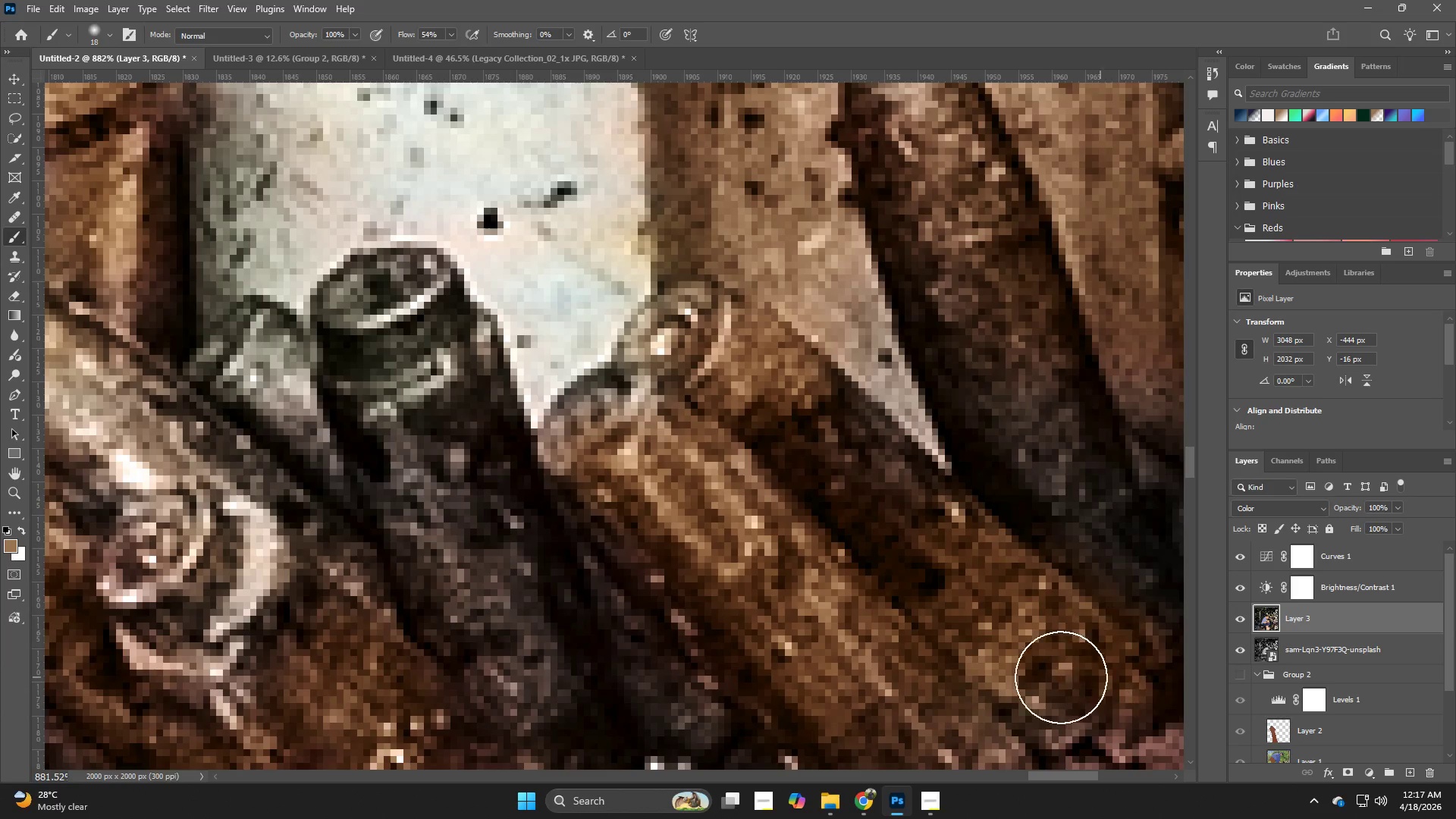 
hold_key(key=Space, duration=0.56)
 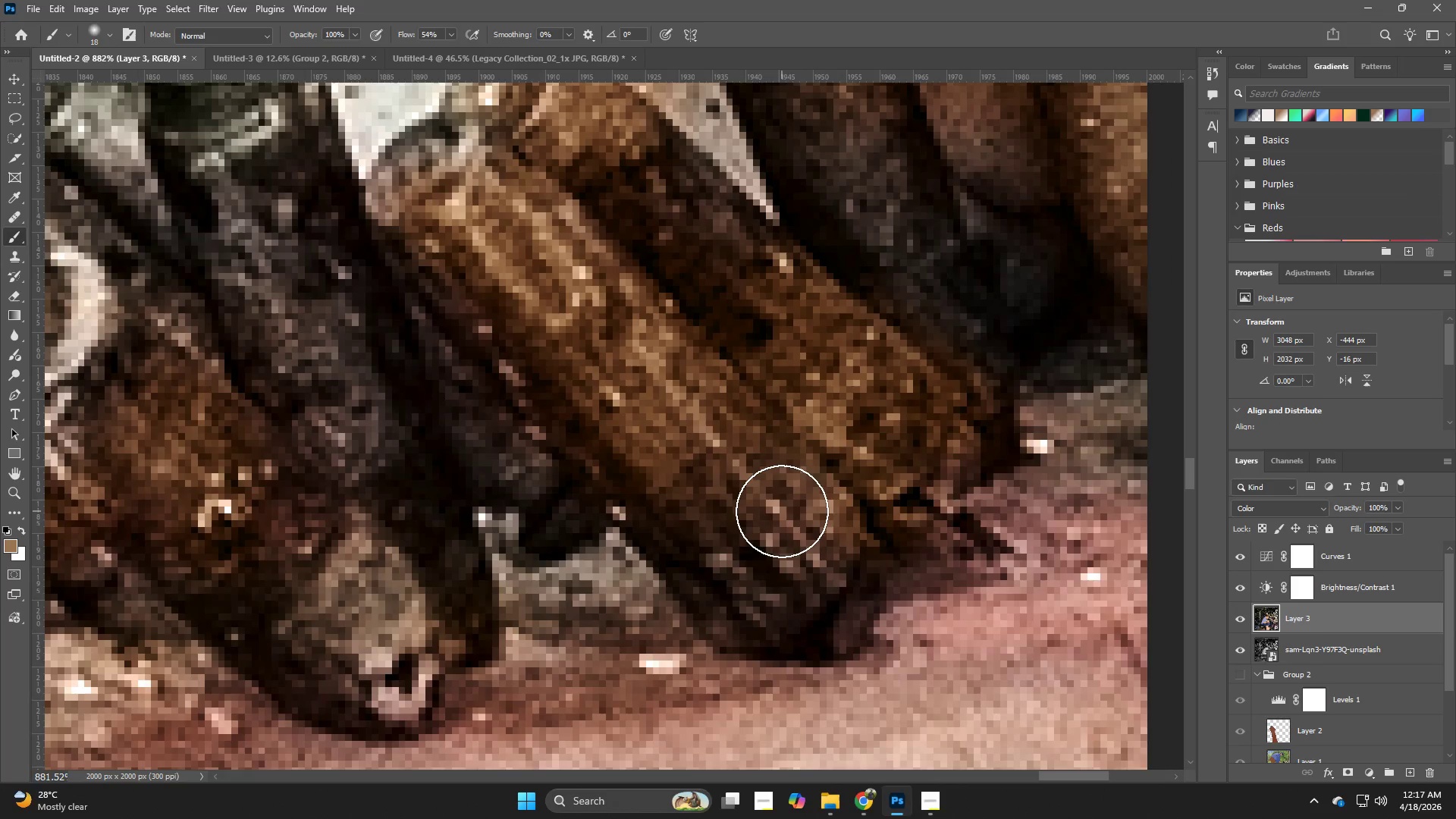 
left_click_drag(start_coordinate=[996, 639], to_coordinate=[824, 390])
 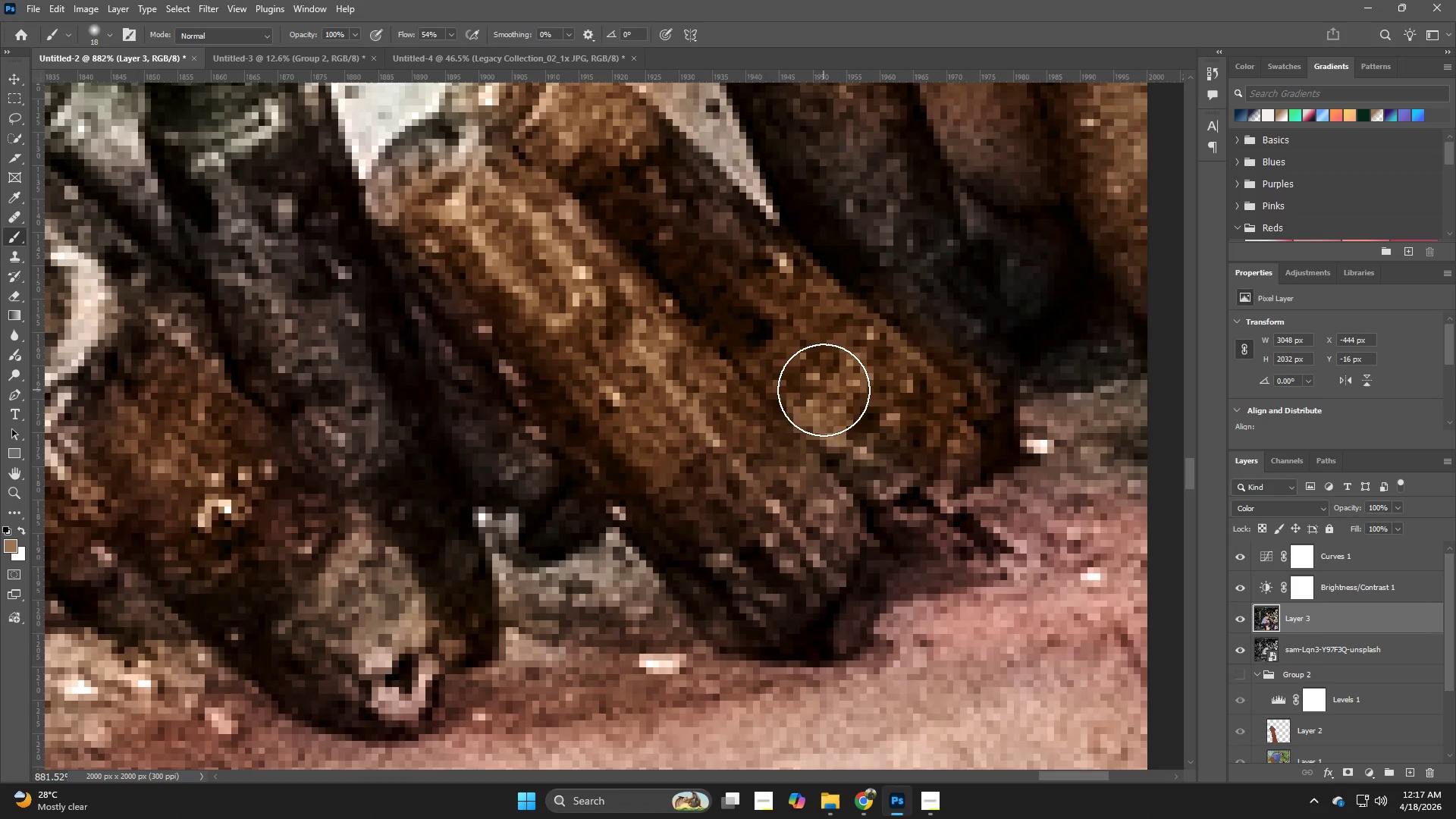 
left_click_drag(start_coordinate=[822, 389], to_coordinate=[651, 551])
 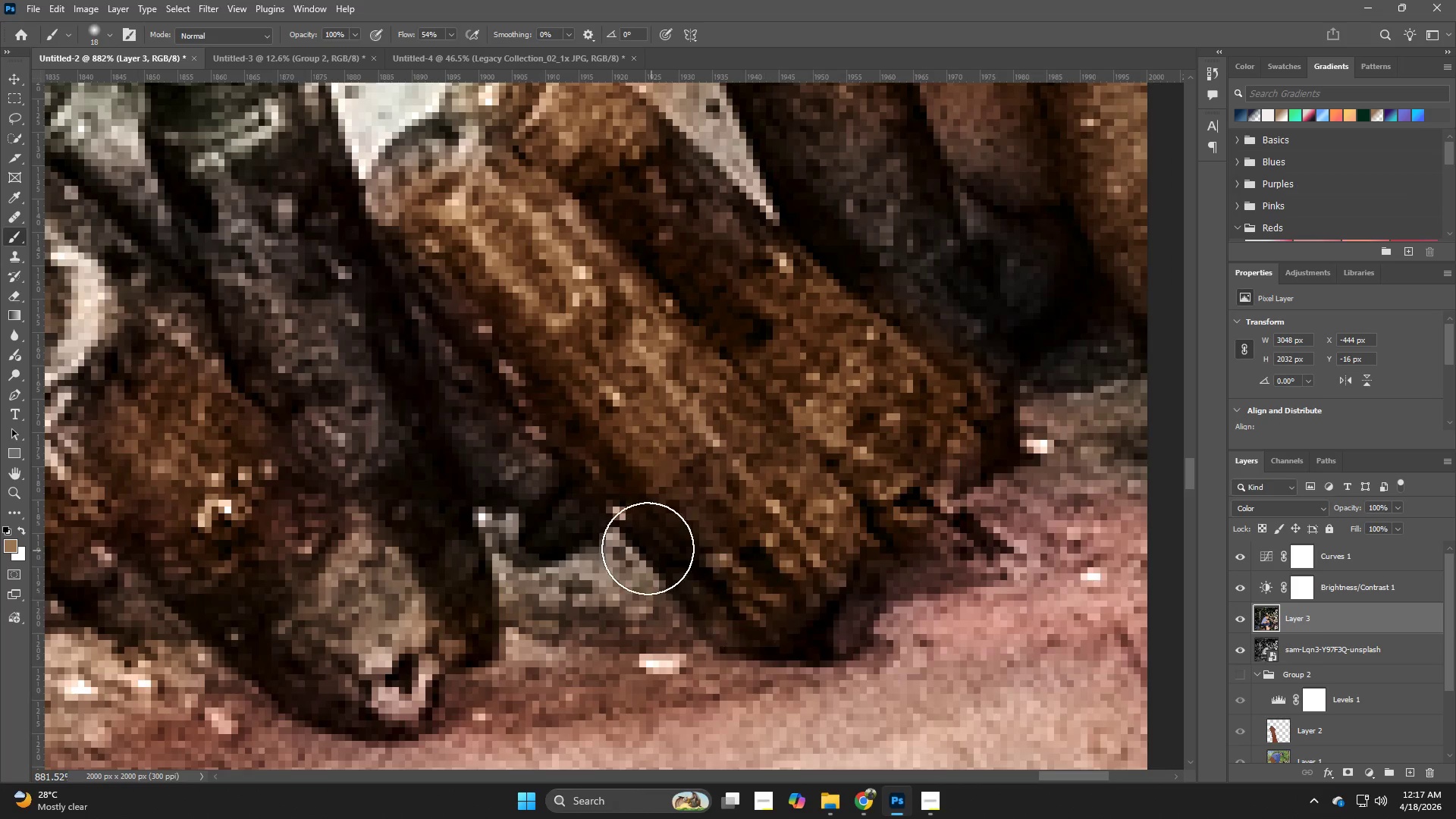 
left_click_drag(start_coordinate=[648, 548], to_coordinate=[902, 522])
 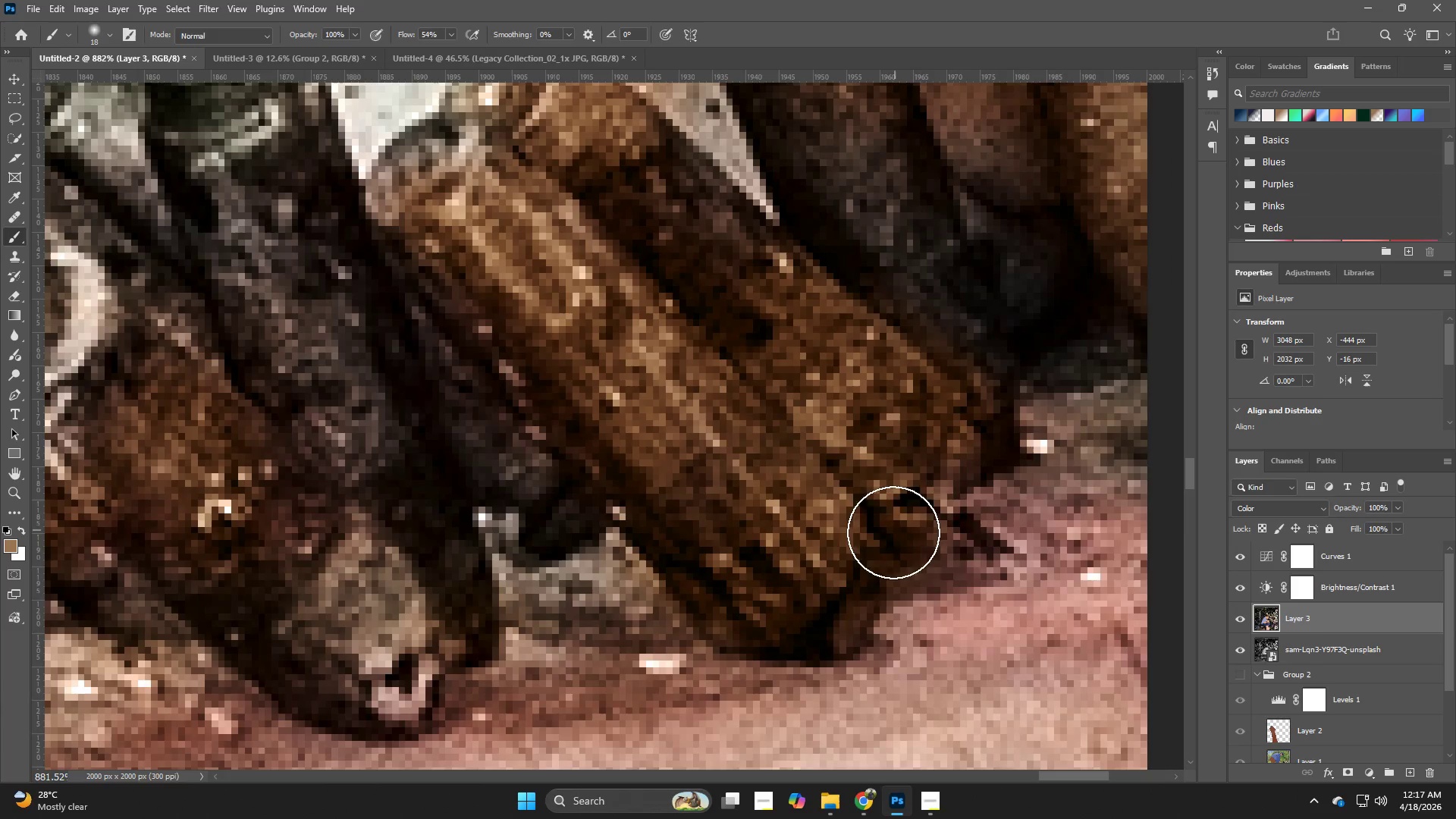 
key(Z)
 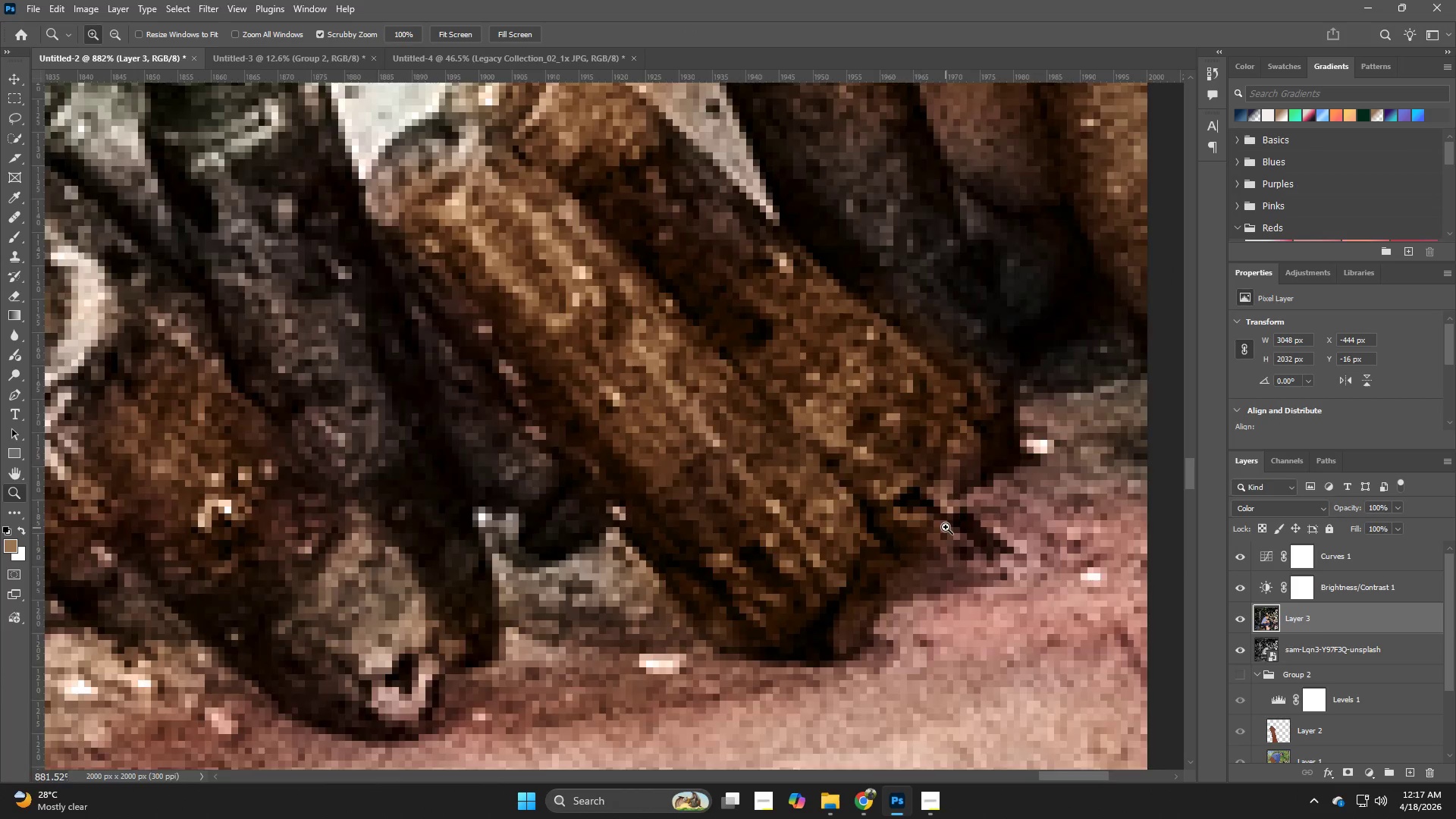 
left_click_drag(start_coordinate=[946, 528], to_coordinate=[866, 548])
 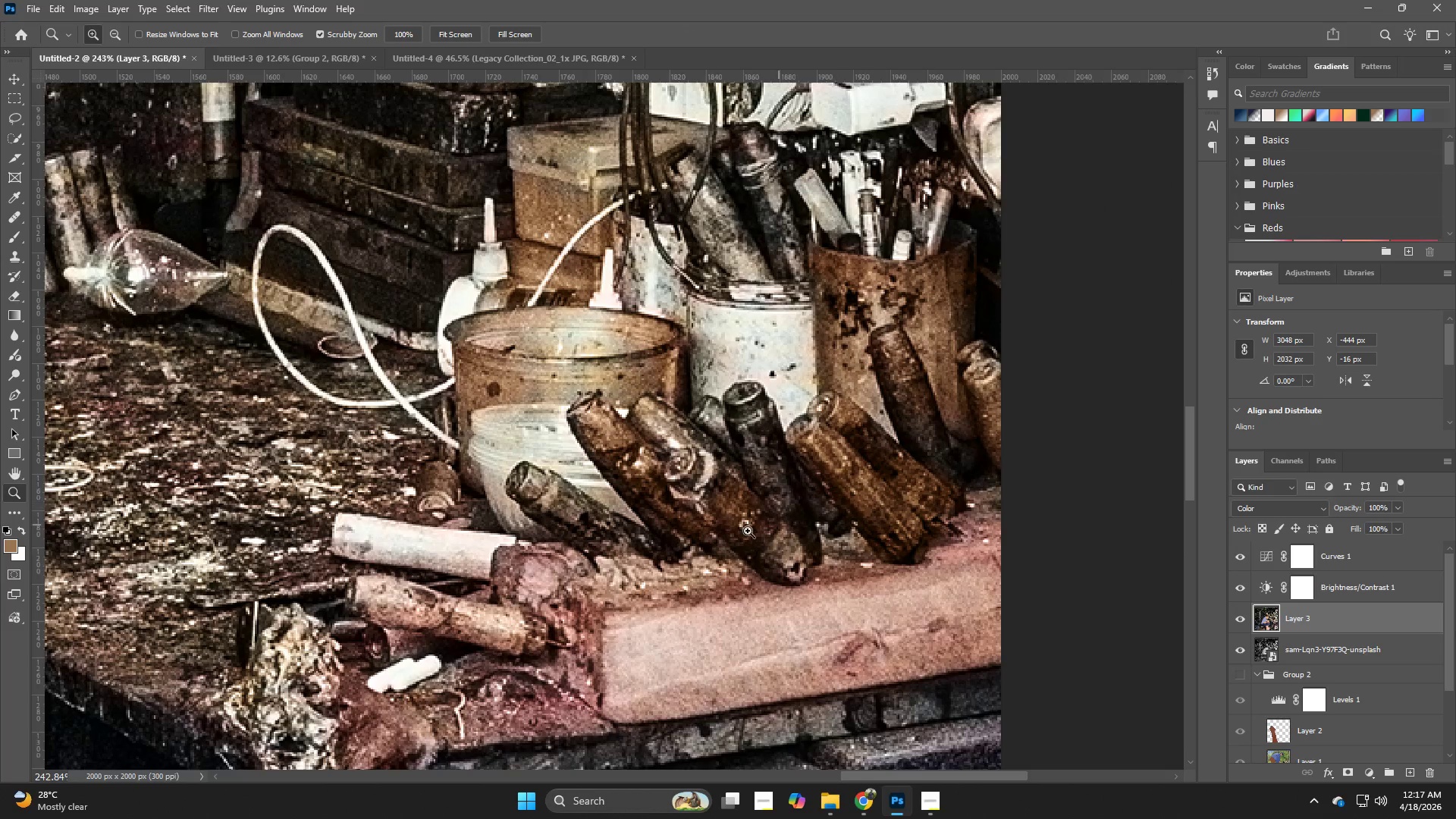 
hold_key(key=Space, duration=0.77)
 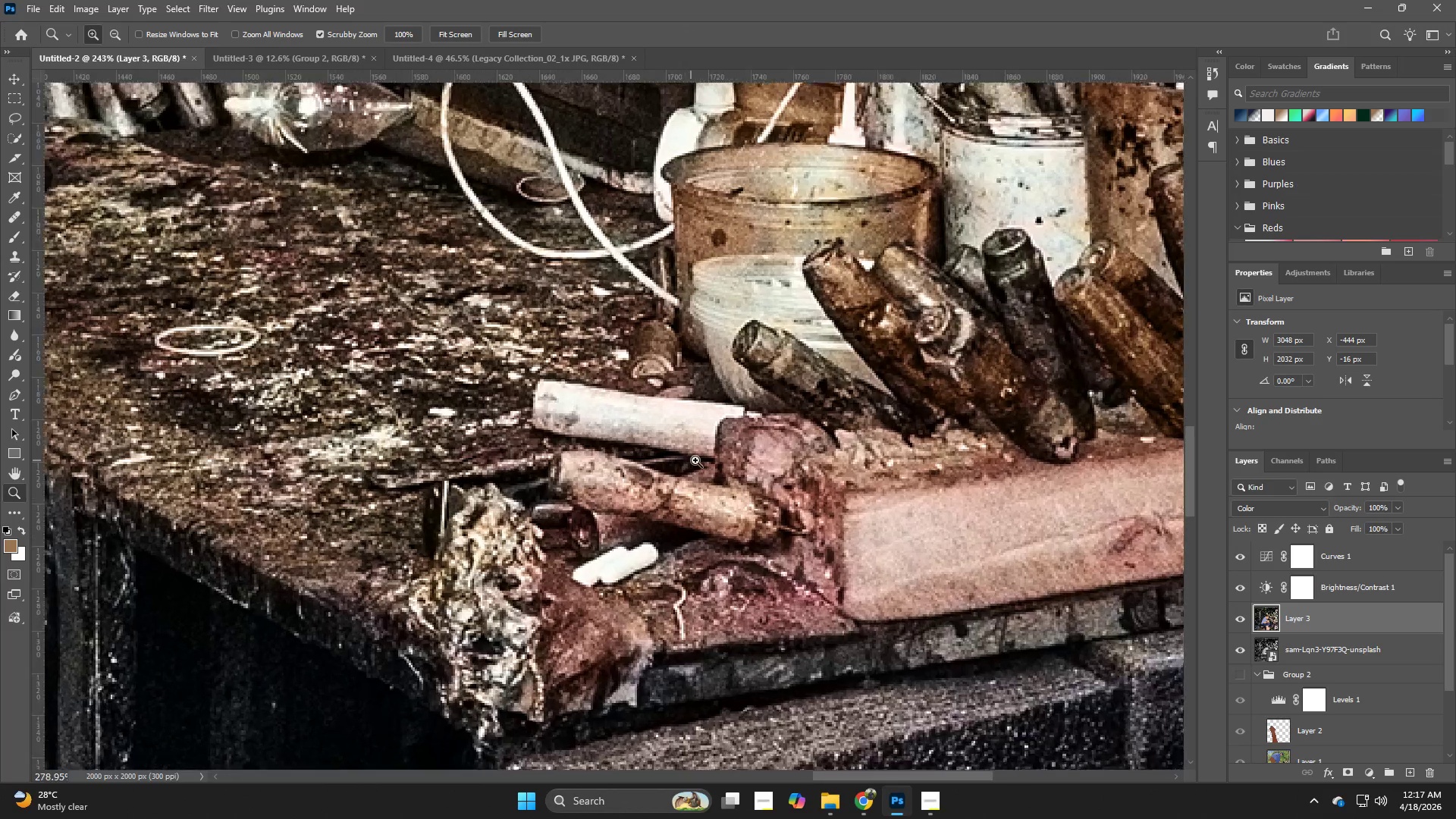 
left_click_drag(start_coordinate=[660, 521], to_coordinate=[878, 398])
 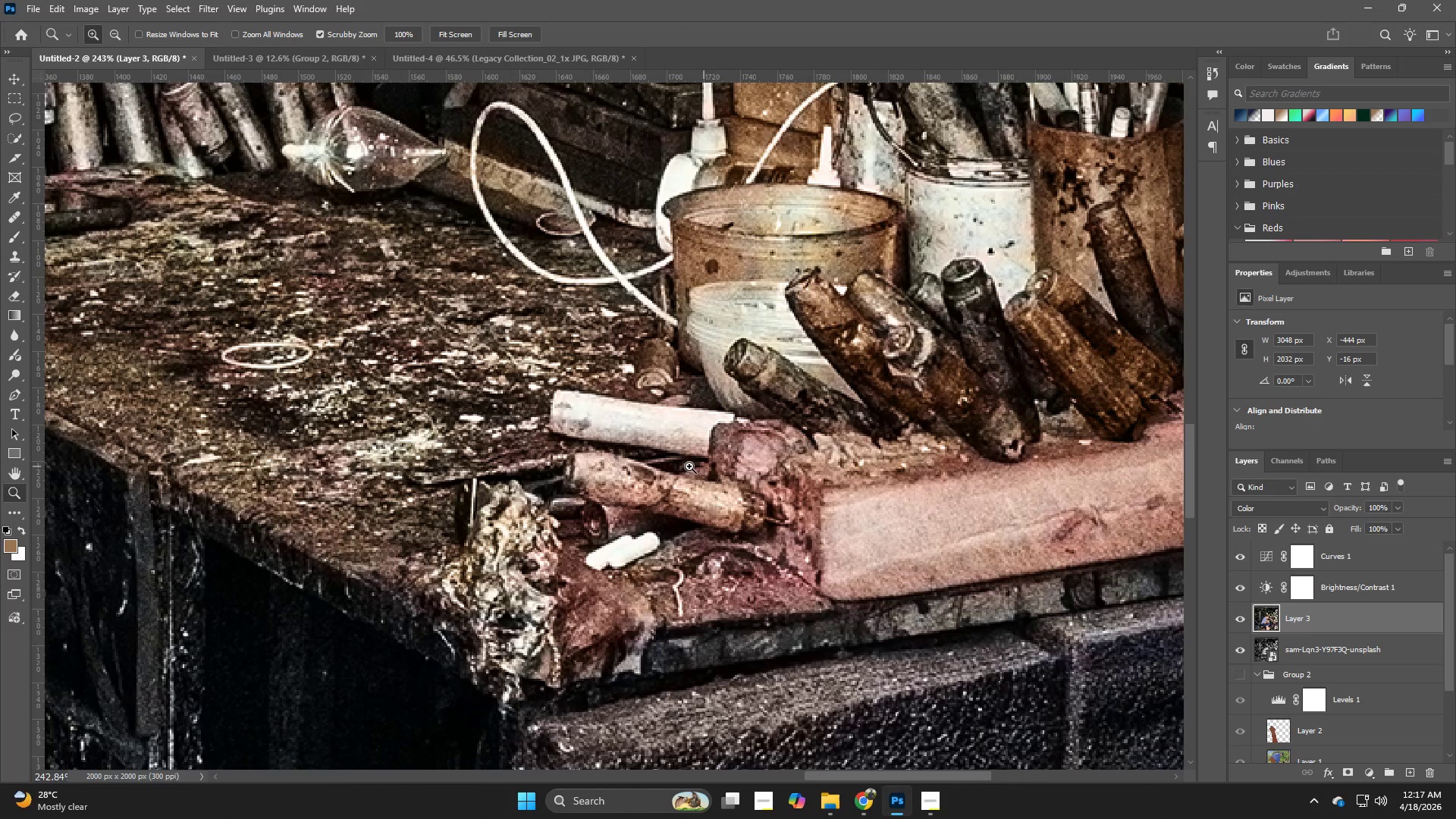 
hold_key(key=Z, duration=0.53)
 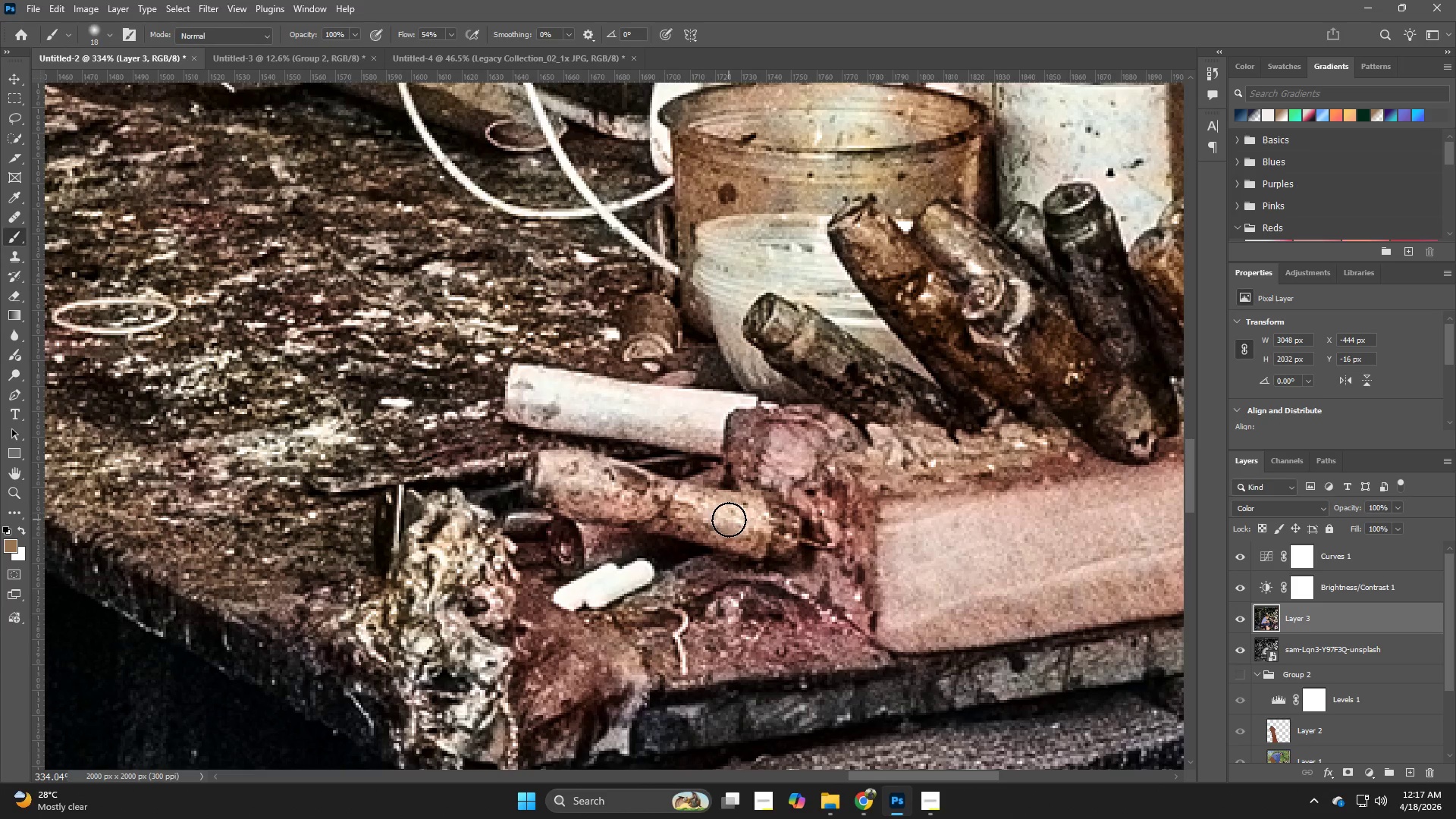 
left_click_drag(start_coordinate=[673, 460], to_coordinate=[701, 460])
 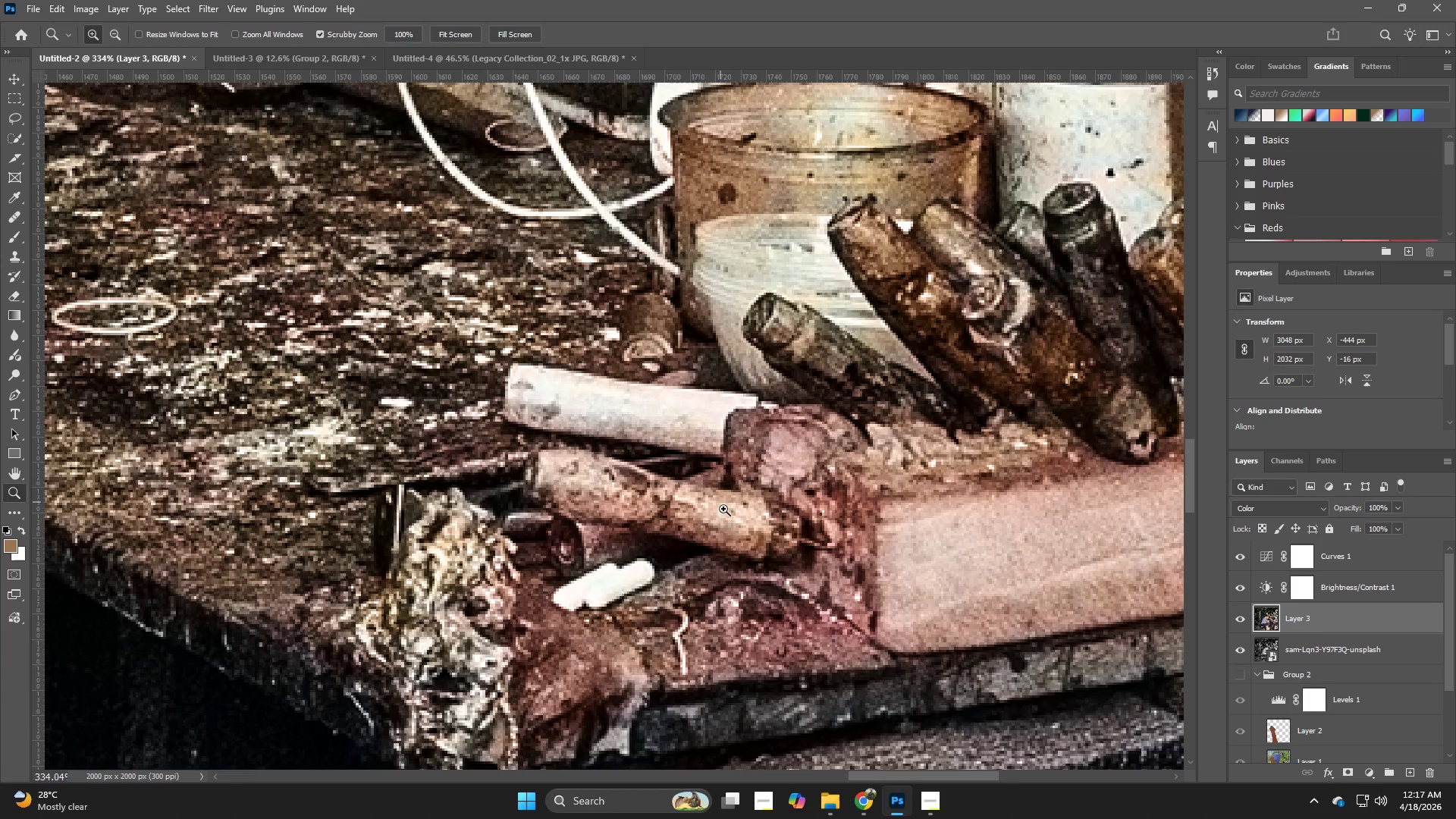 
key(B)
 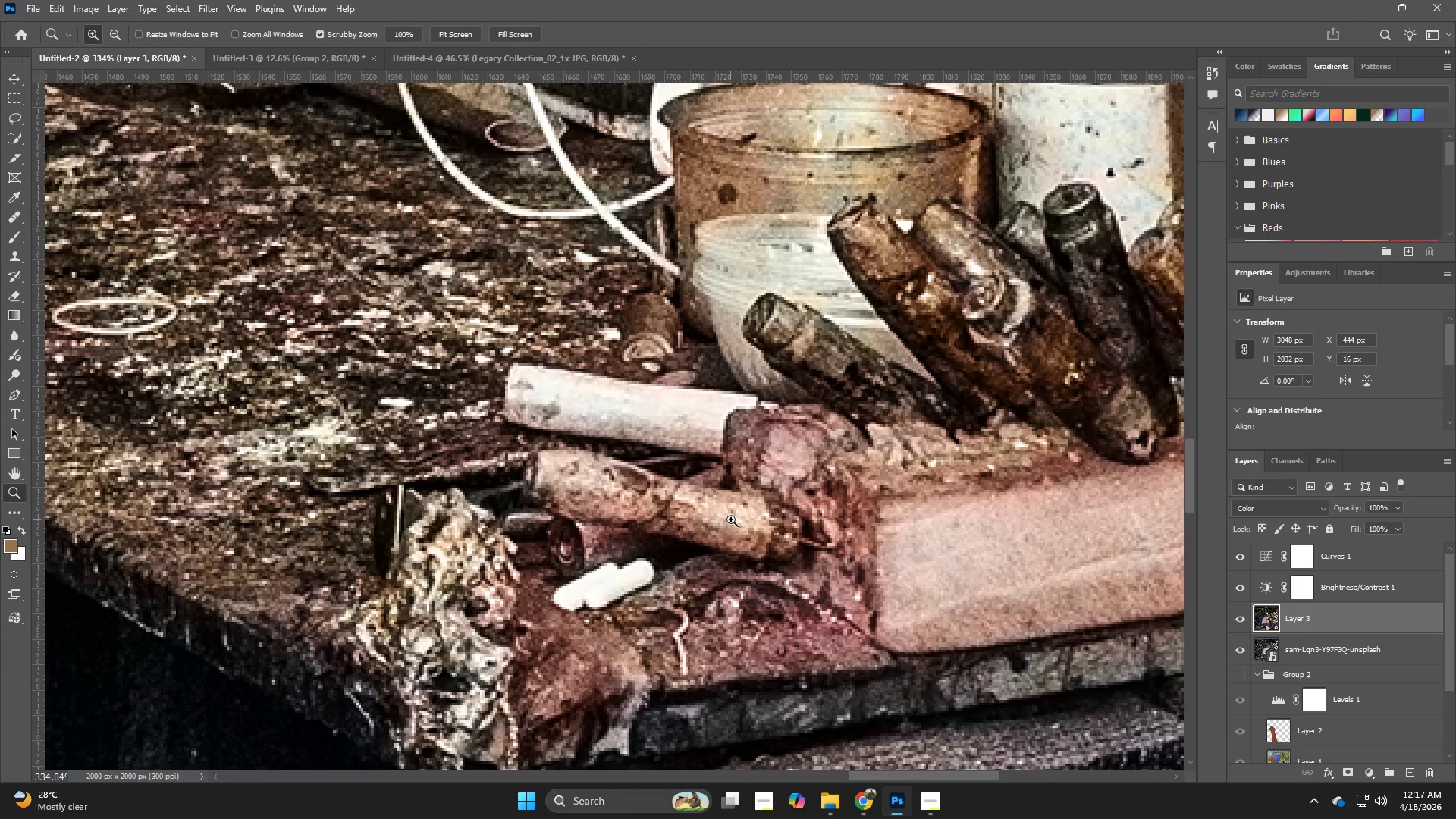 
hold_key(key=AltLeft, duration=0.47)
 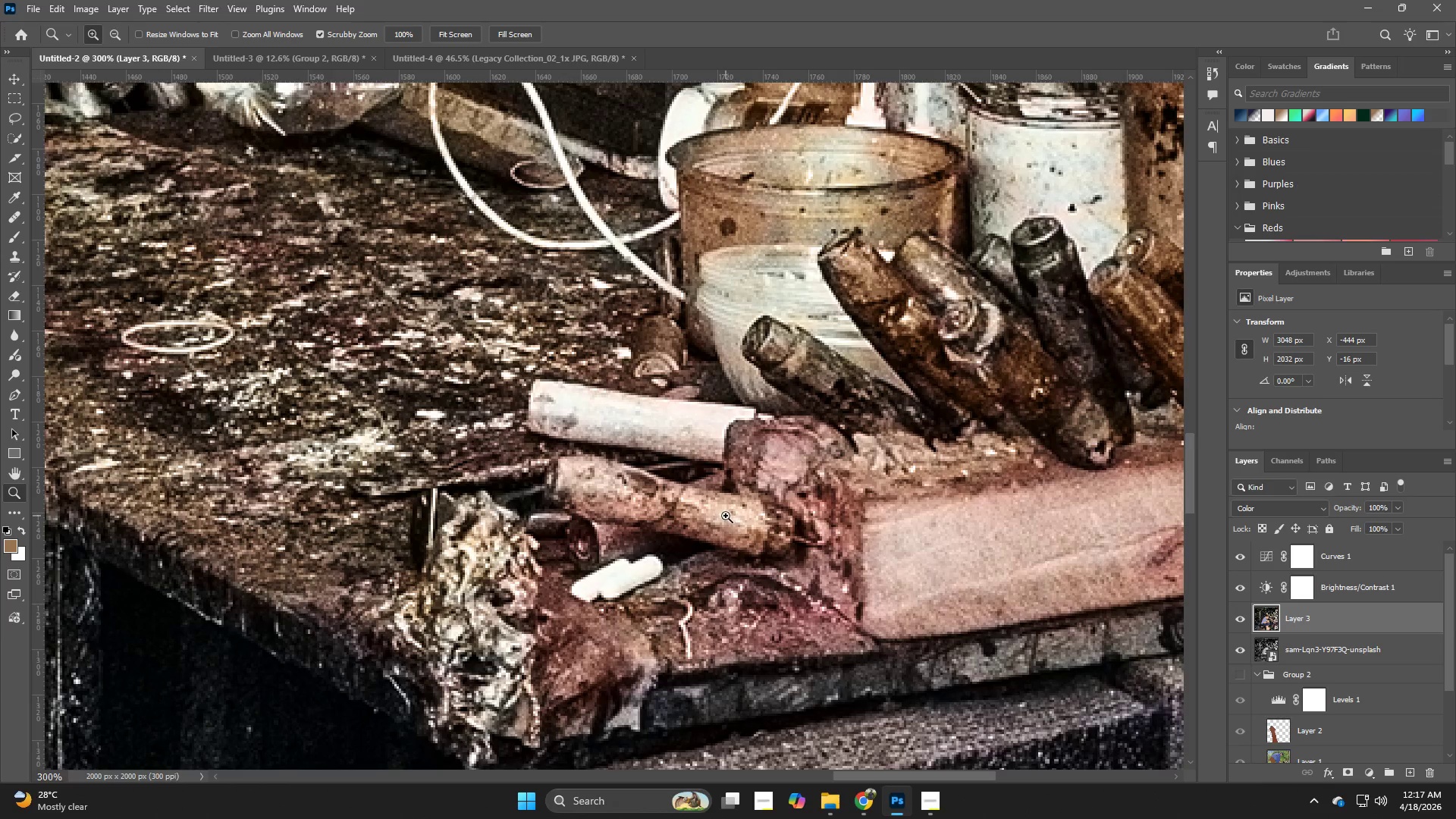 
left_click_drag(start_coordinate=[726, 516], to_coordinate=[770, 529])
 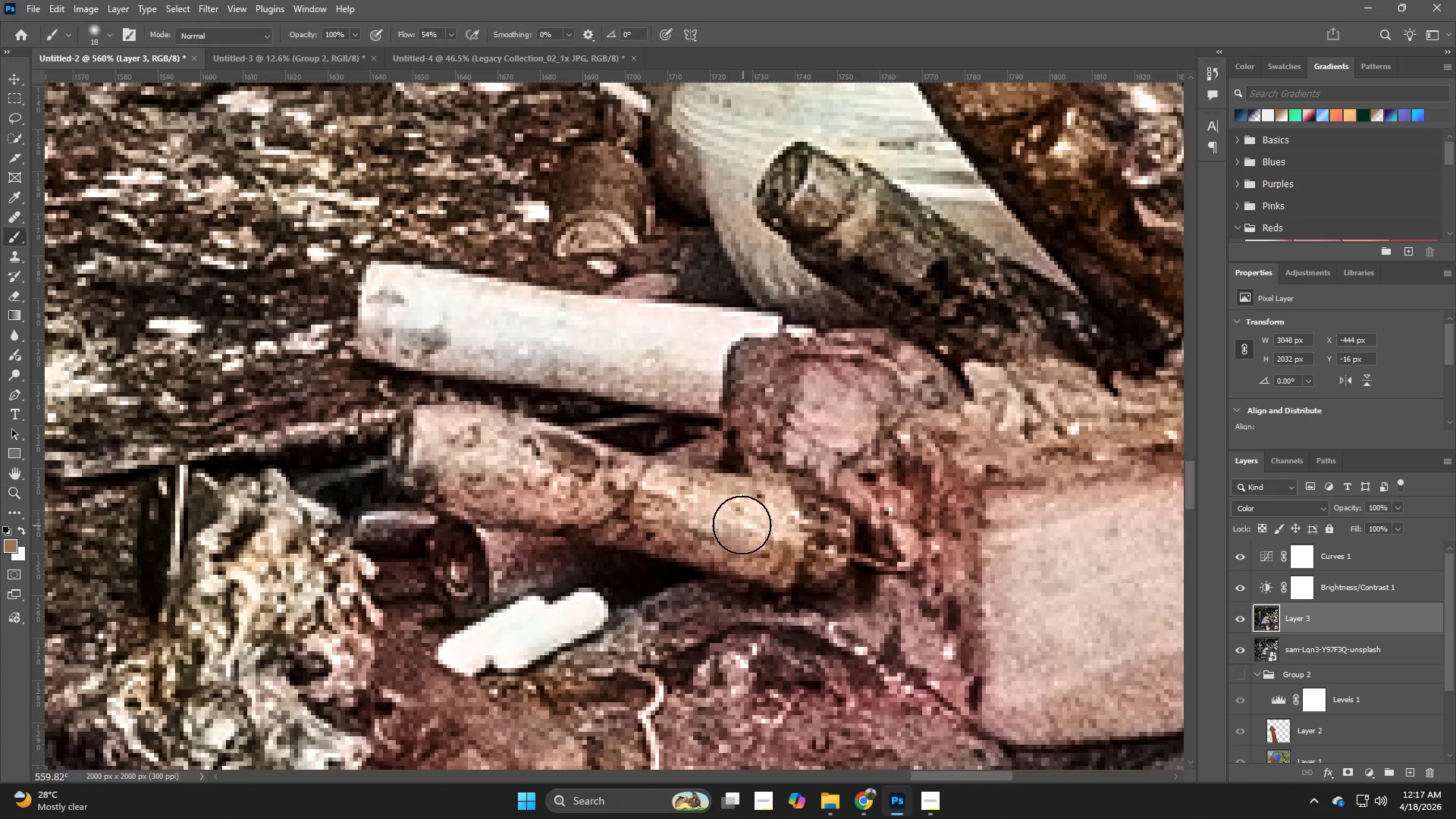 
key(B)
 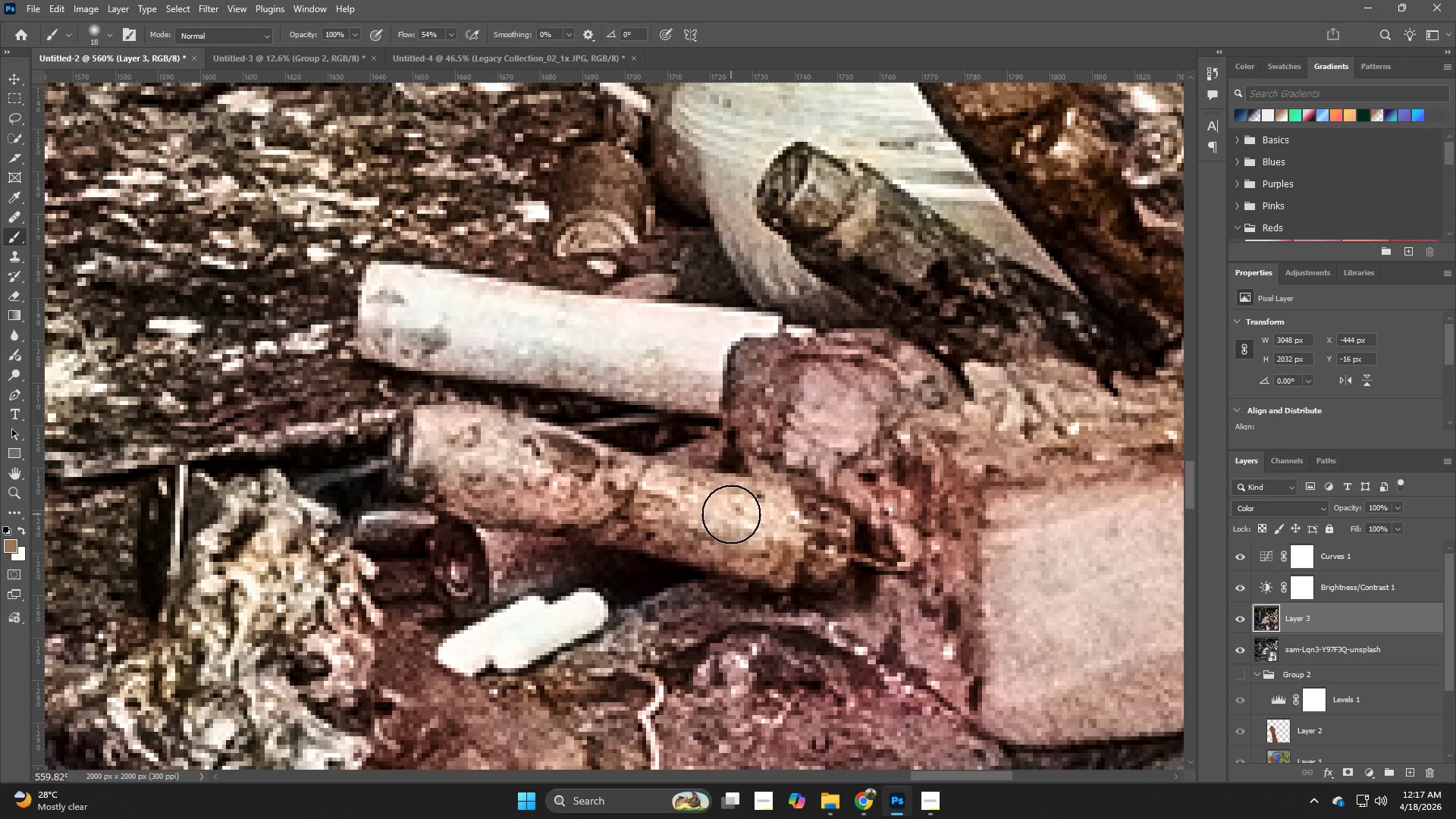 
hold_key(key=AltLeft, duration=0.48)
left_click([717, 513])
 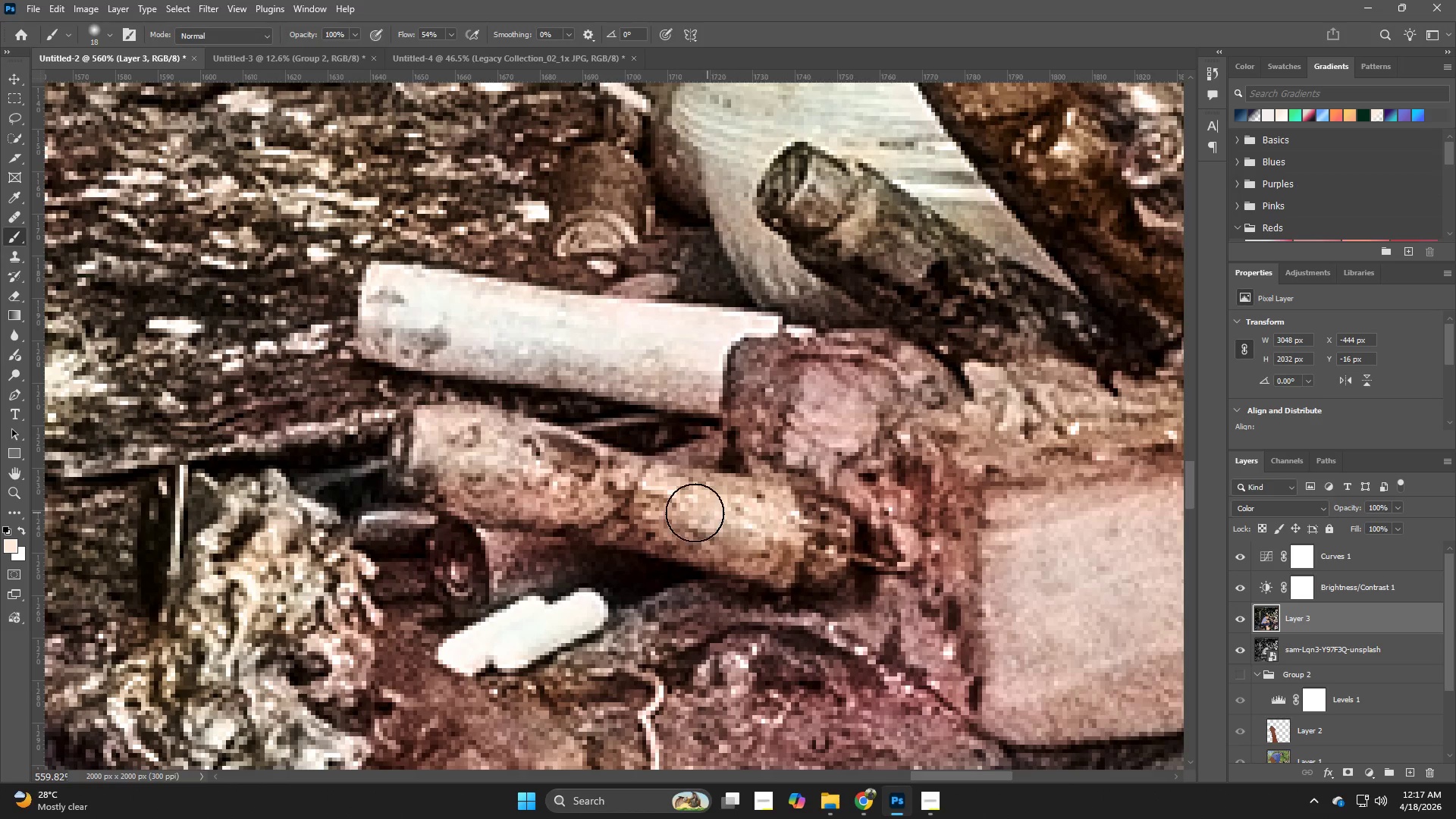 
left_click_drag(start_coordinate=[695, 513], to_coordinate=[628, 538])
 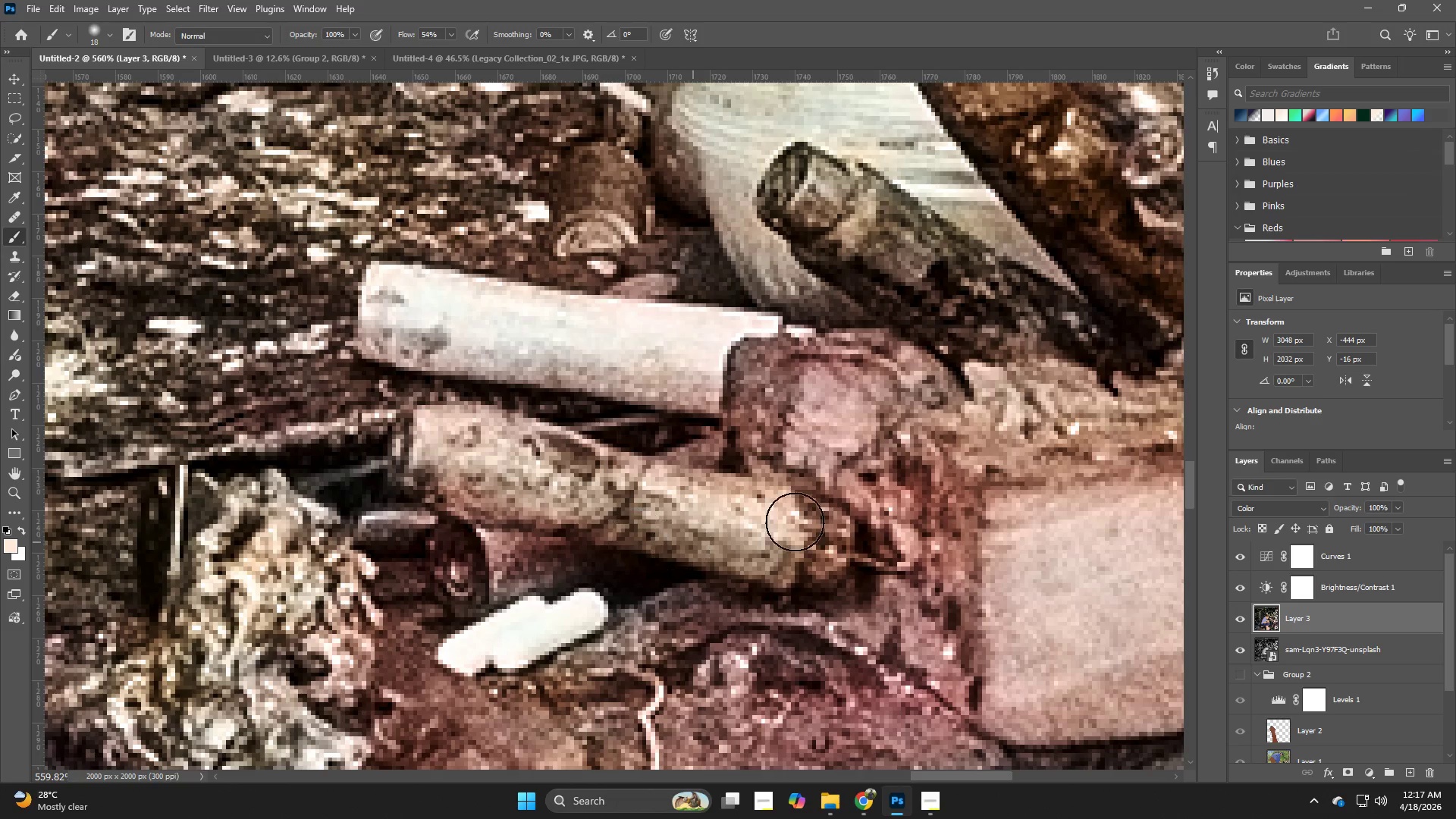 
key(Control+ControlLeft)
 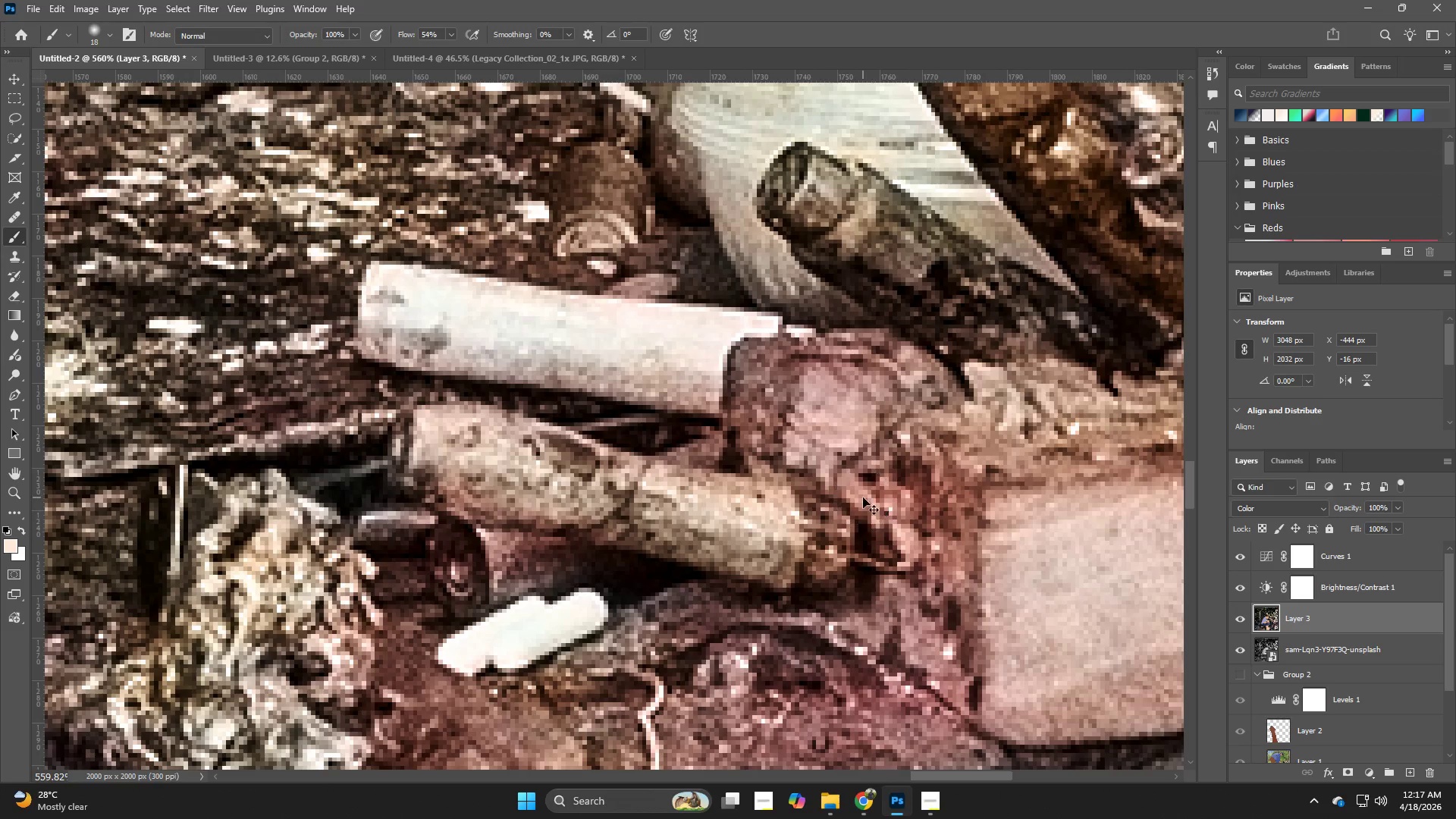 
key(Control+Z)
 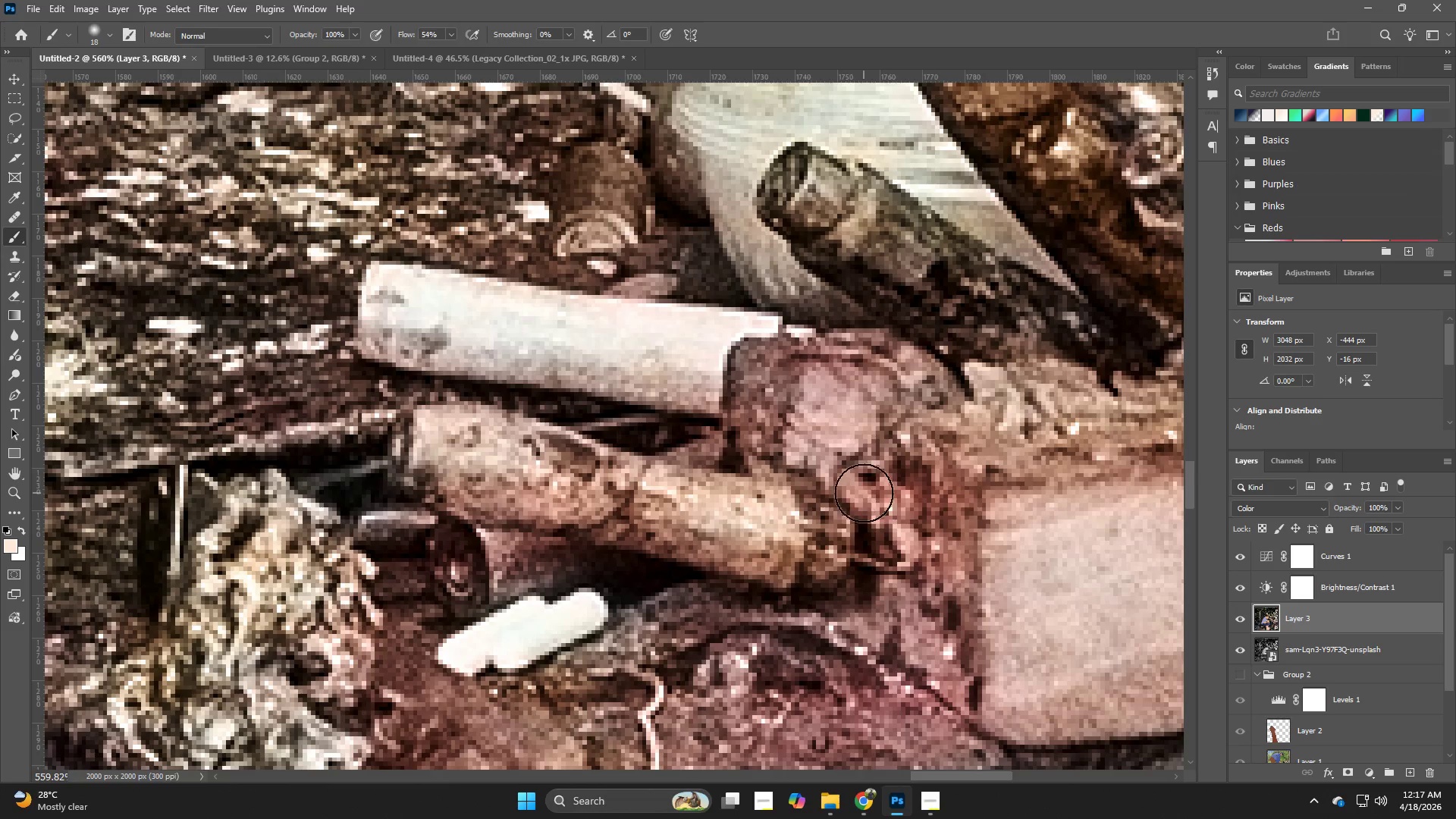 
key(Z)
 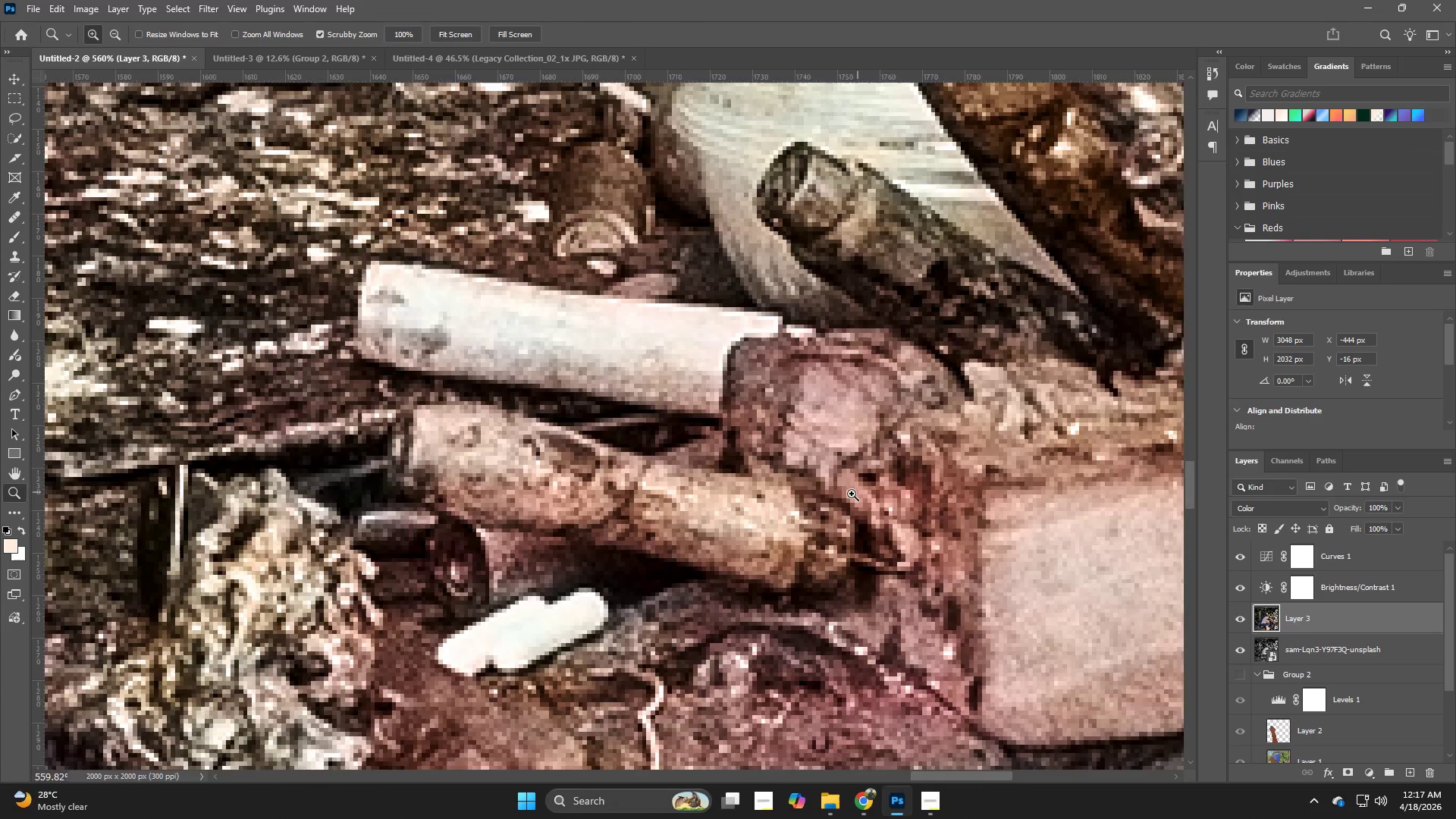 
left_click_drag(start_coordinate=[852, 494], to_coordinate=[748, 529])
 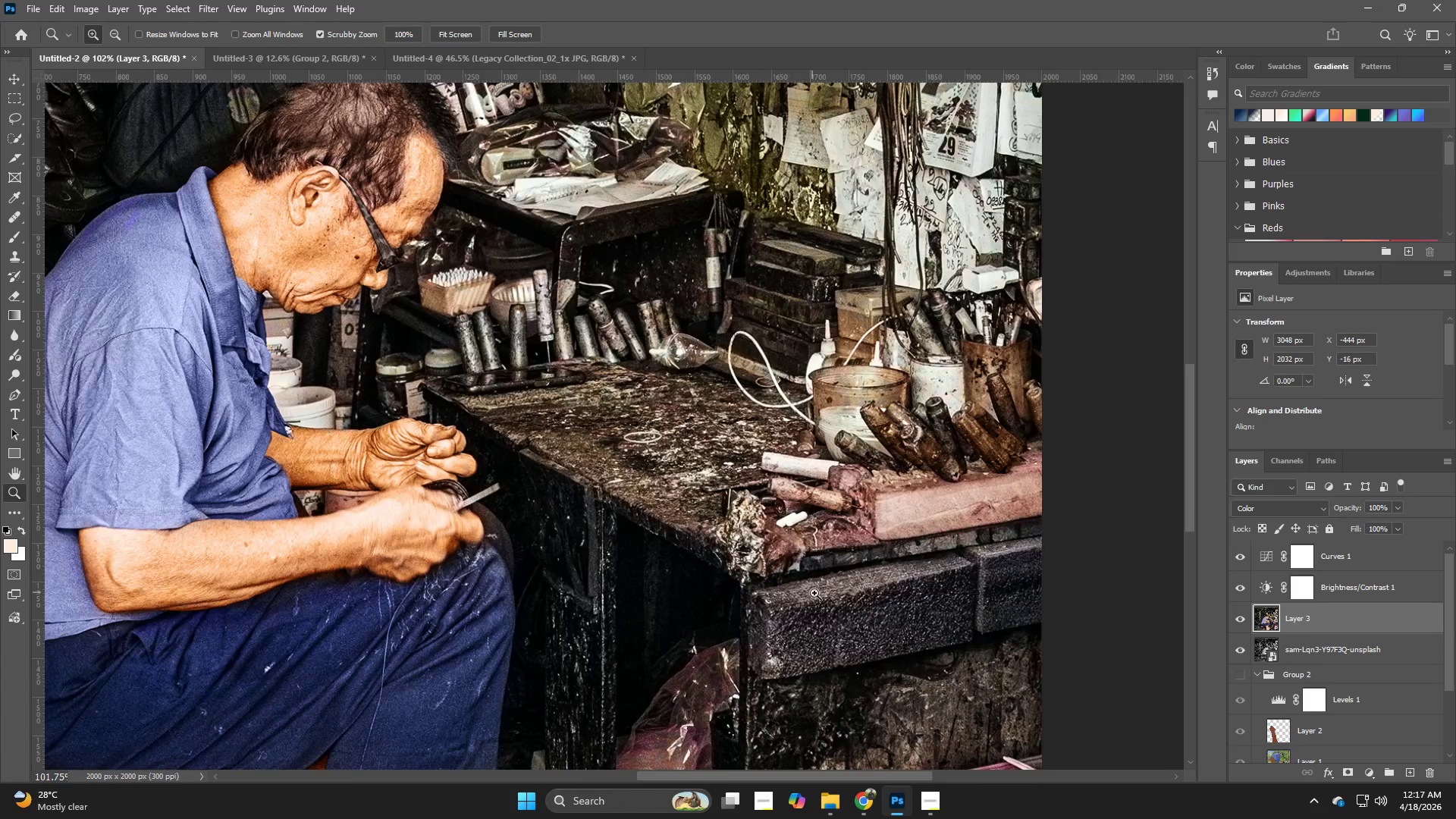 
hold_key(key=Space, duration=0.36)
 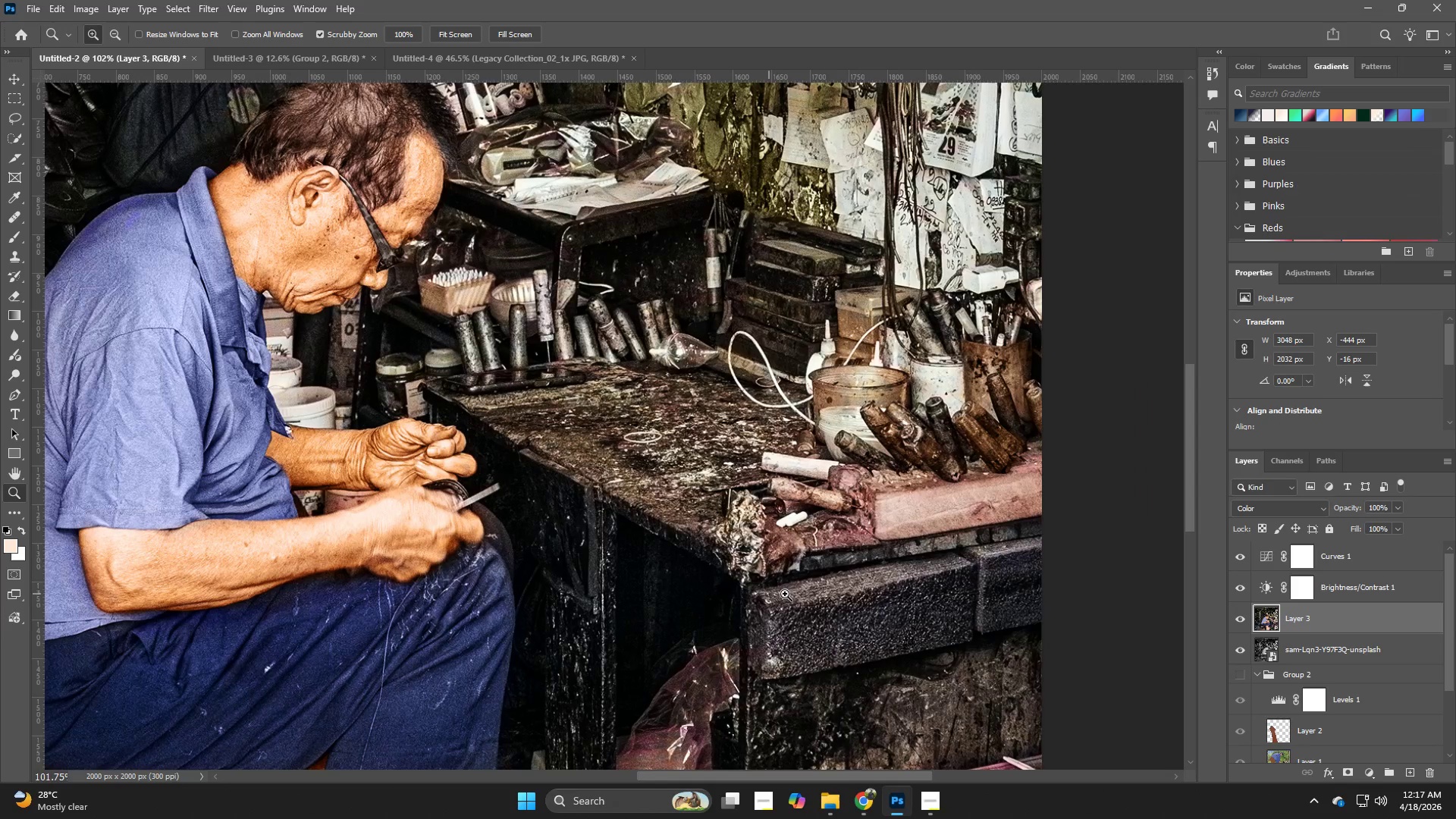 
hold_key(key=Z, duration=0.41)
 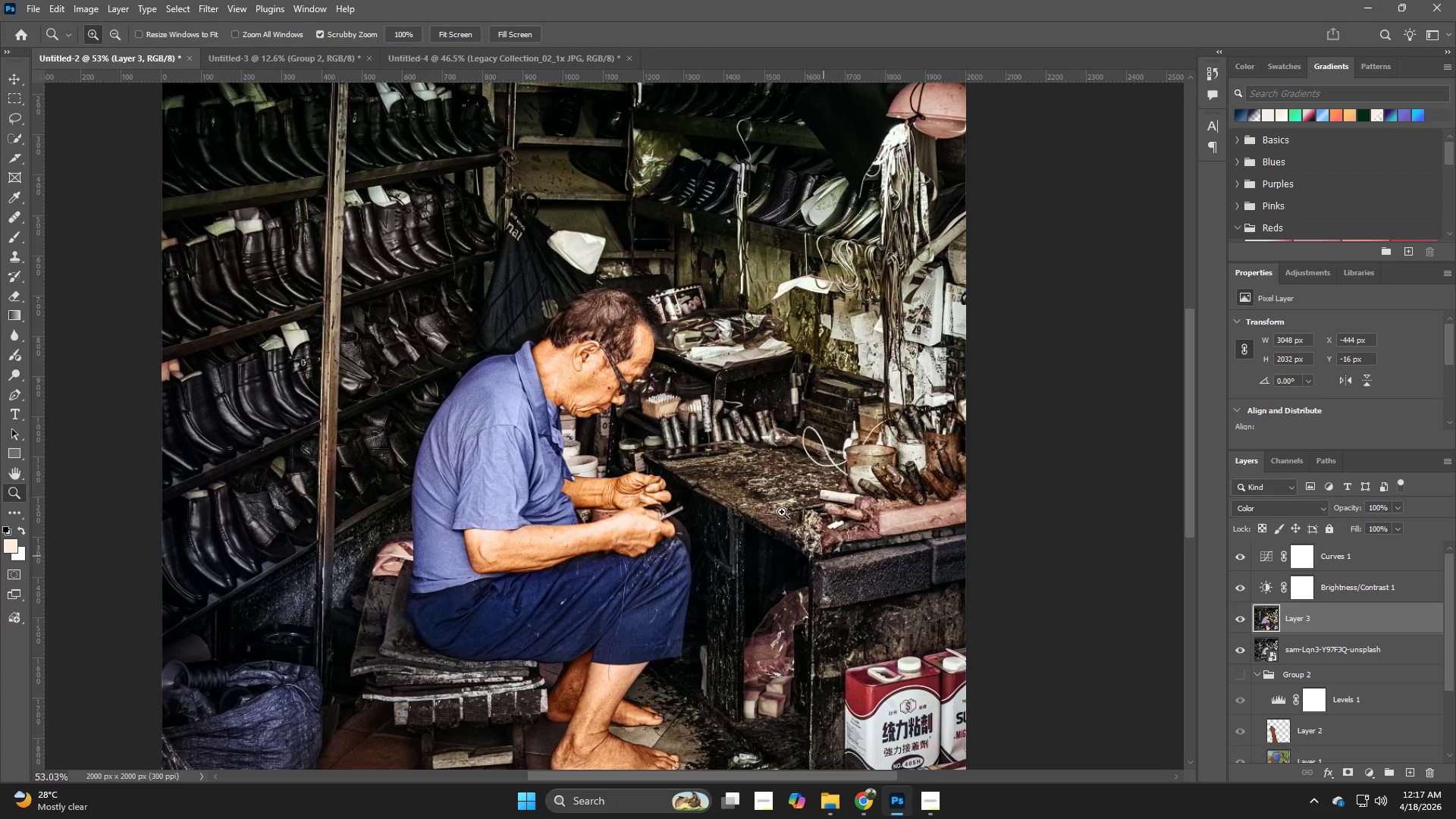 
left_click_drag(start_coordinate=[883, 531], to_coordinate=[836, 549])
 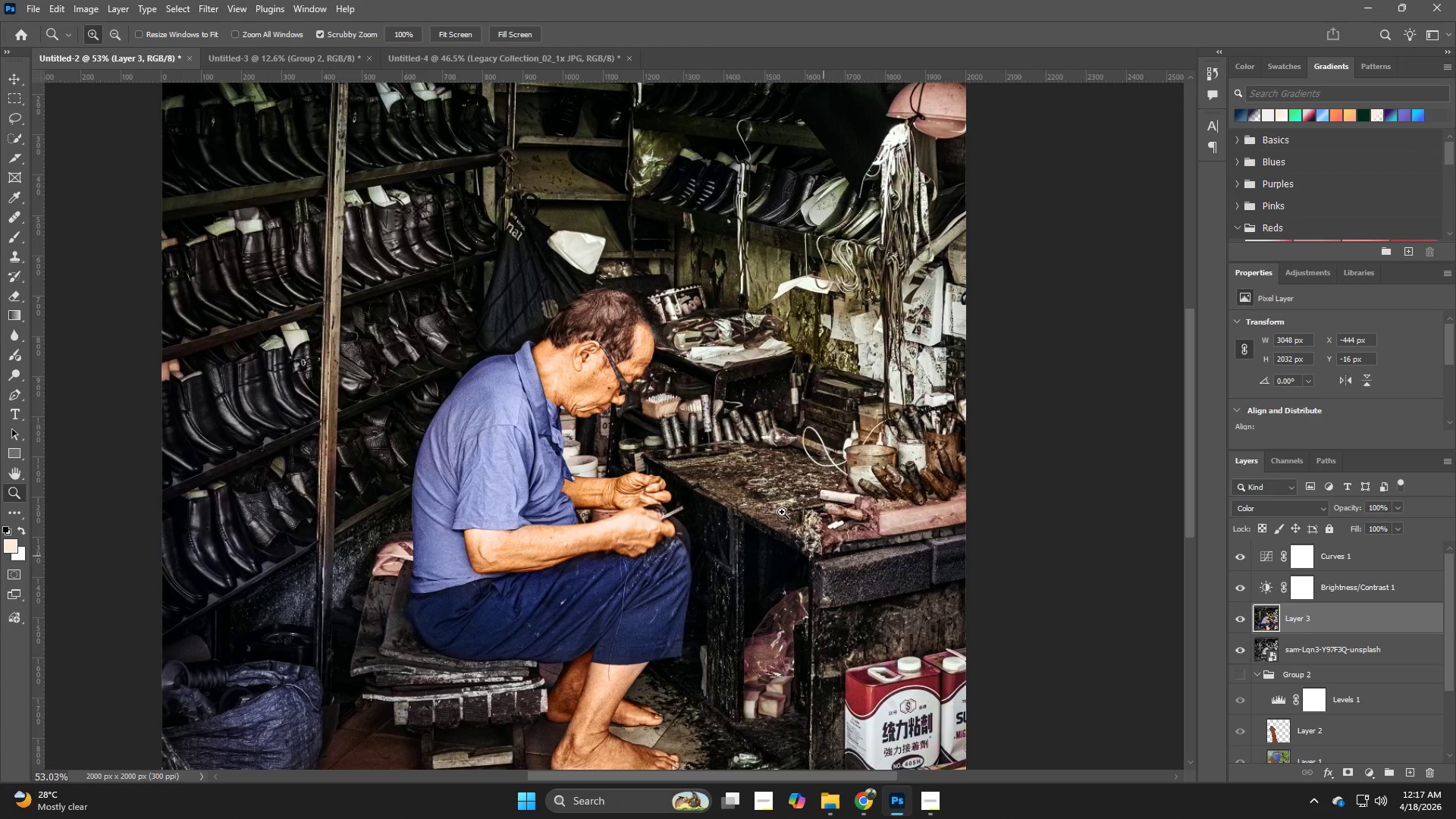 
hold_key(key=Z, duration=1.25)
 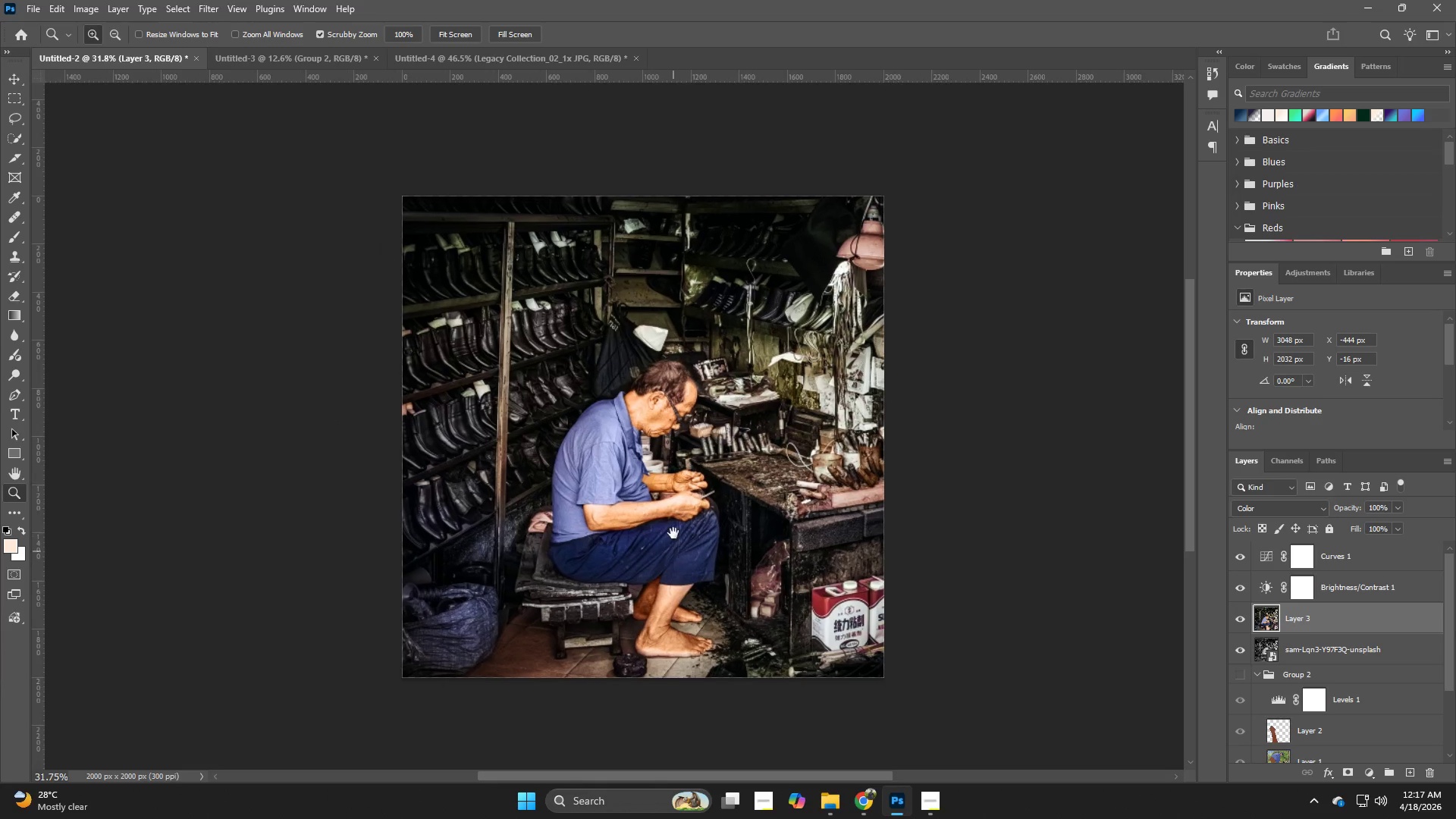 
left_click_drag(start_coordinate=[748, 475], to_coordinate=[711, 500])
 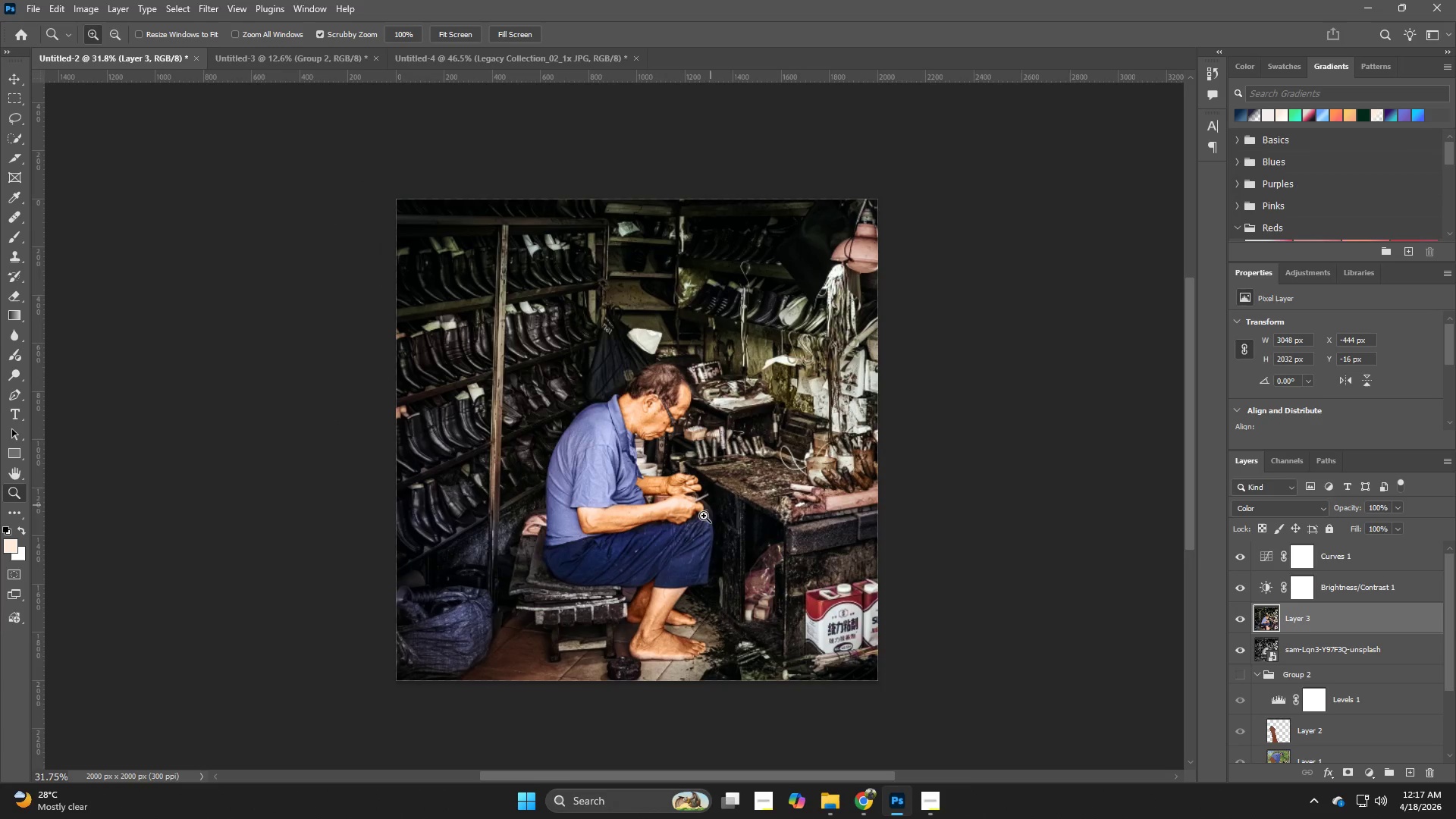 
hold_key(key=Z, duration=5.16)
 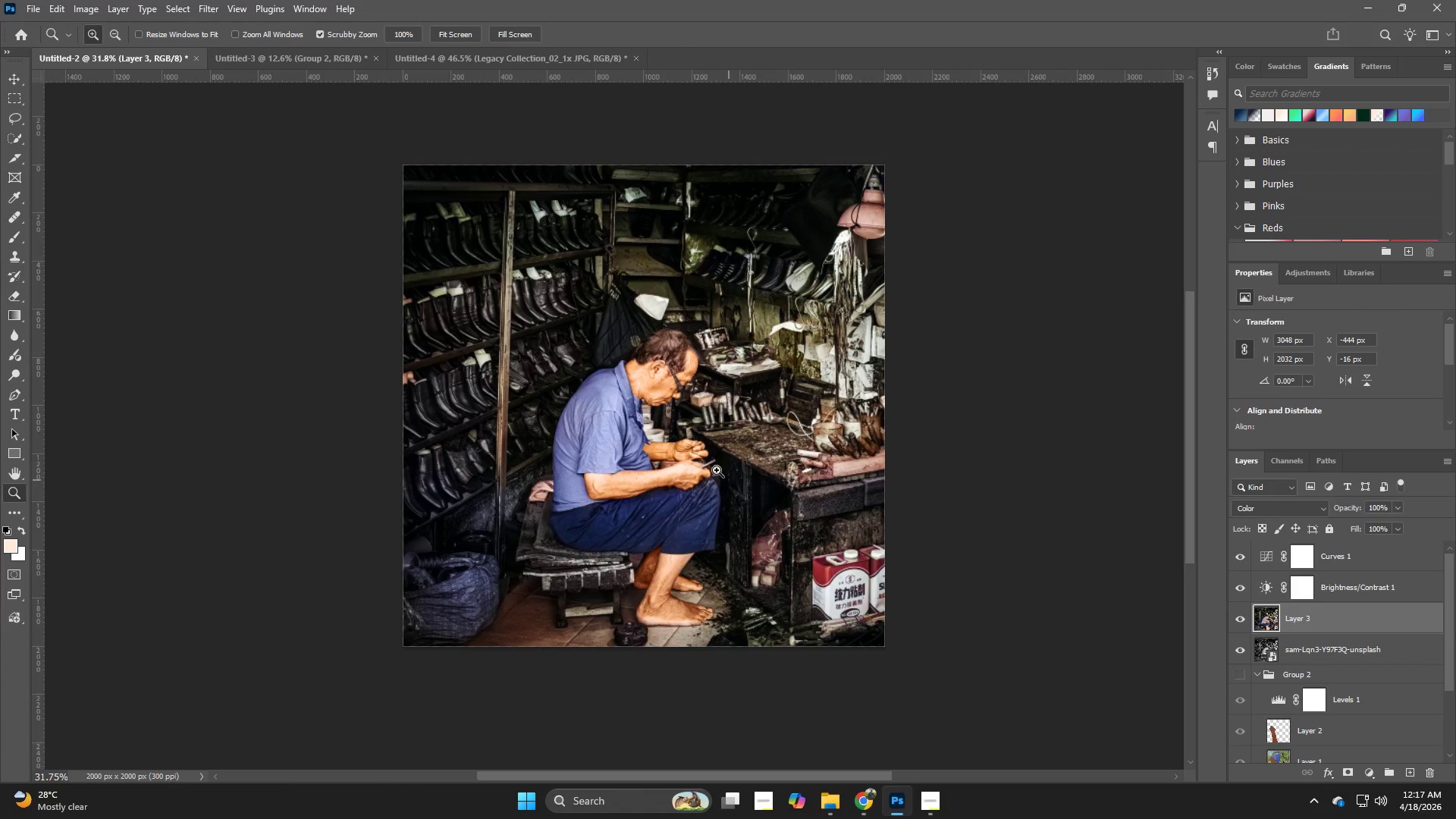 
hold_key(key=Space, duration=0.69)
 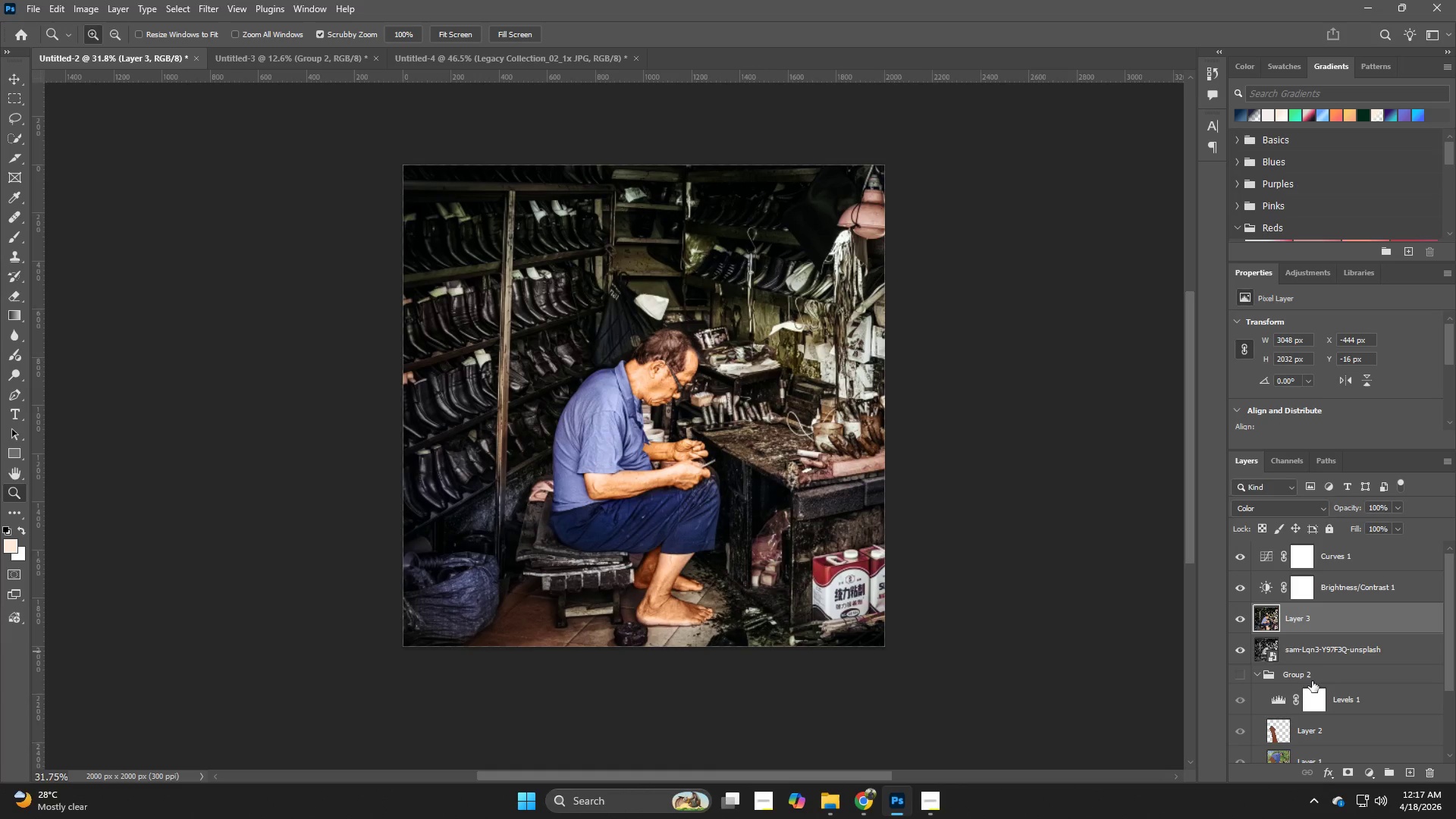 
left_click_drag(start_coordinate=[667, 564], to_coordinate=[674, 530])
 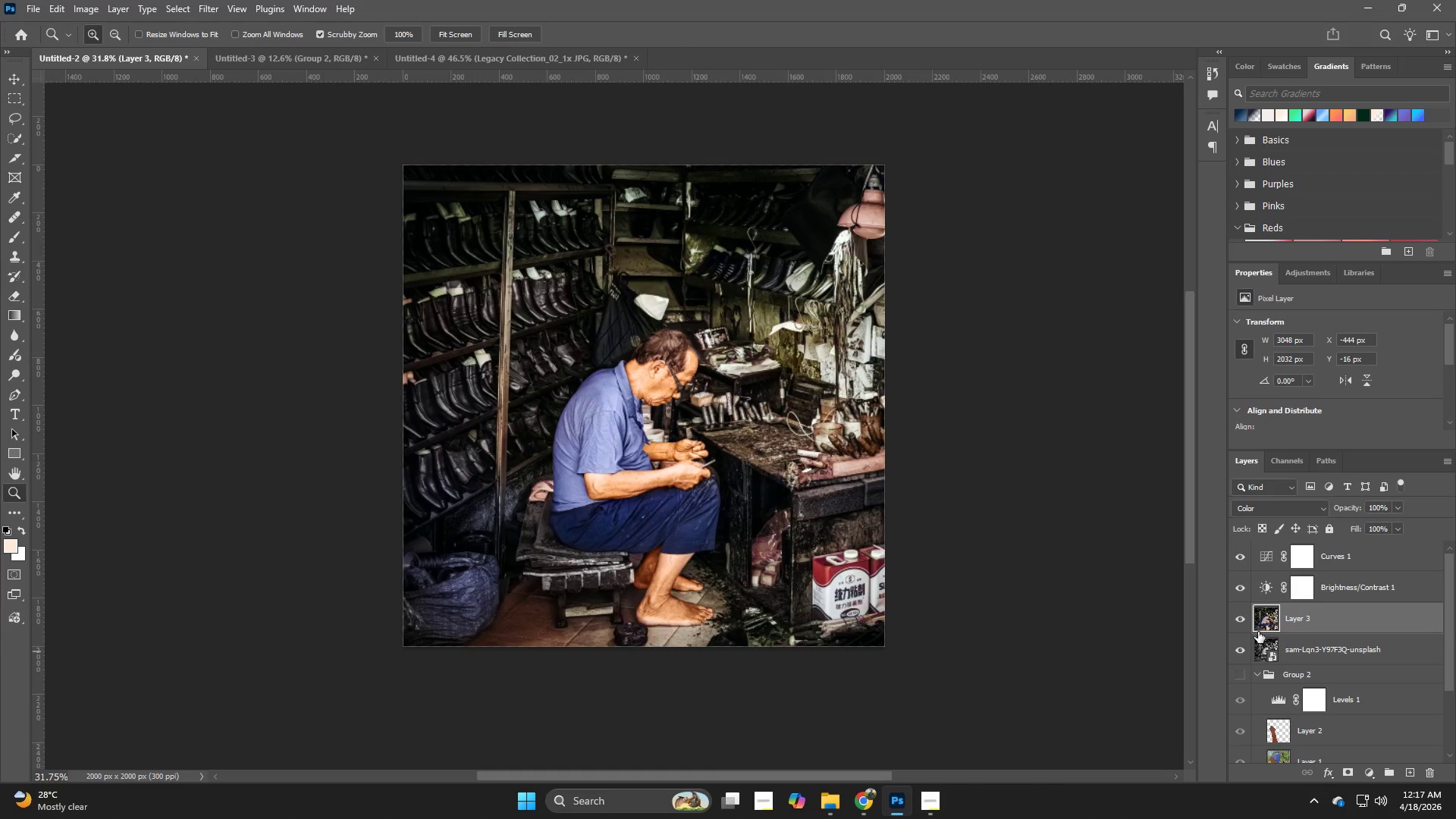 
left_click([1238, 618])
 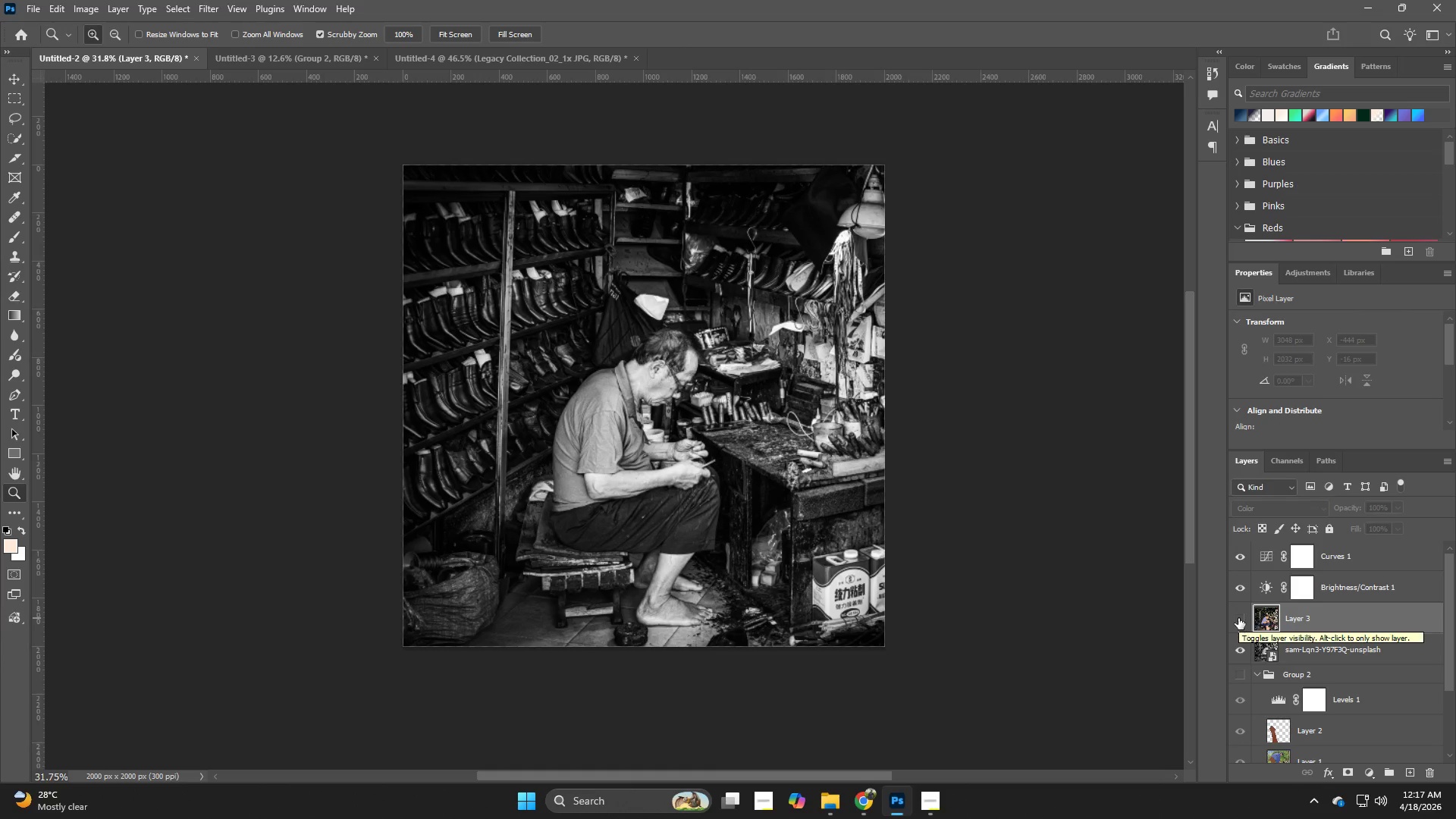 
left_click([1238, 618])
 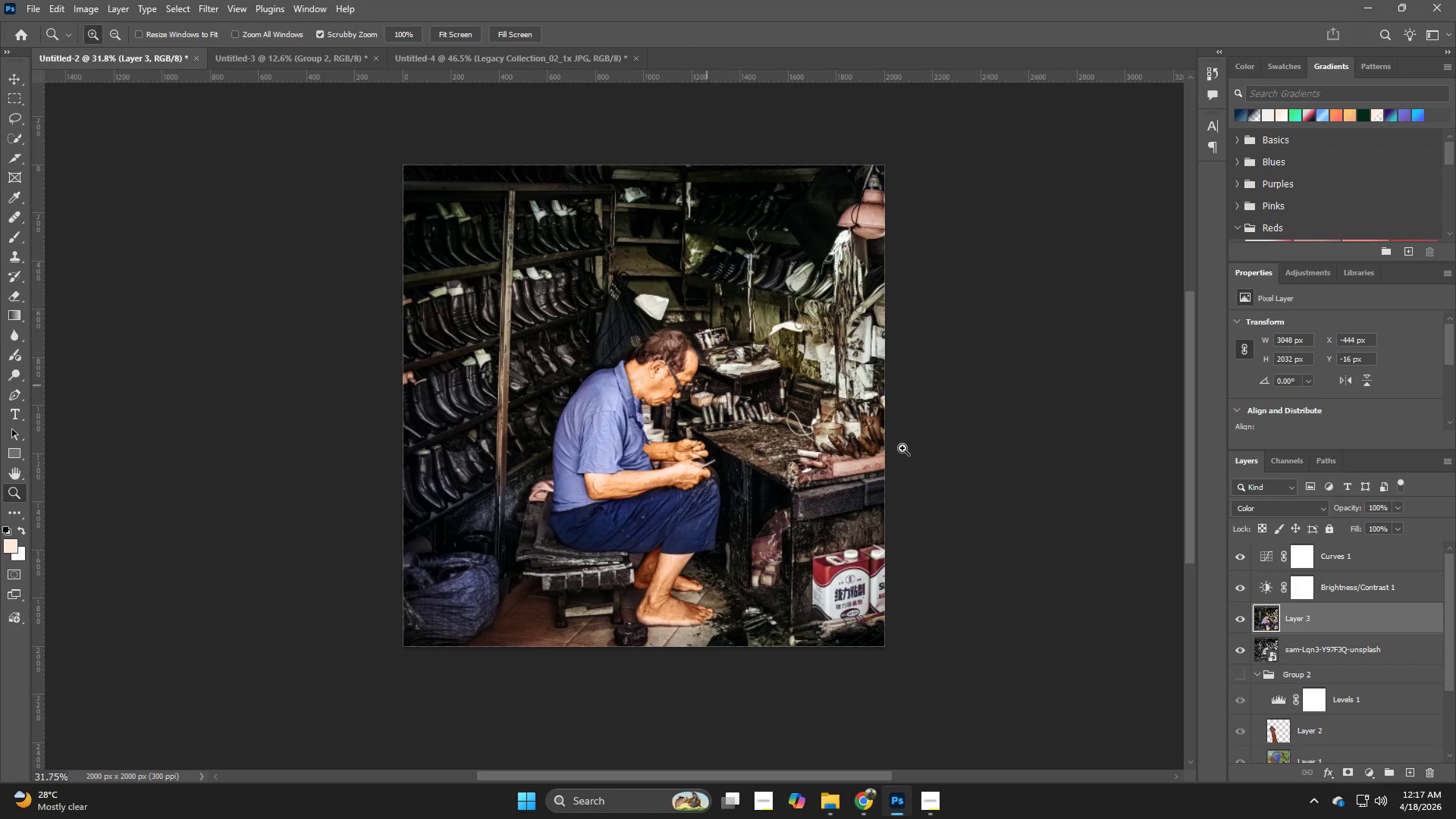 
left_click([1332, 561])
 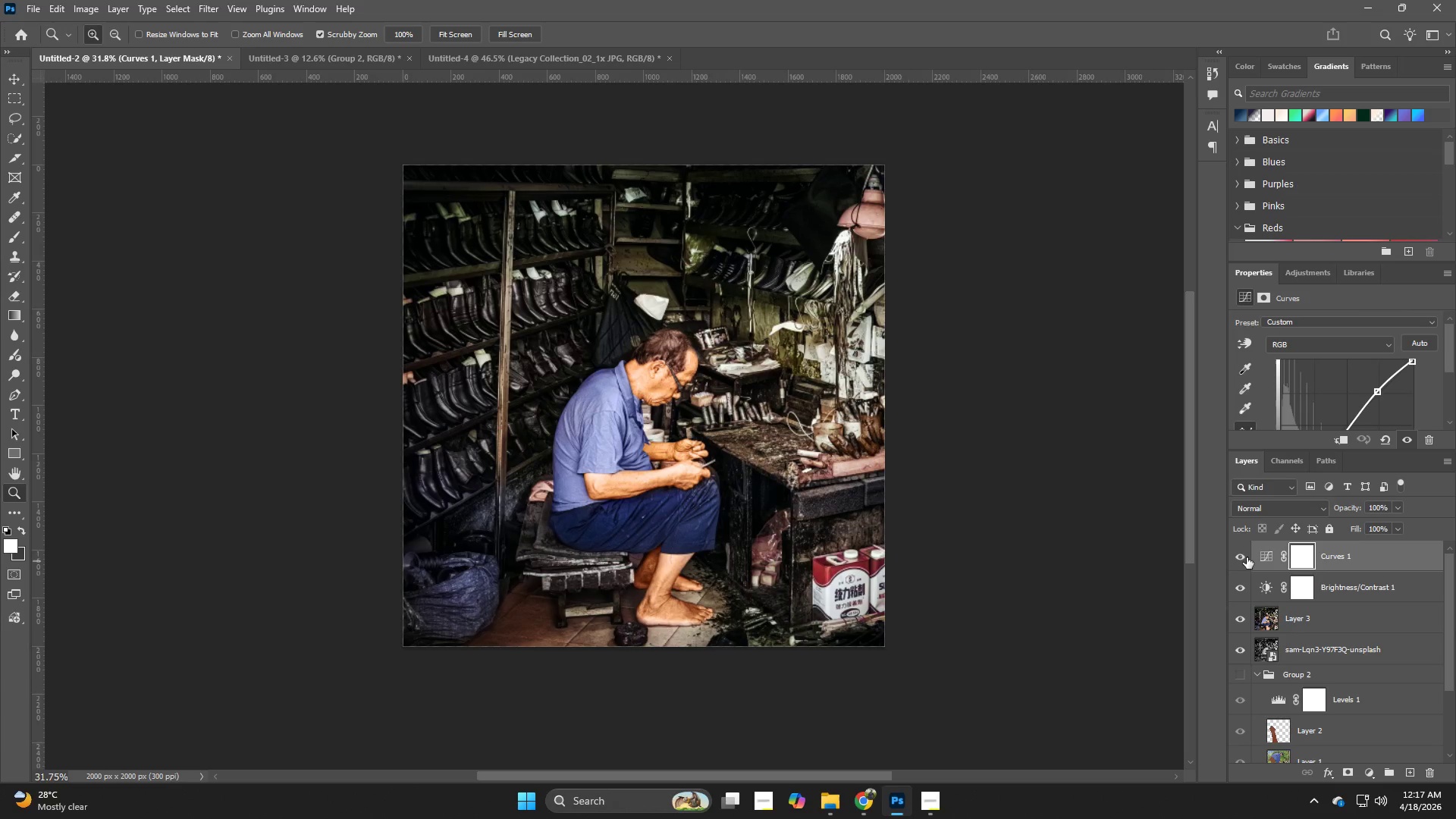 
left_click([1246, 557])
 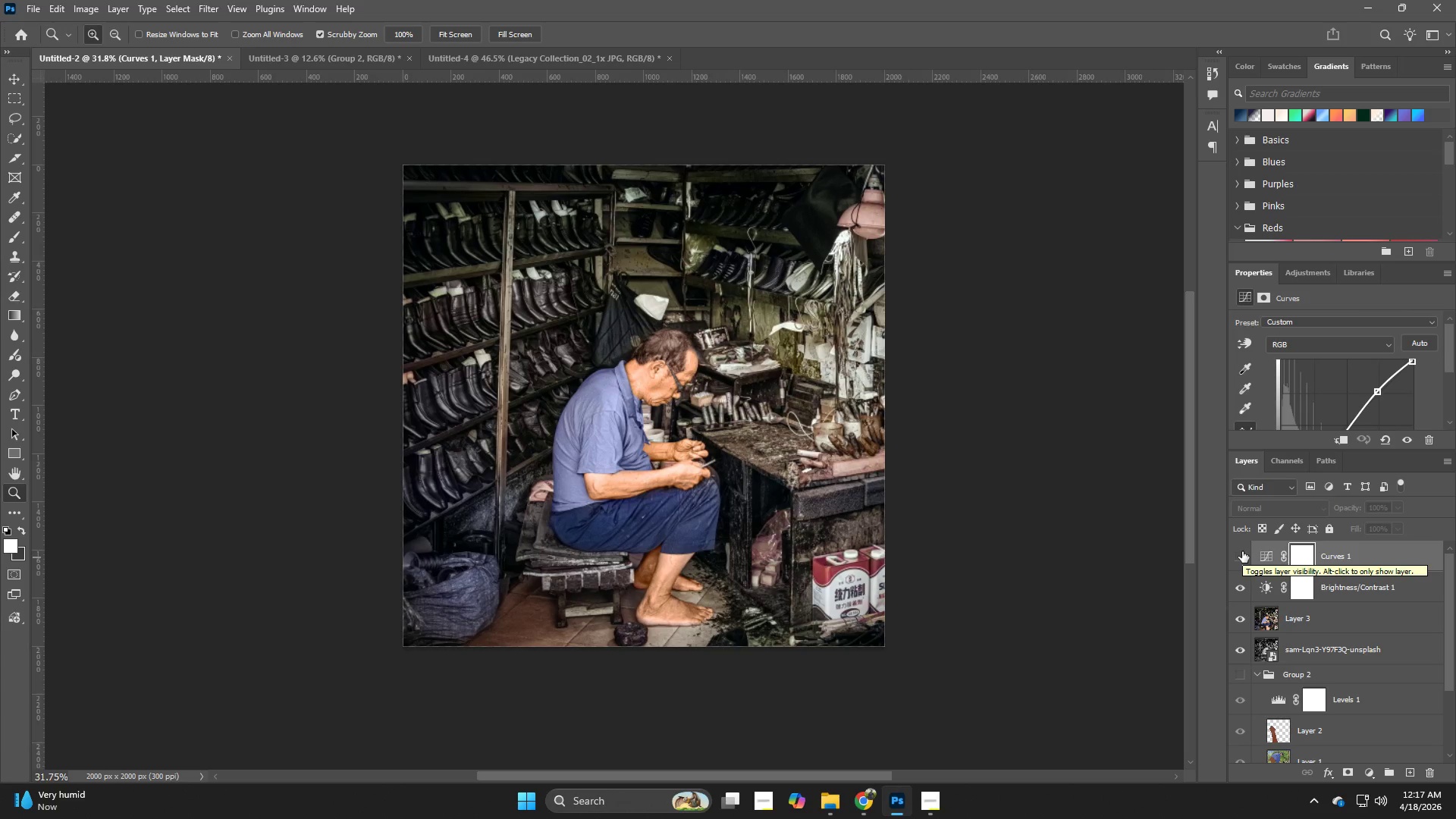 
left_click([1242, 551])
 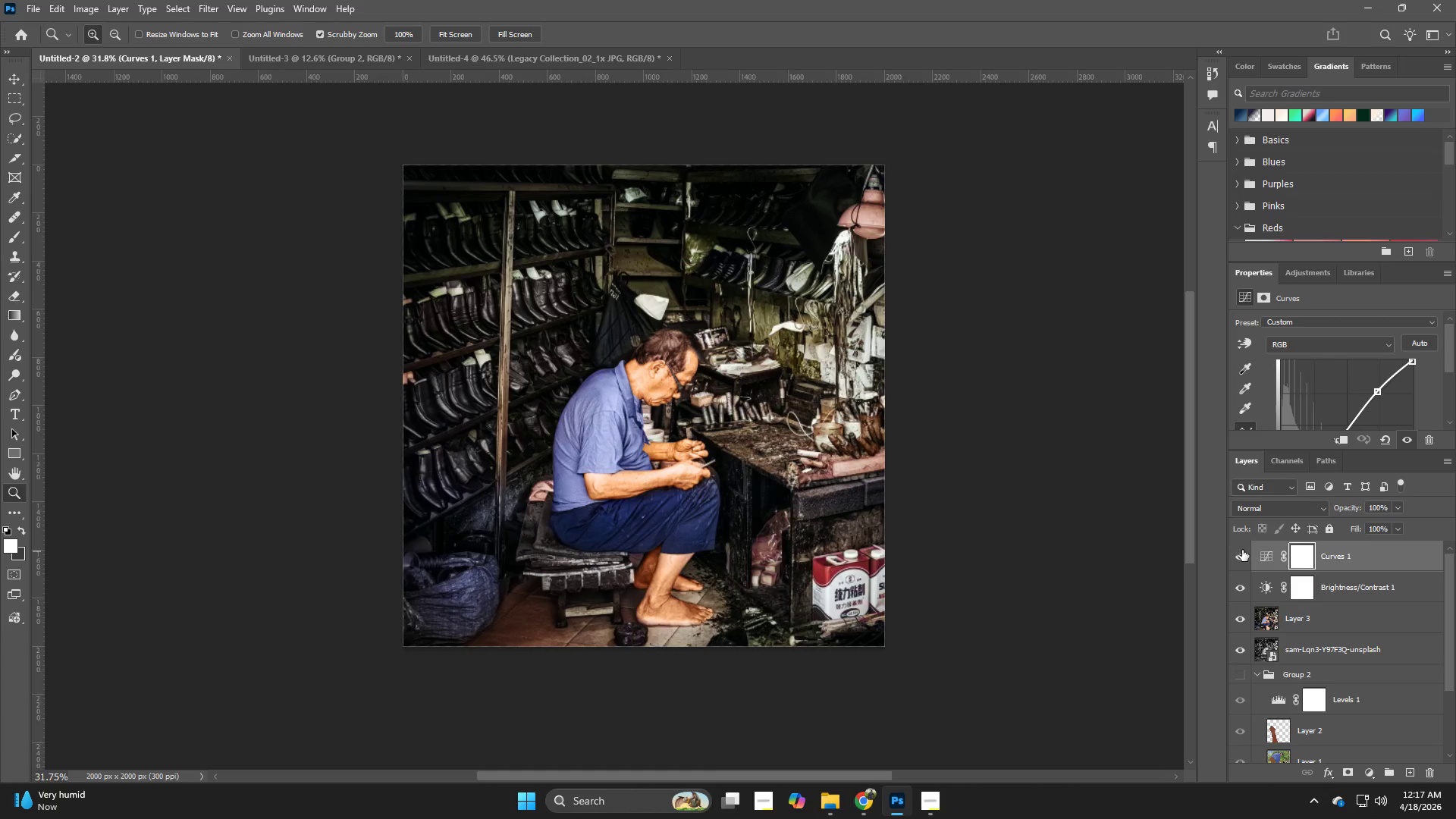 
left_click([1242, 550])
 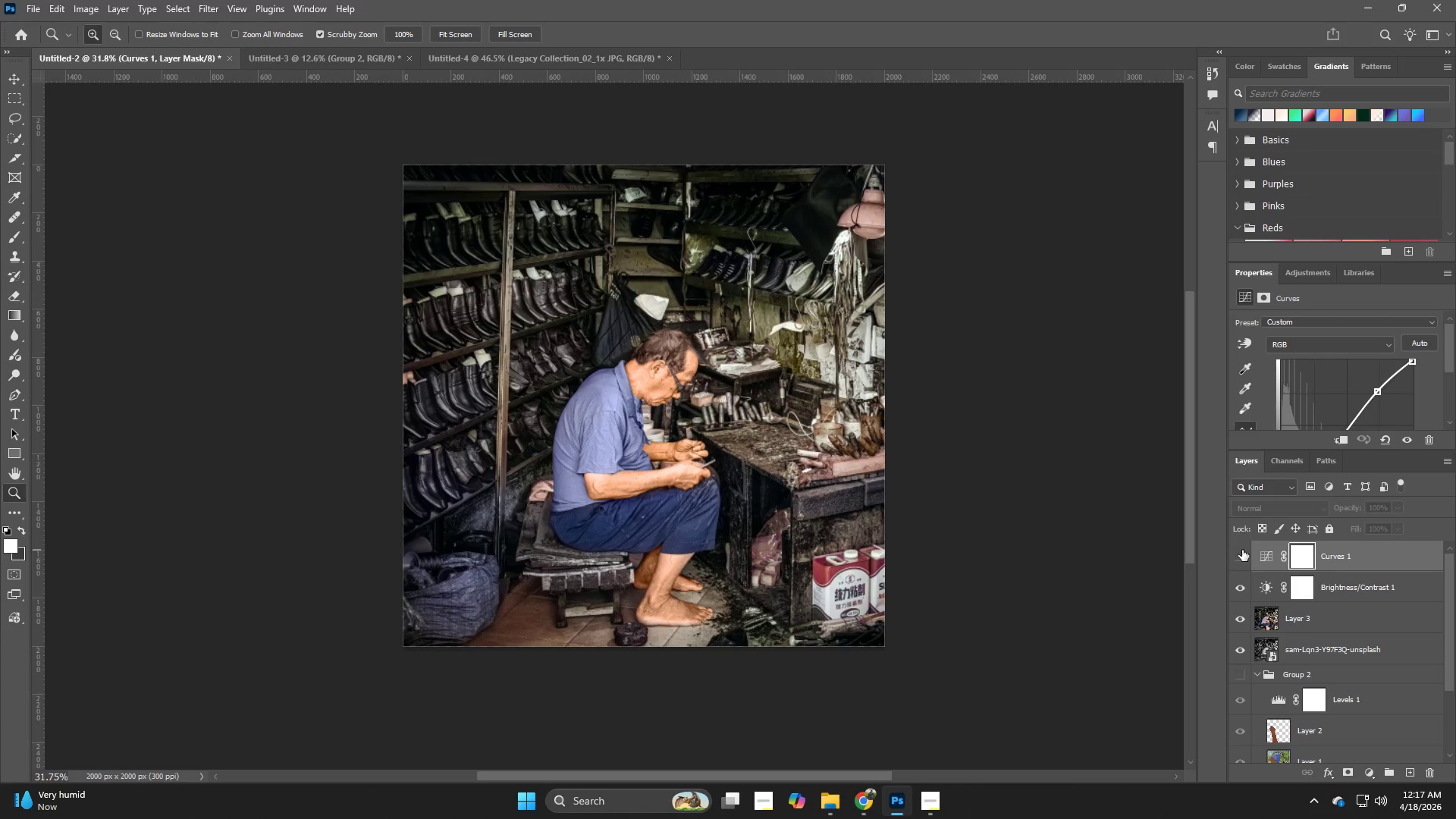 
left_click([1242, 550])
 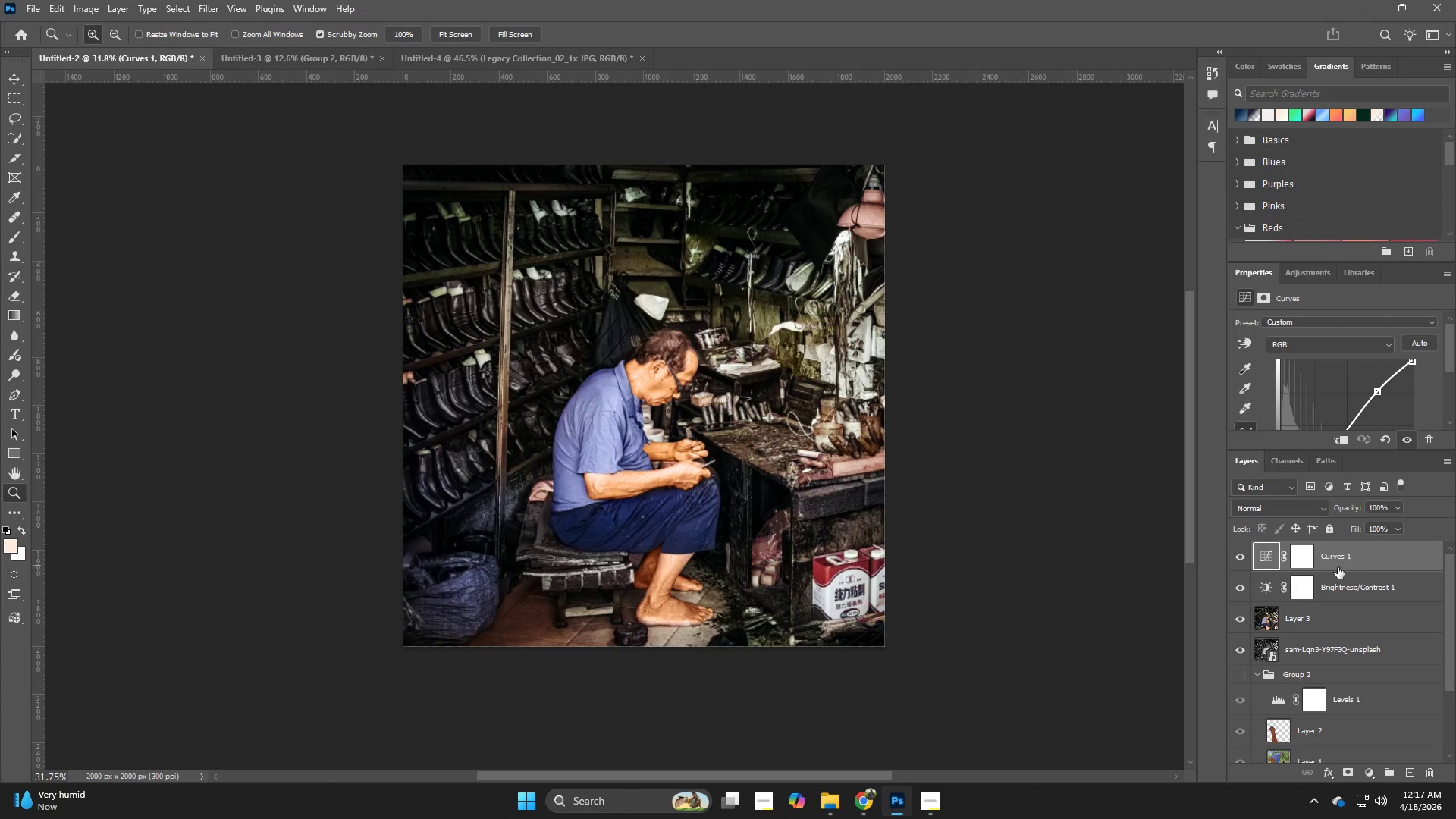 
scroll: coordinate [1347, 413], scroll_direction: down, amount: 6.0
 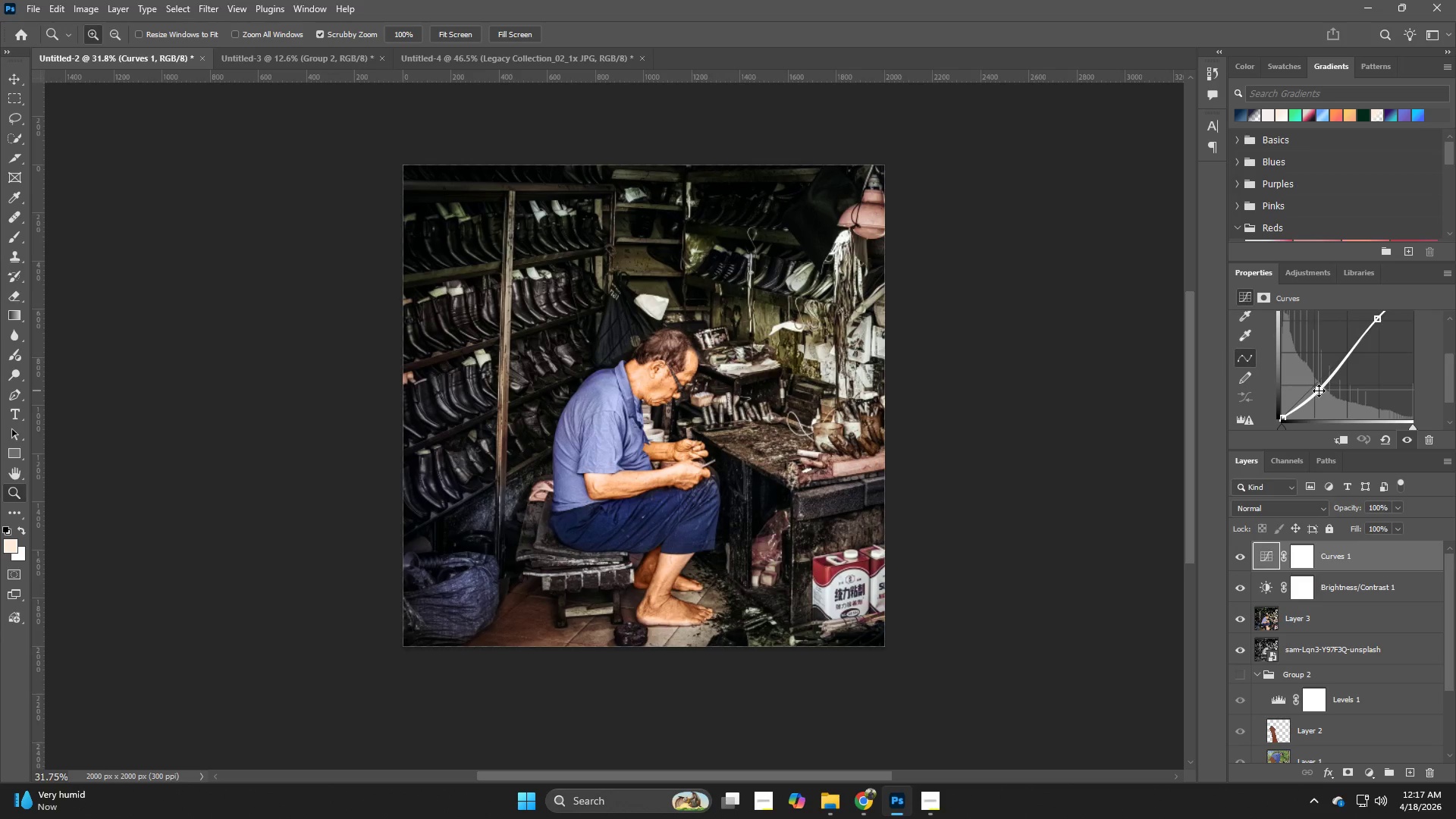 
wait(5.06)
 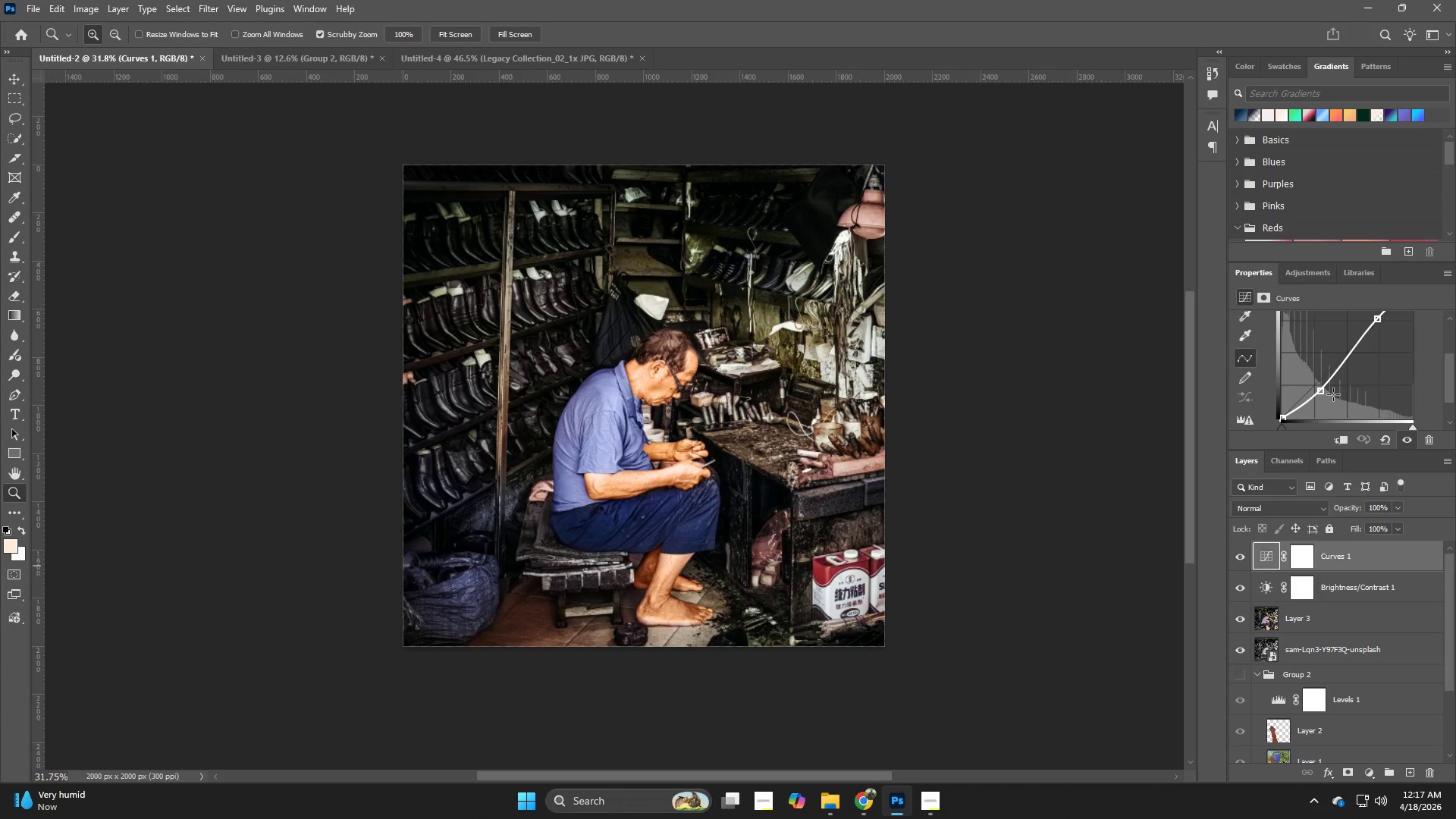 
left_click([1238, 560])
 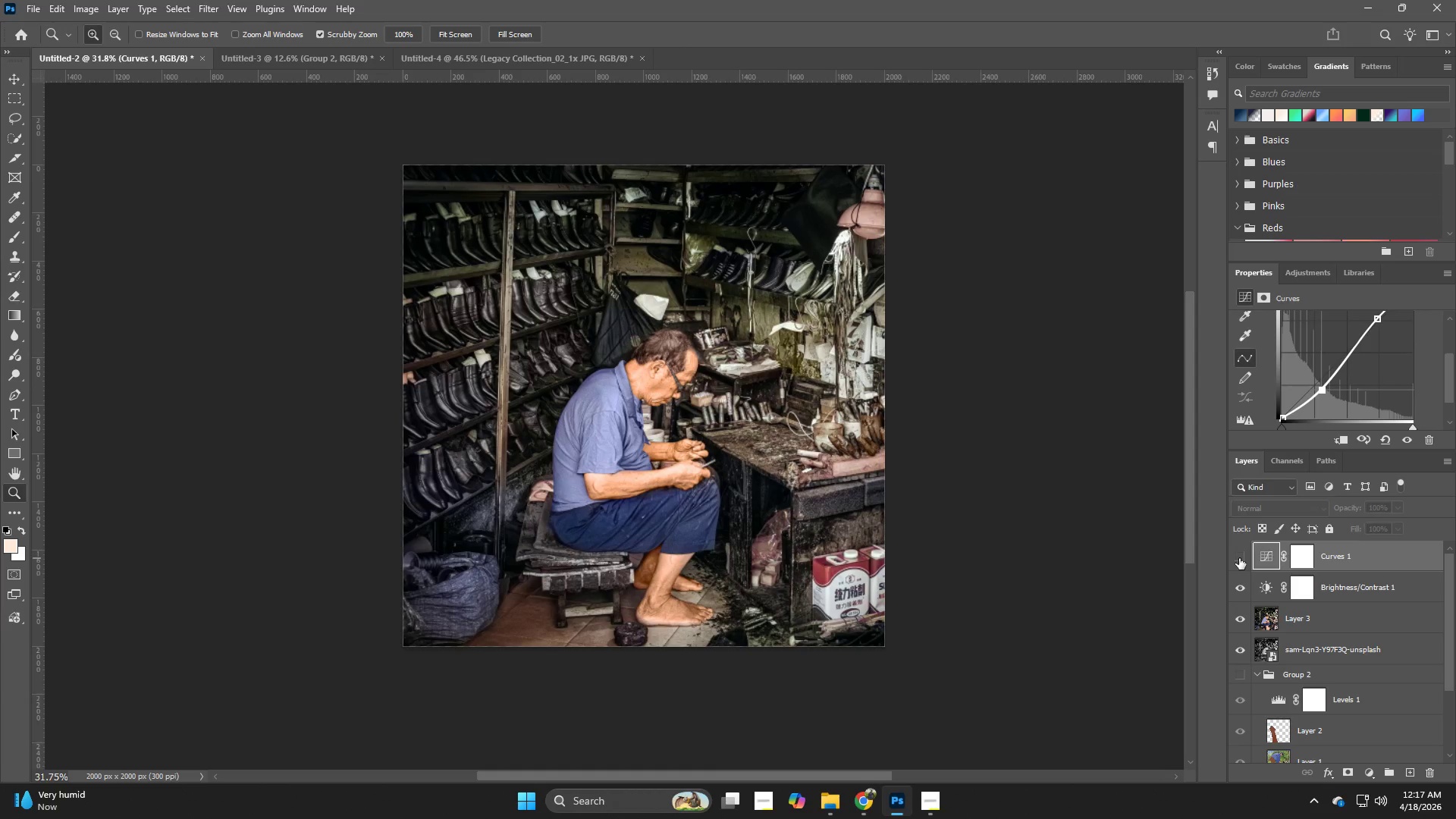 
left_click([1239, 558])
 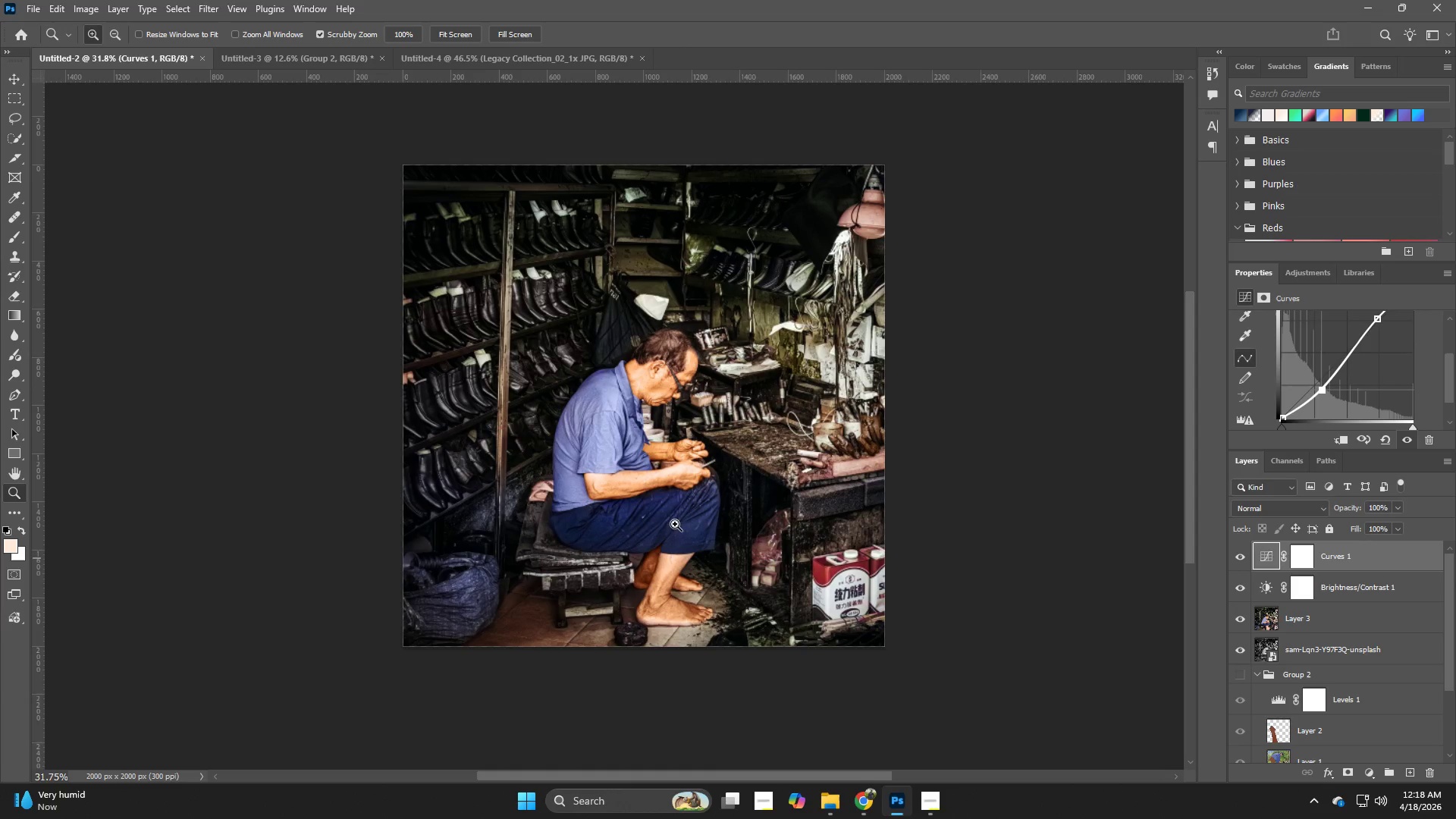 
key(Z)
 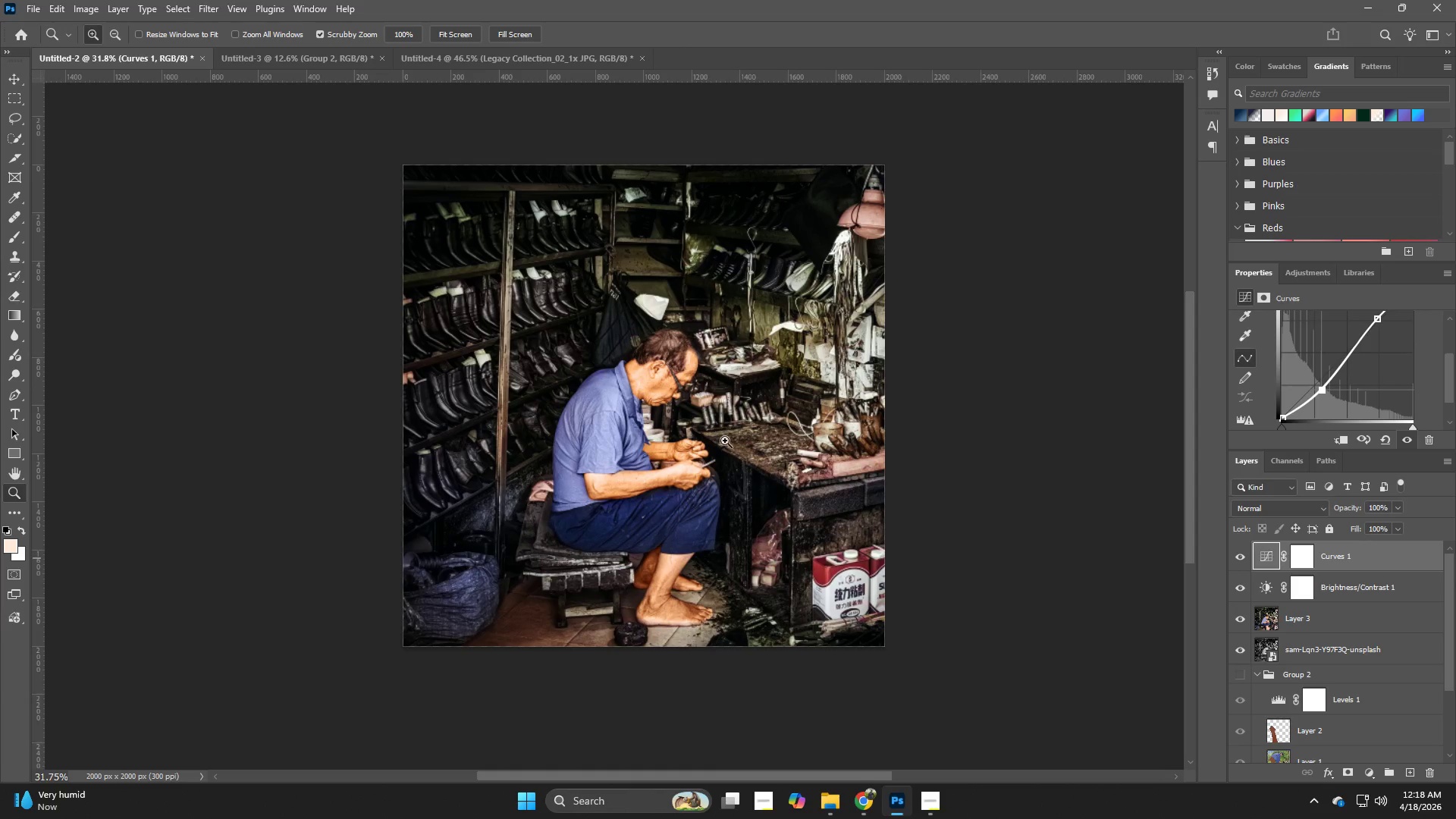 
left_click_drag(start_coordinate=[727, 454], to_coordinate=[717, 476])
 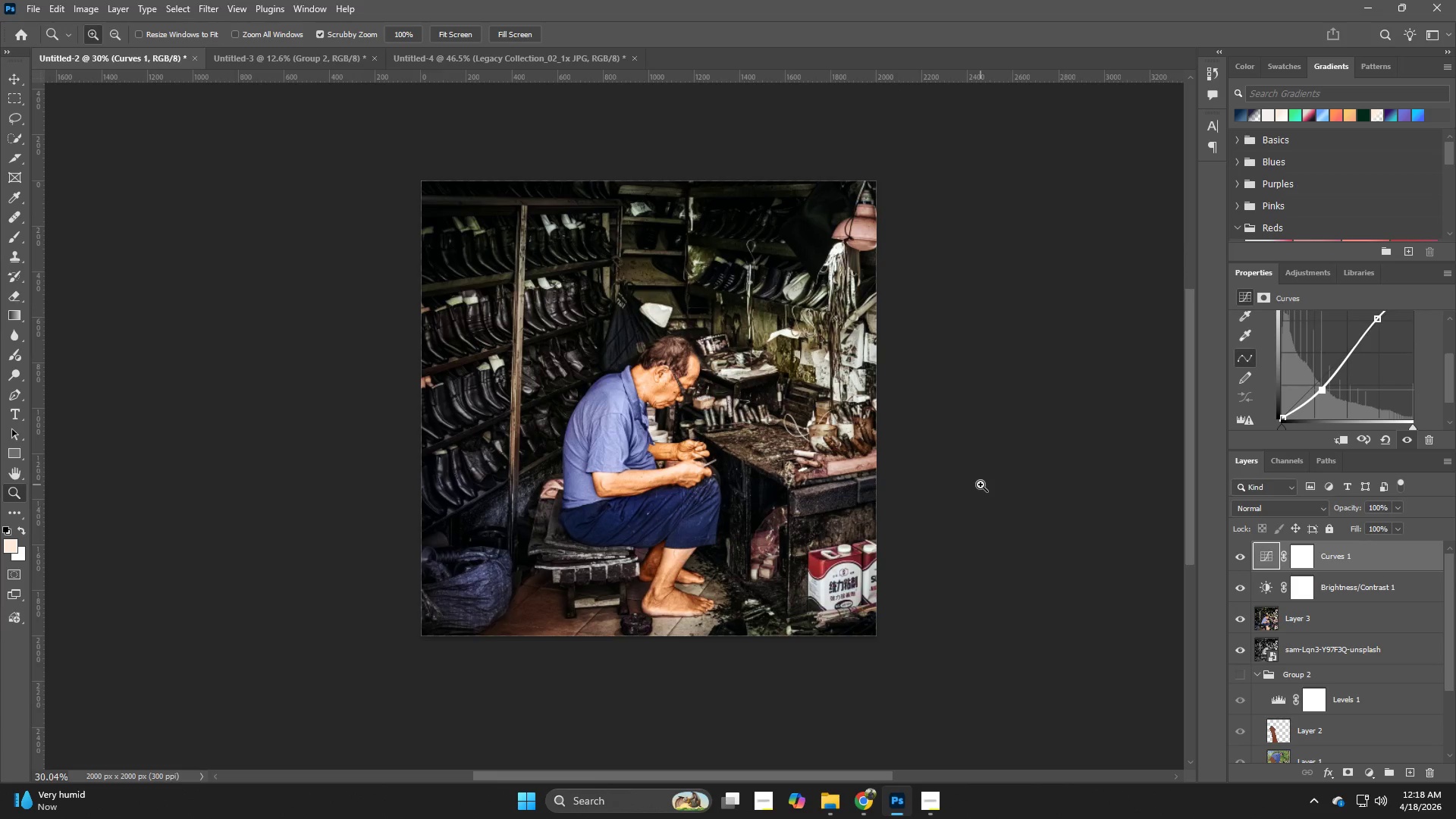 
left_click([1295, 617])
 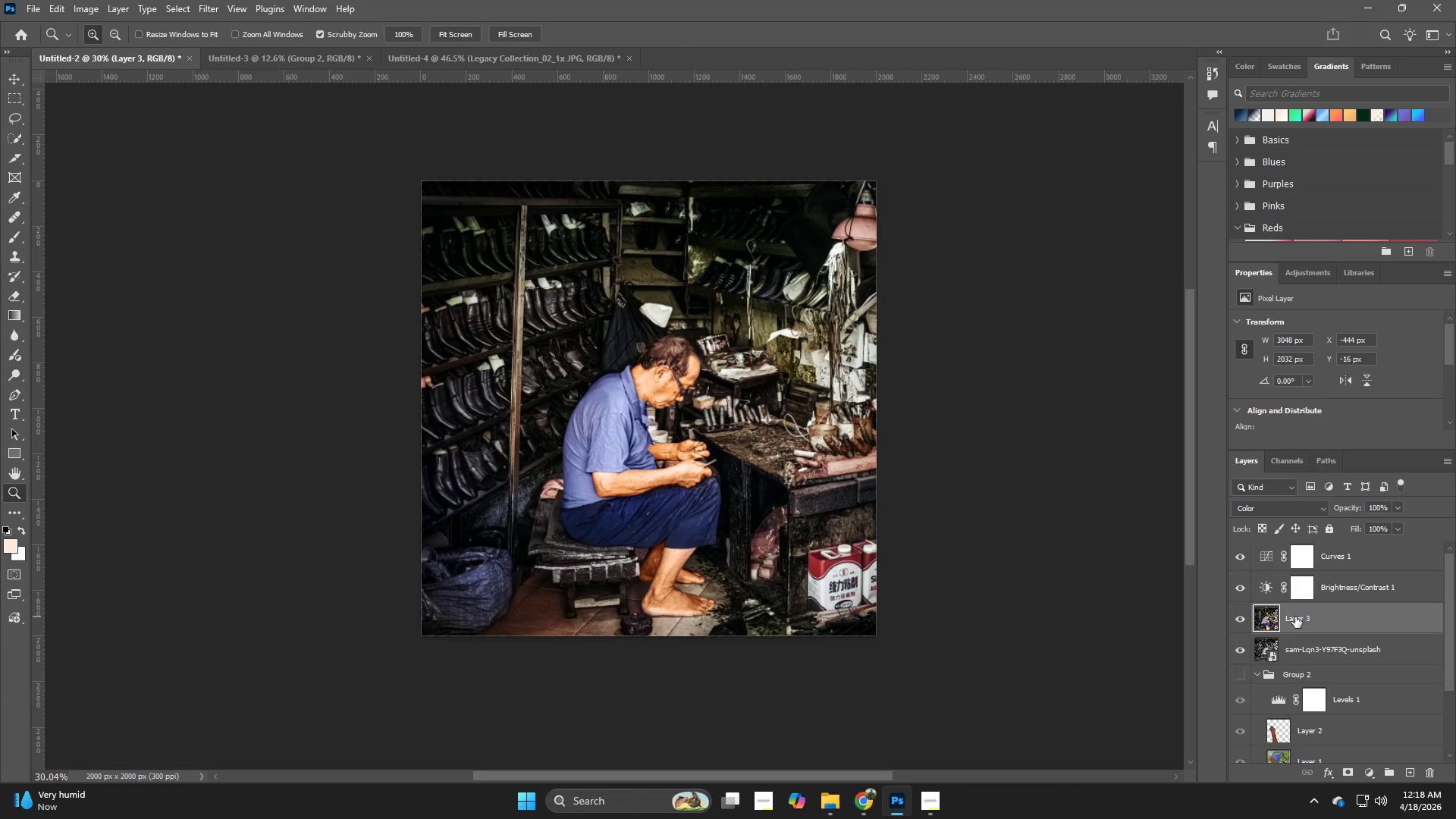 
key(Control+Shift+A)
 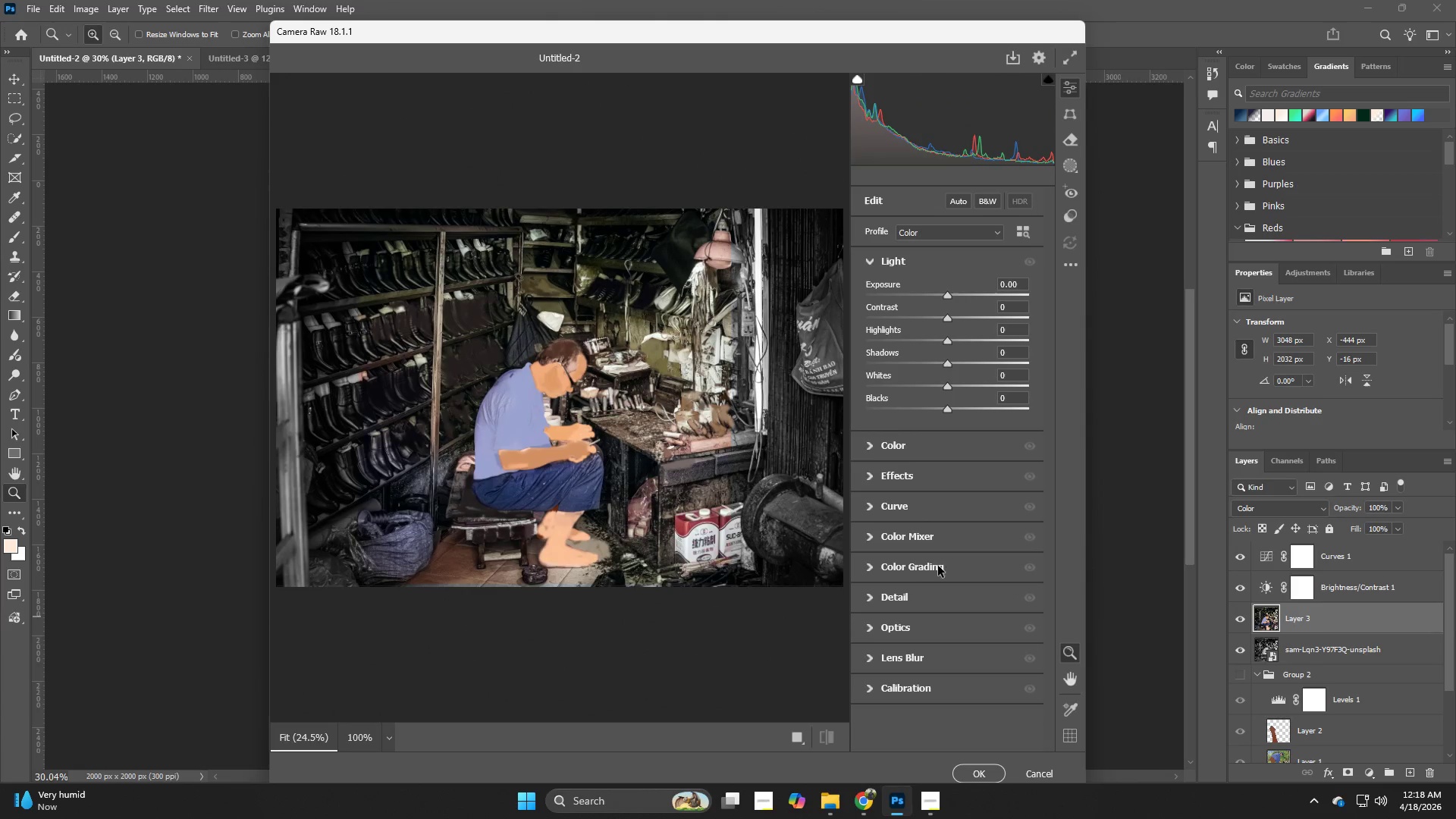 
wait(5.78)
 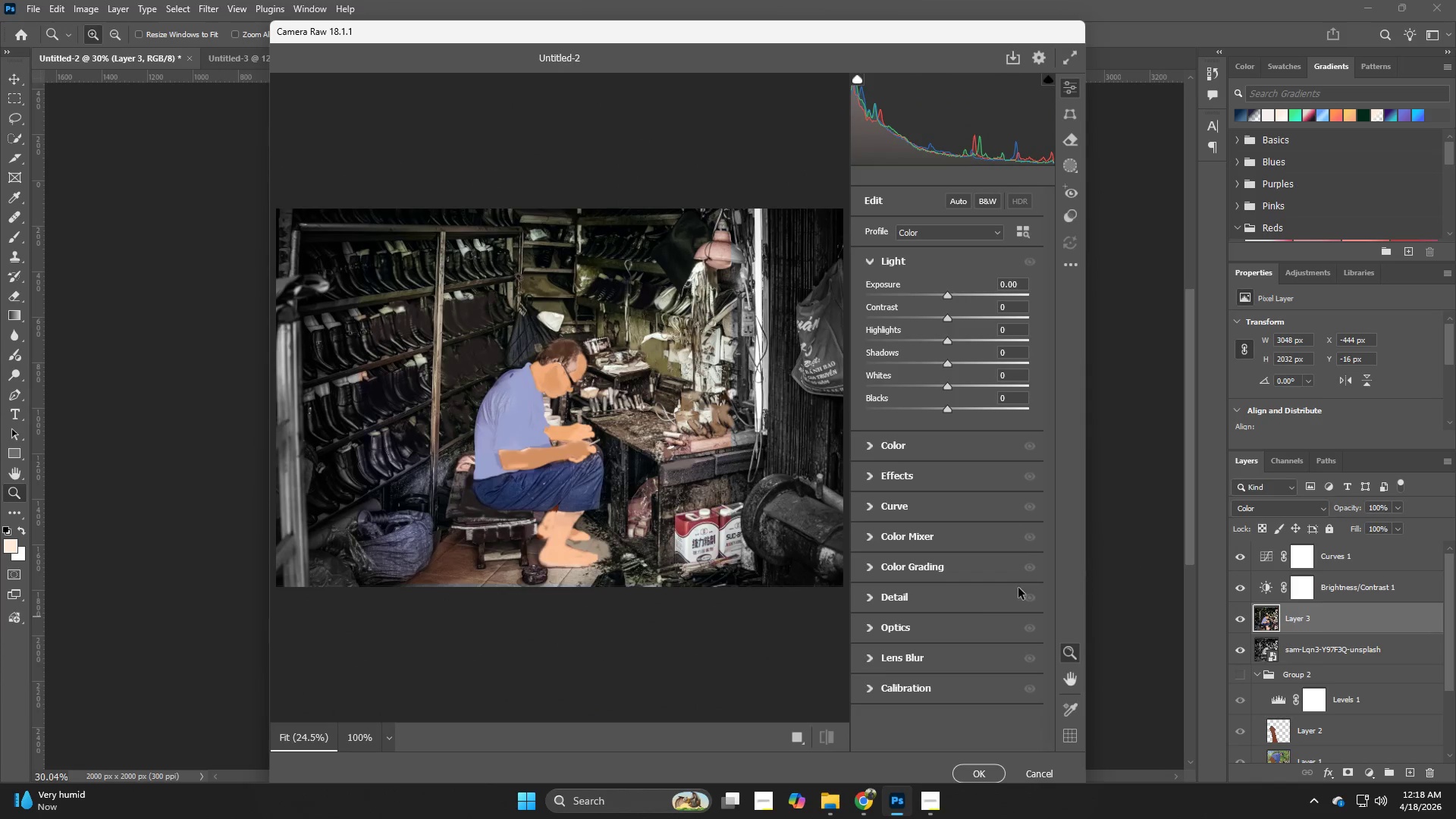 
left_click([903, 601])
 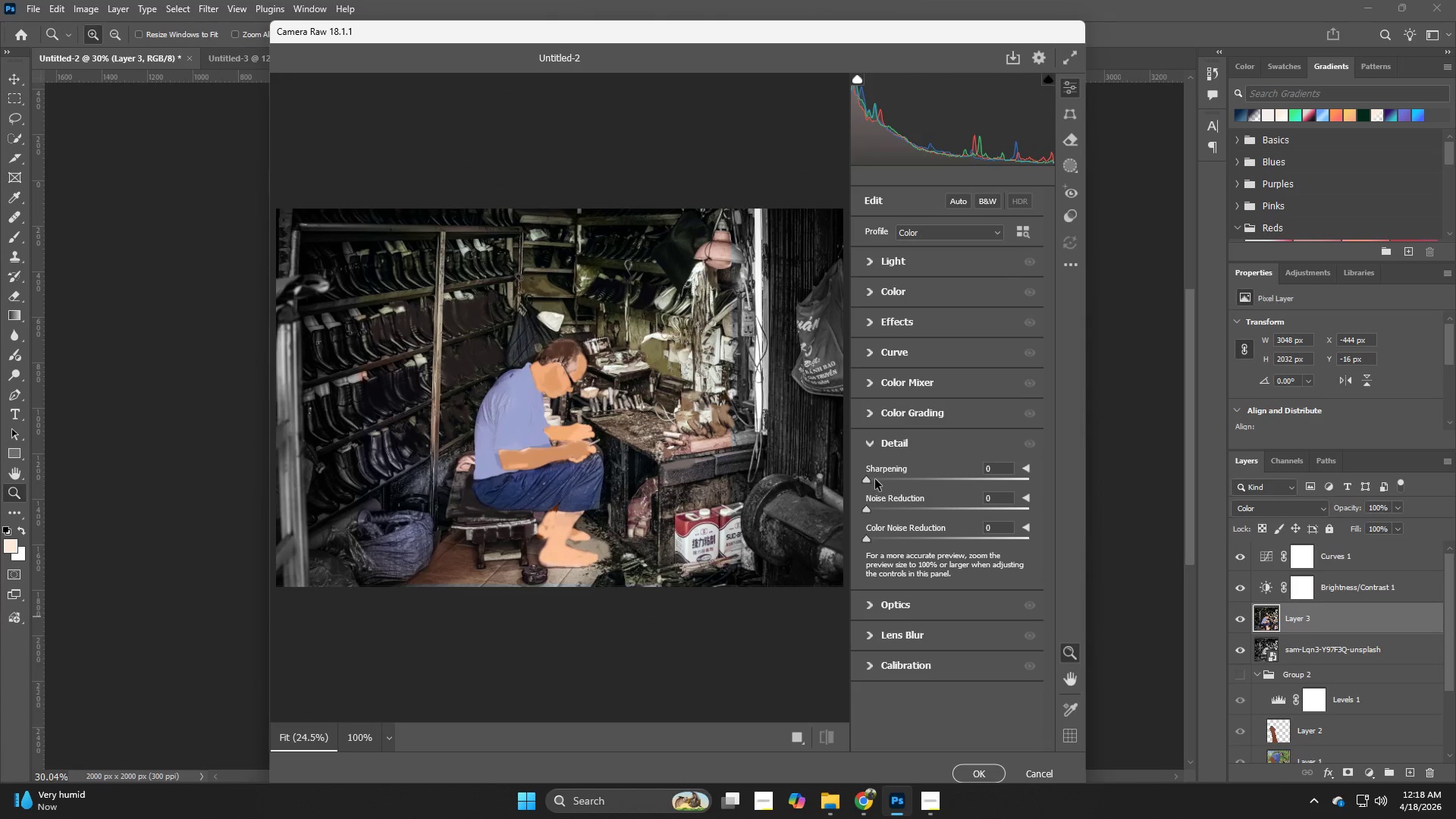 
left_click([875, 479])
 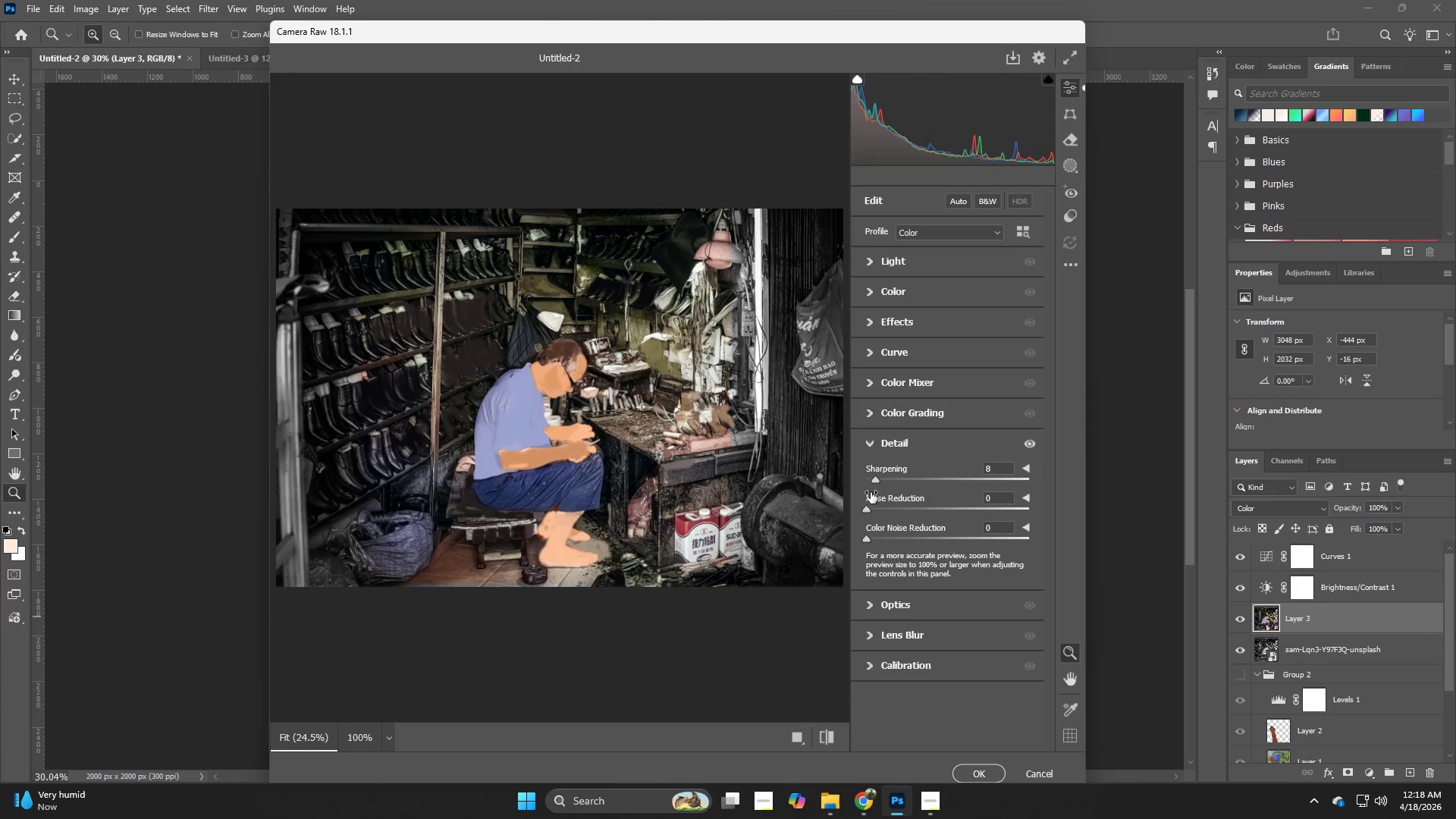 
key(Z)
 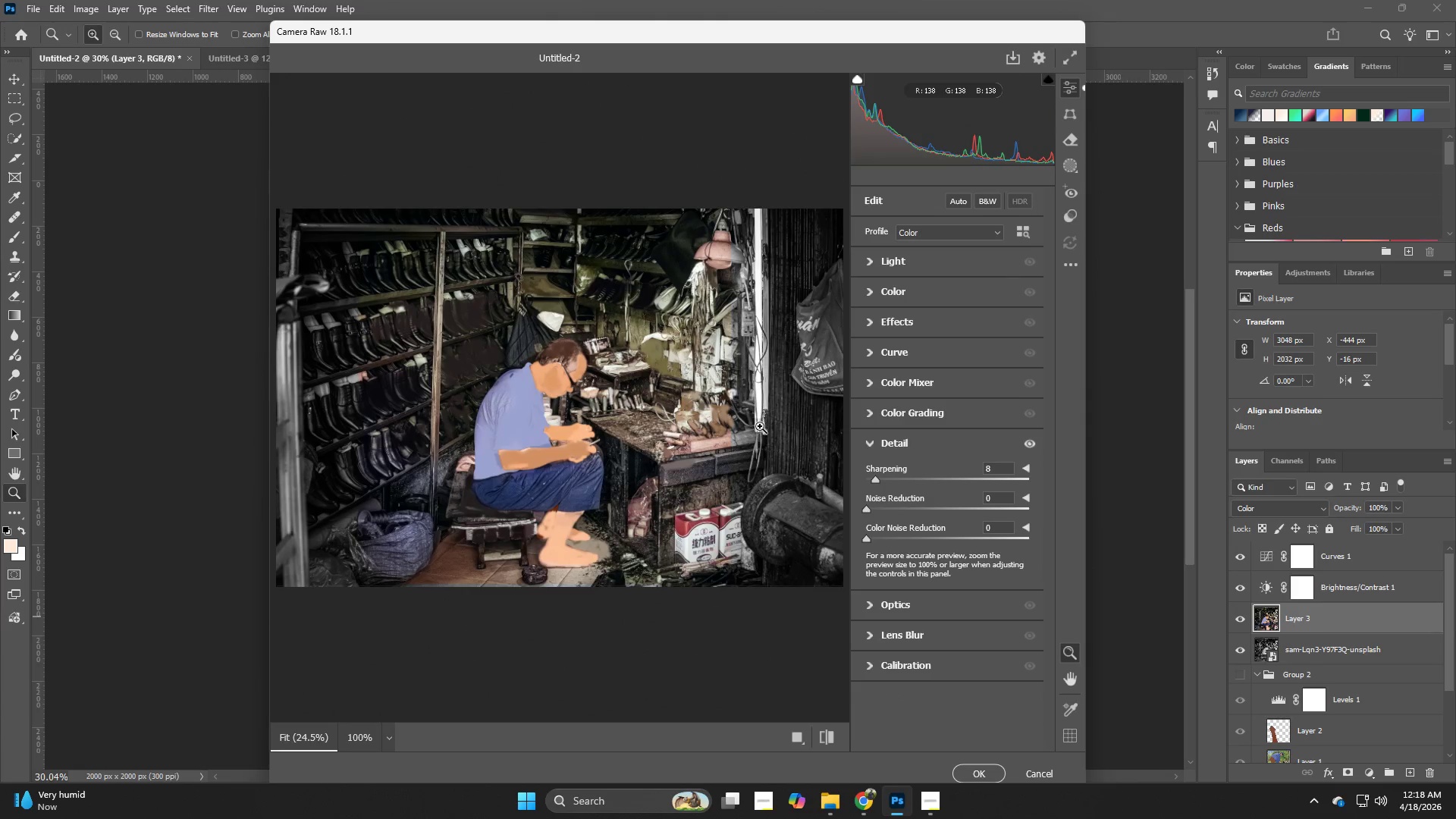 
hold_key(key=Z, duration=0.97)
 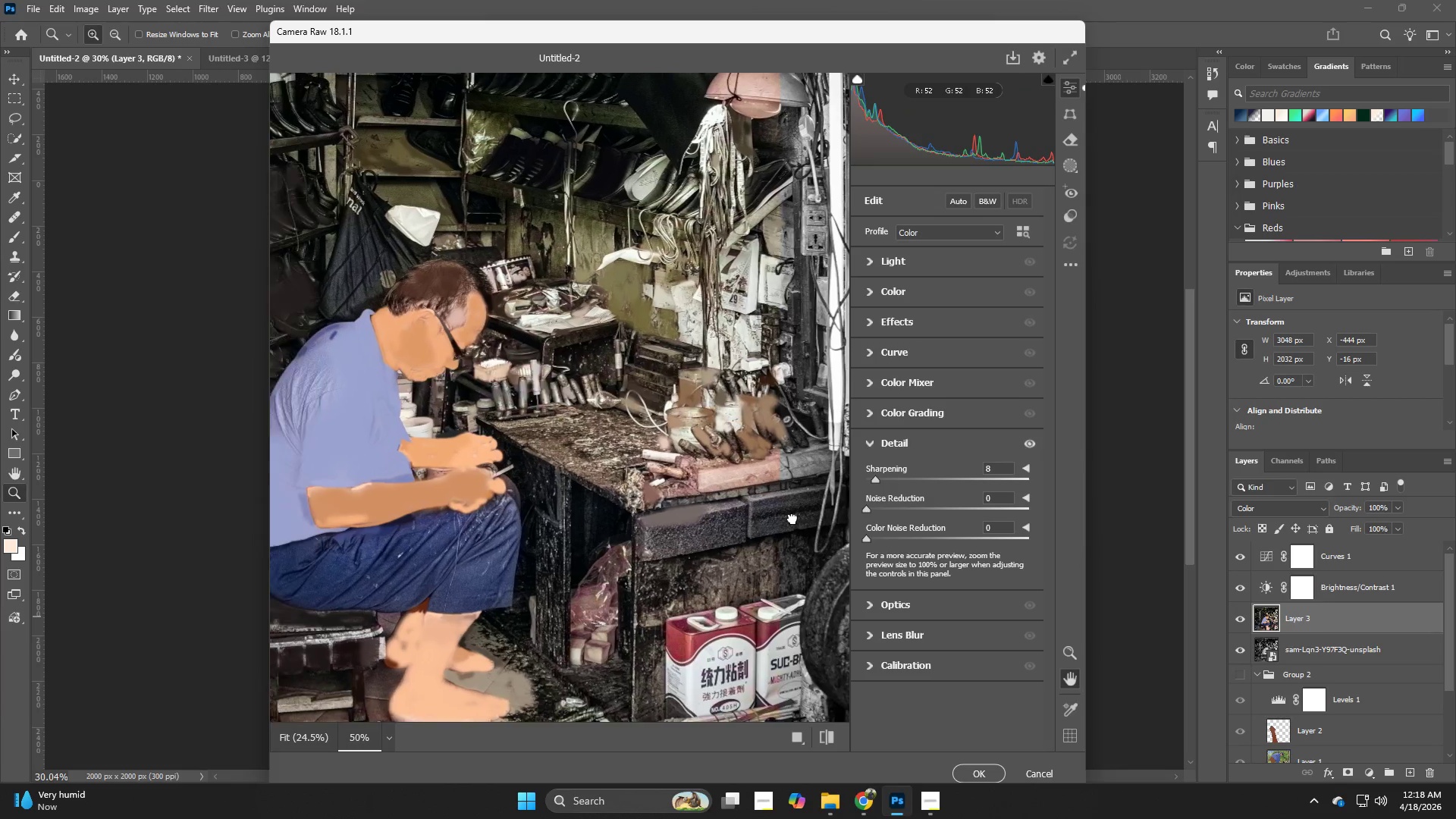 
left_click_drag(start_coordinate=[760, 424], to_coordinate=[797, 448])
 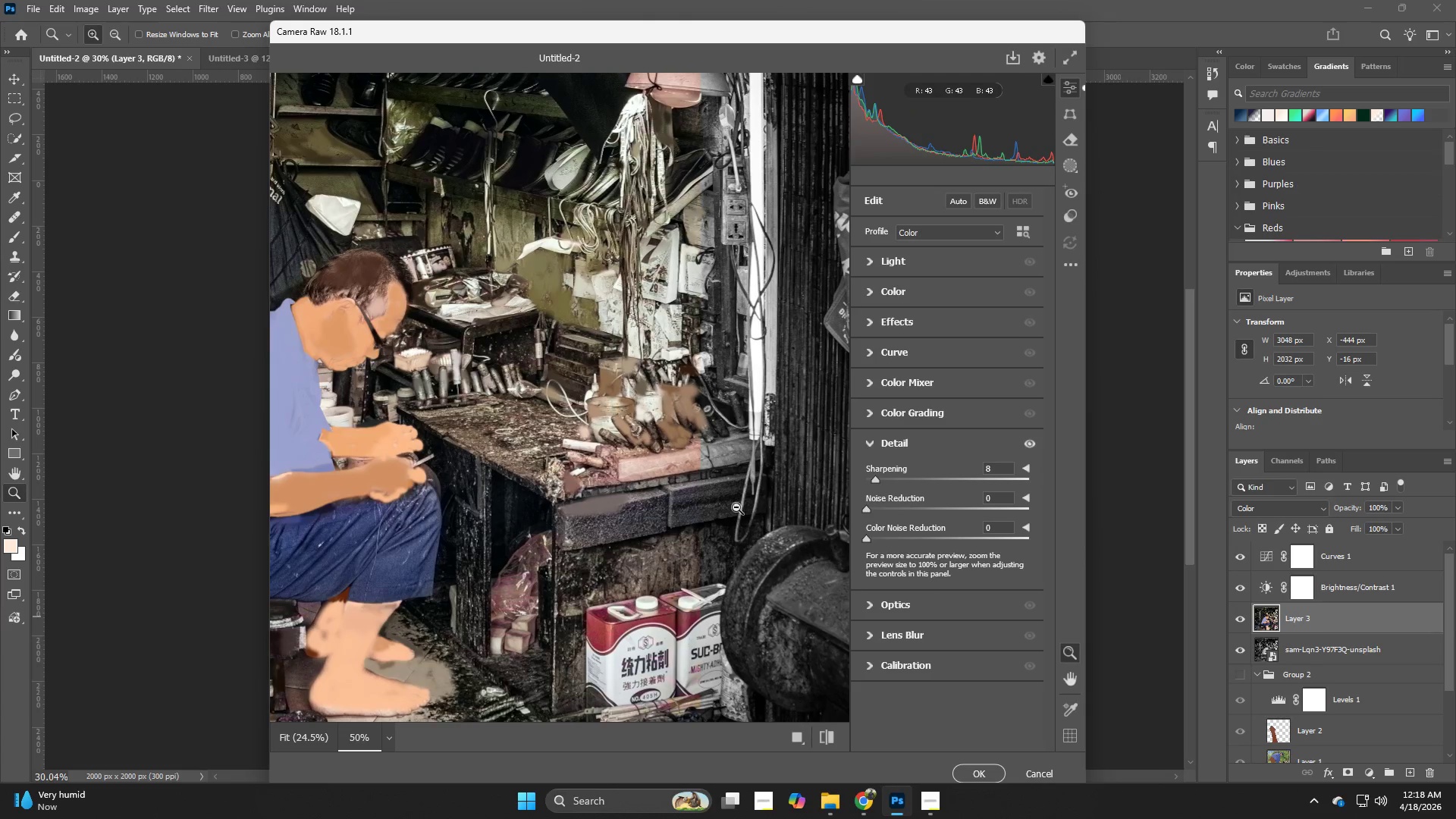 
hold_key(key=Space, duration=0.55)
 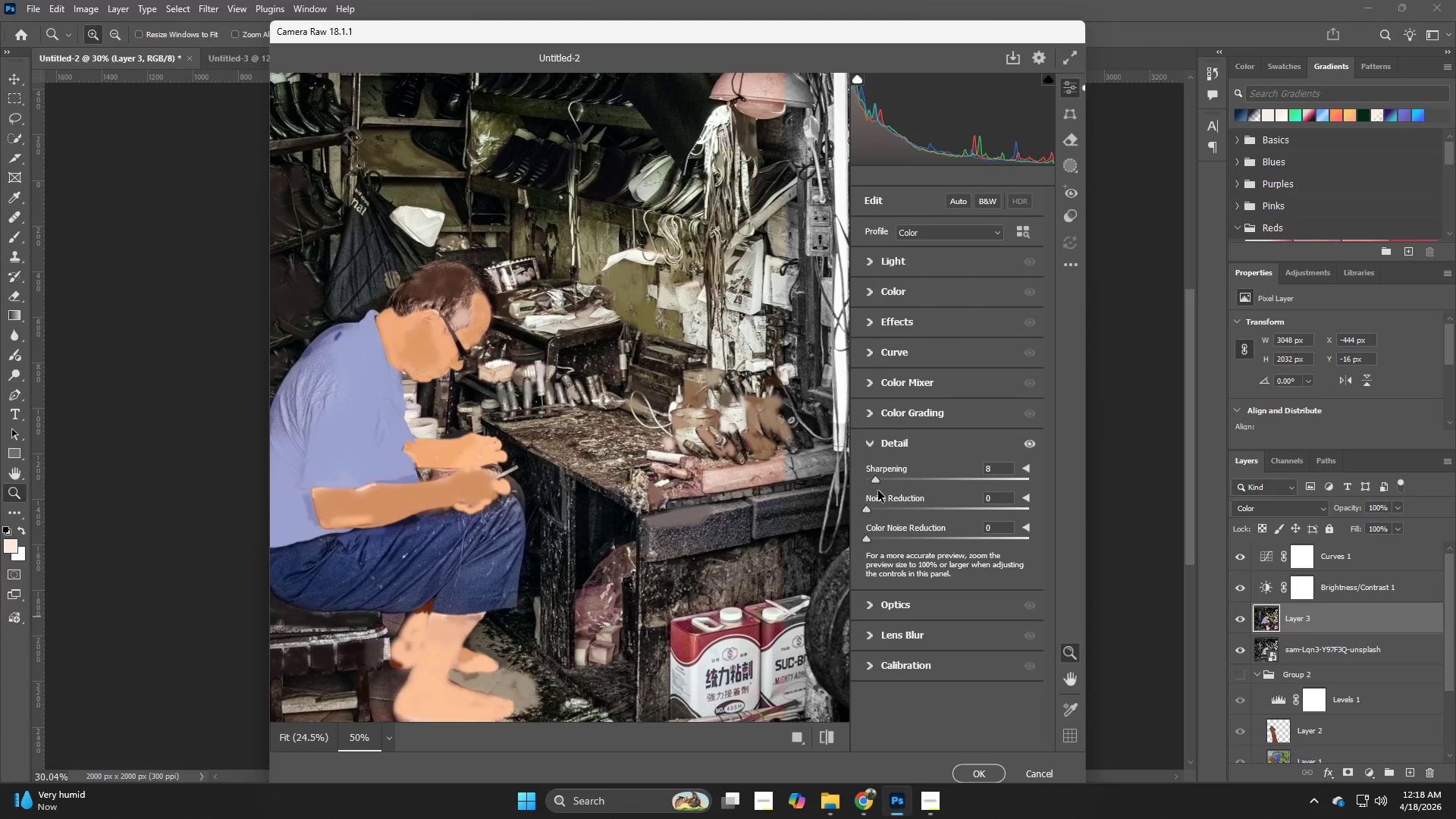 
left_click_drag(start_coordinate=[708, 507], to_coordinate=[792, 519])
 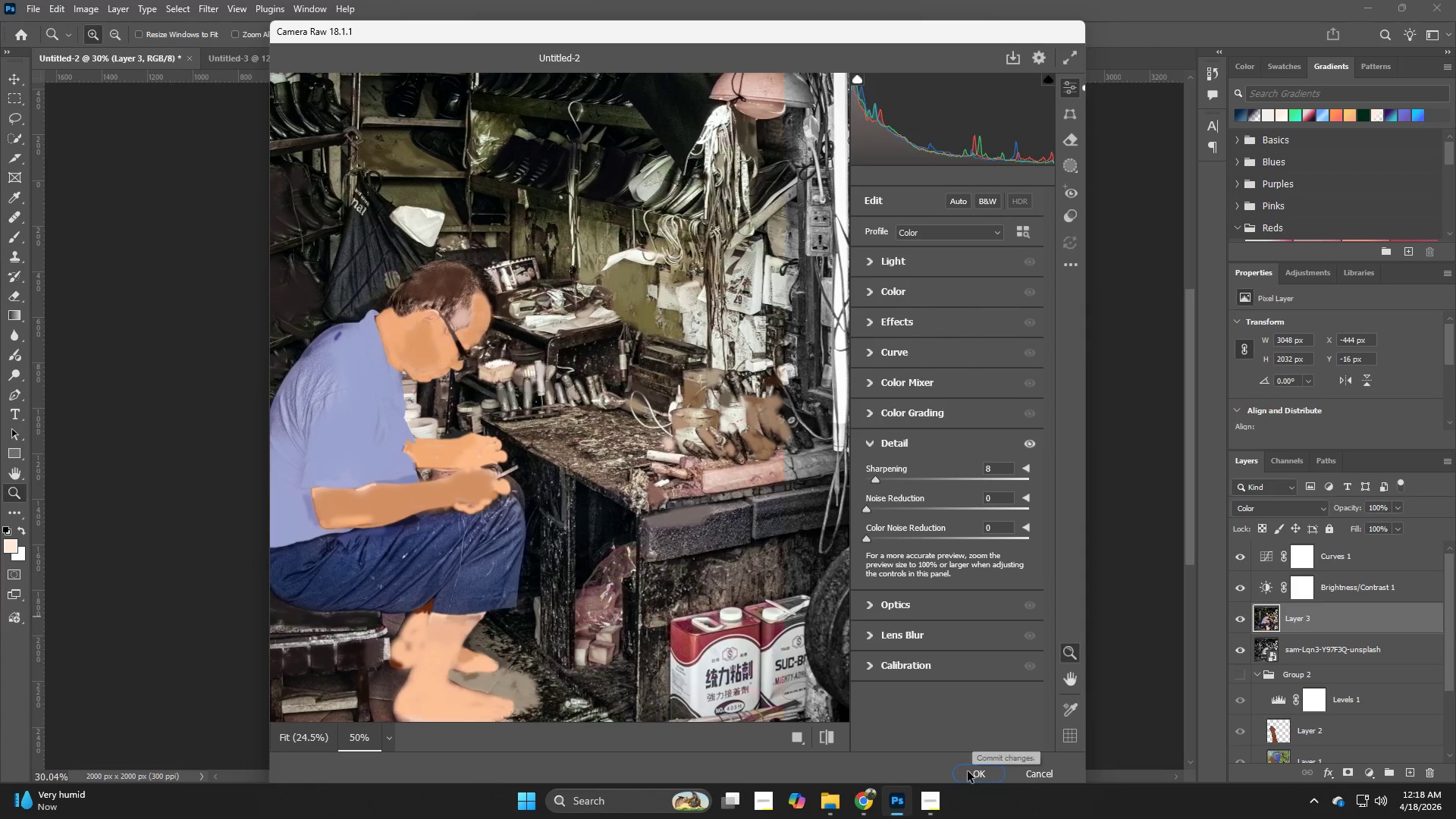 
left_click([968, 771])
 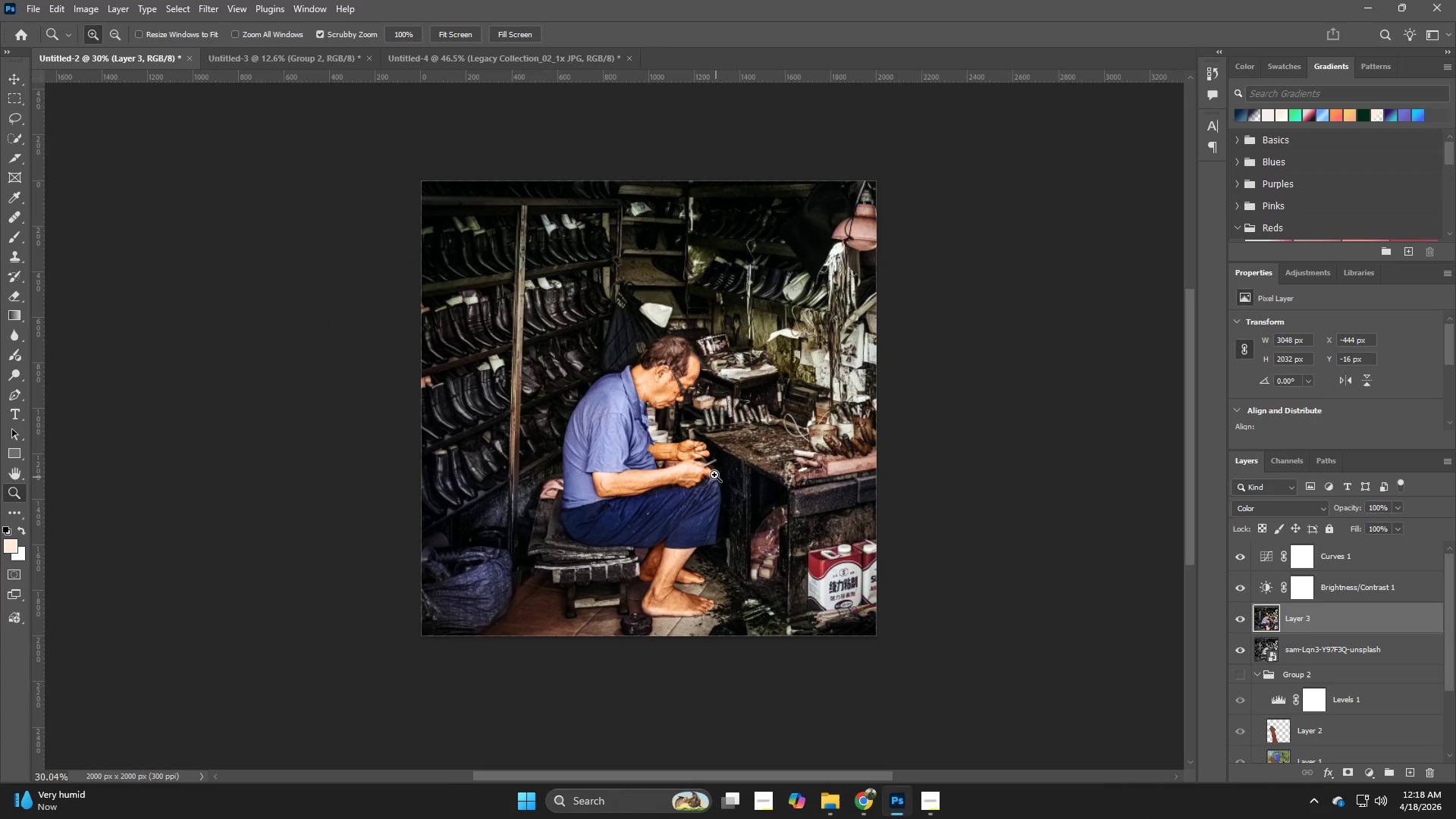 
key(Z)
 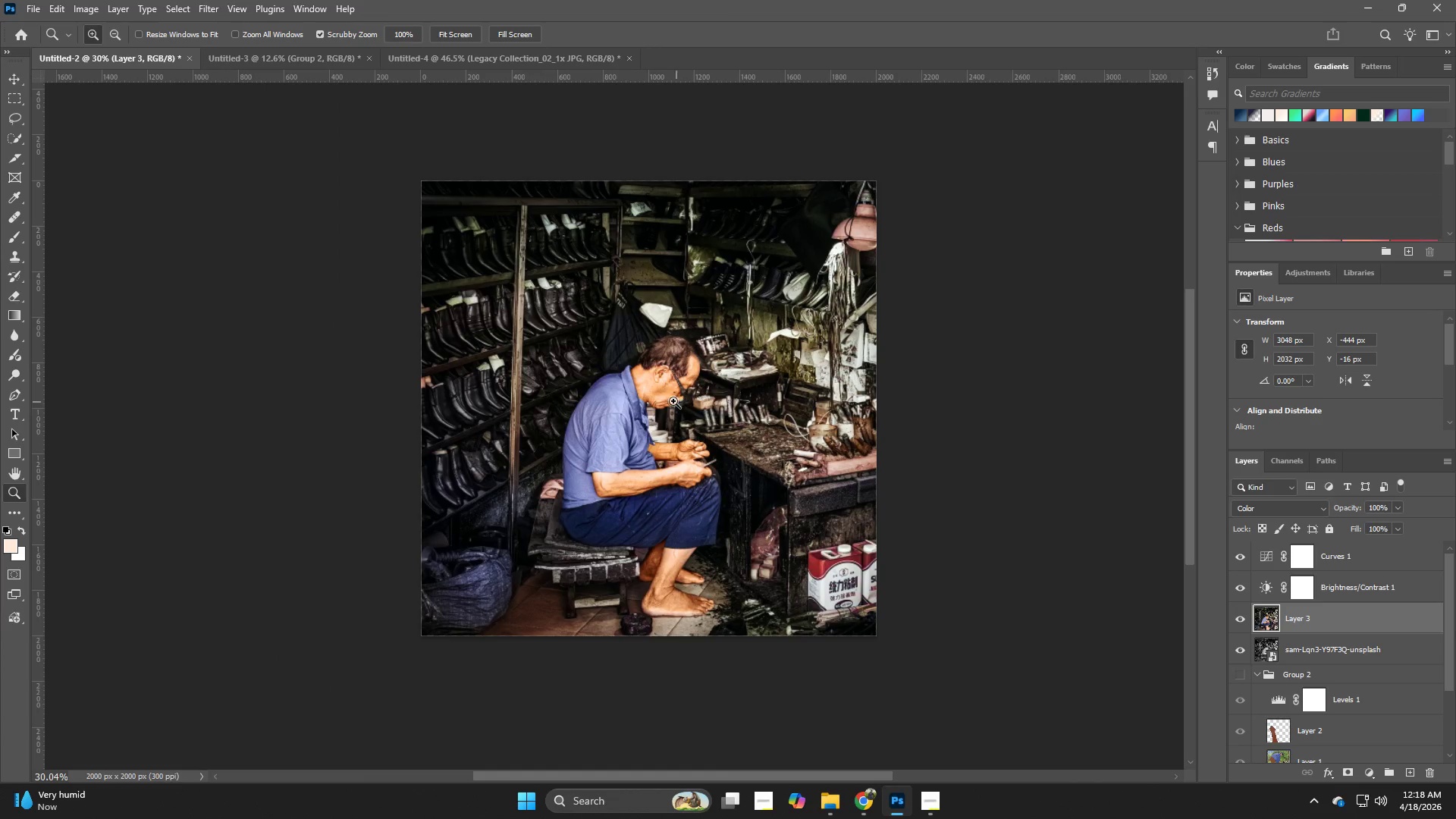 
left_click_drag(start_coordinate=[678, 403], to_coordinate=[752, 435])
 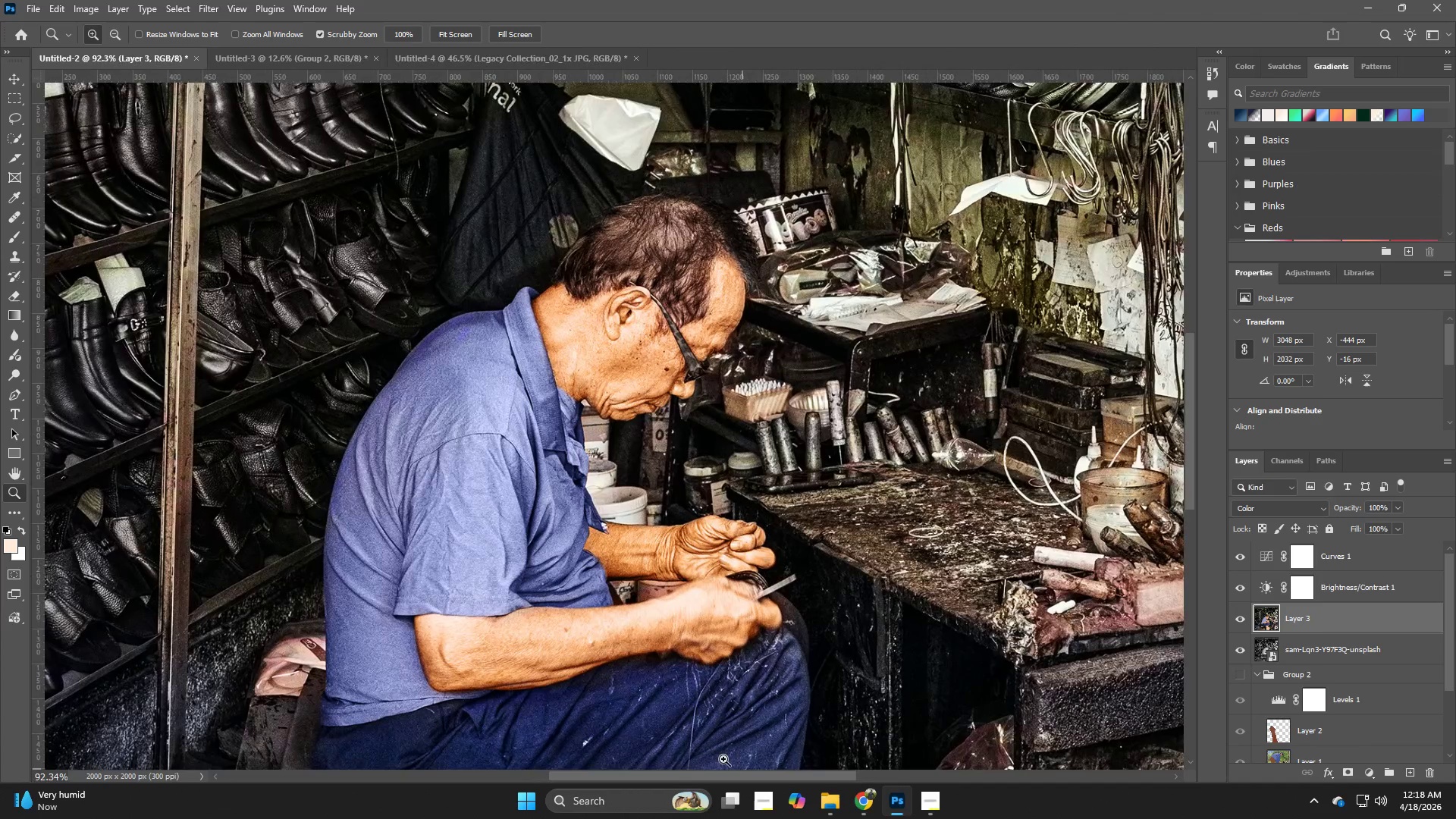 
type(zz)
 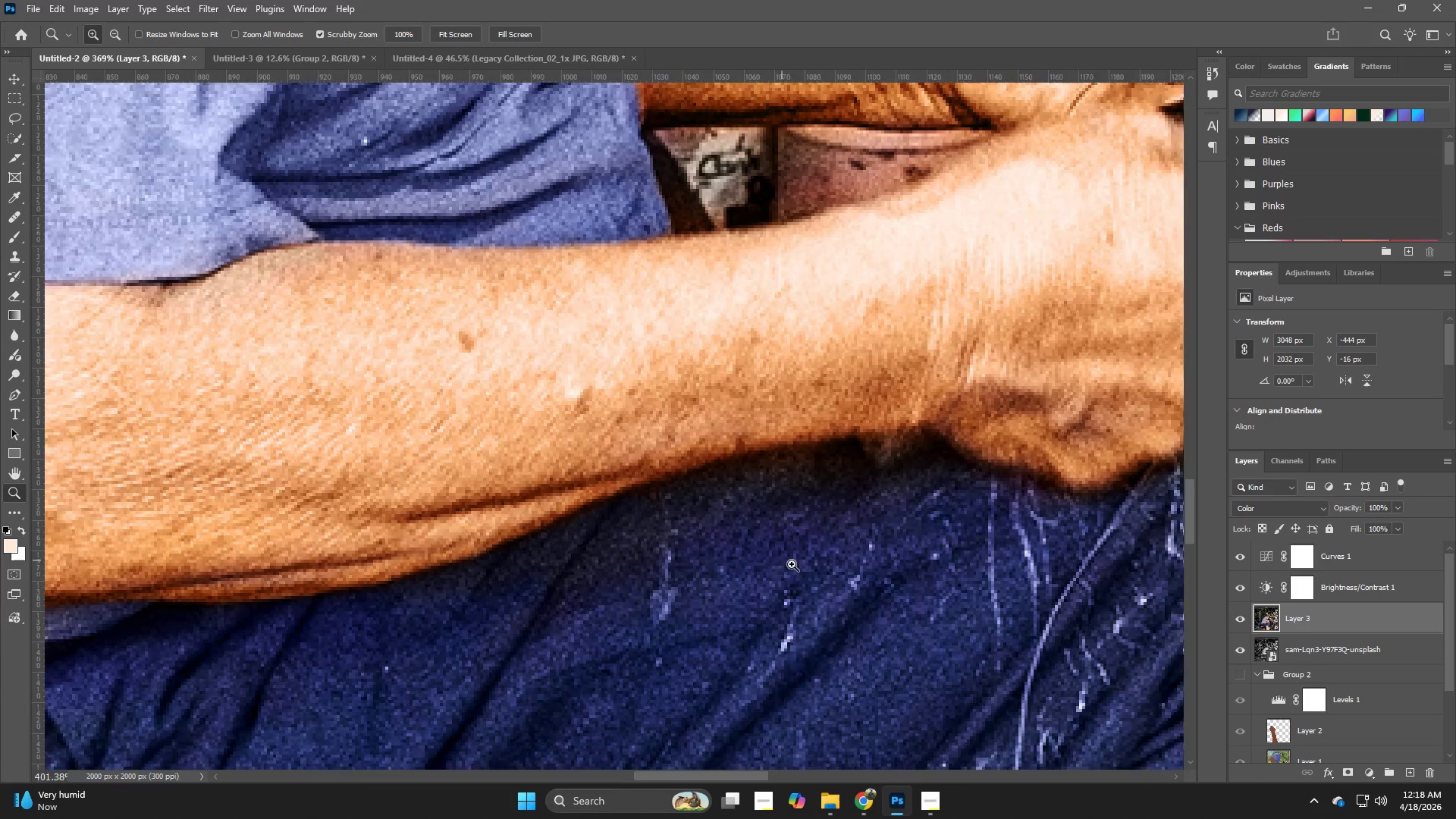 
left_click_drag(start_coordinate=[665, 686], to_coordinate=[751, 698])
 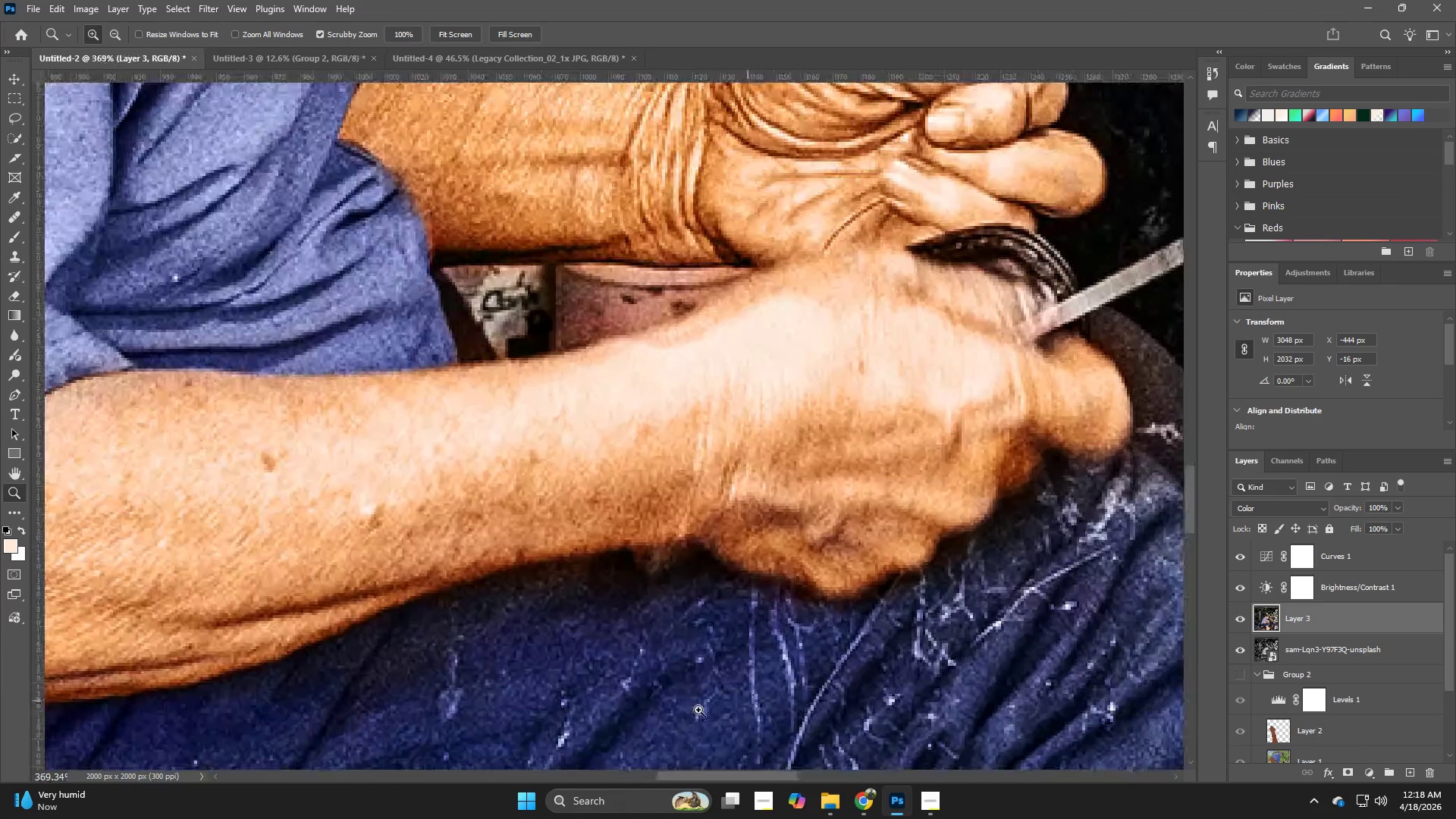 
hold_key(key=Space, duration=0.53)
 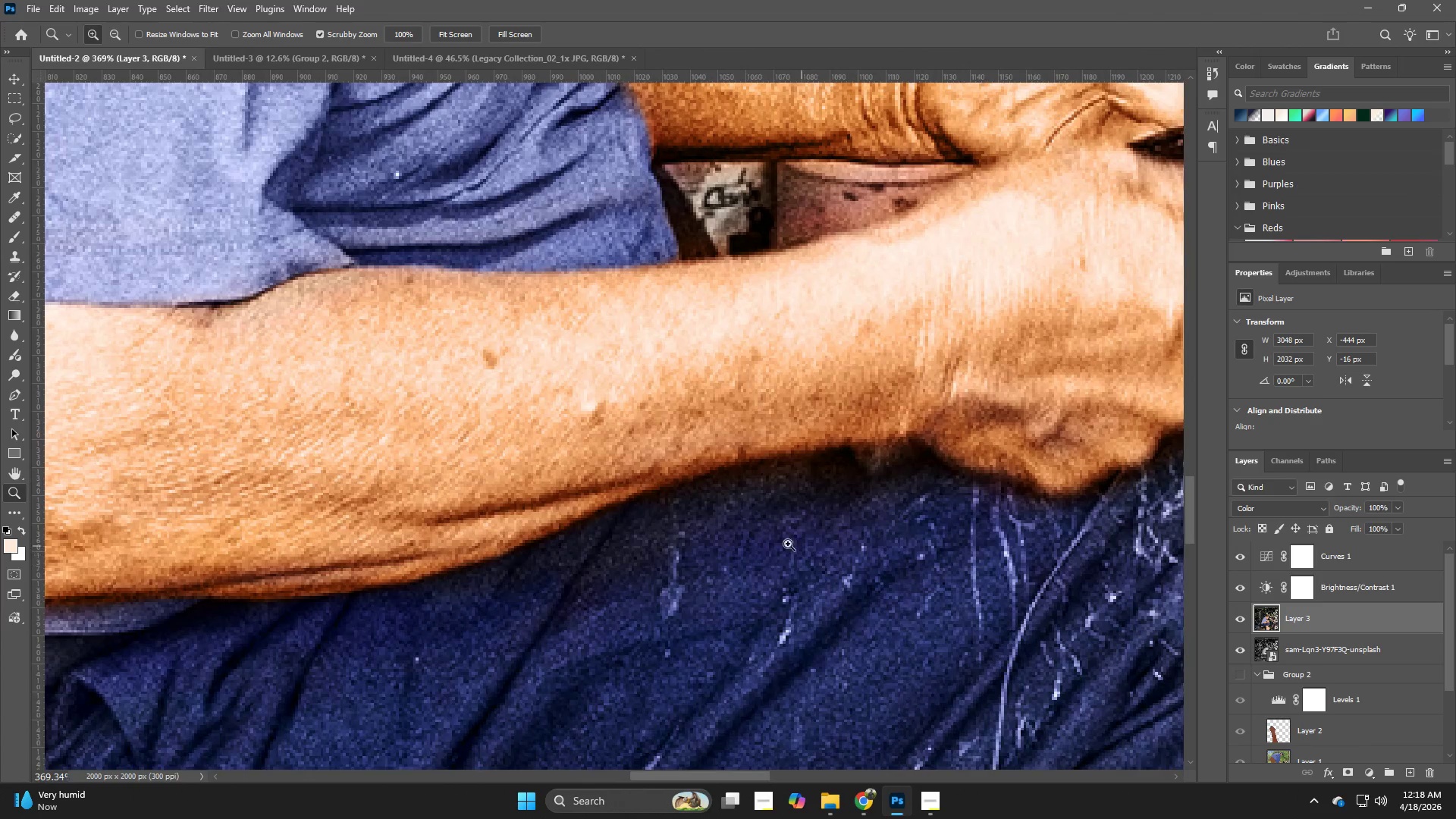 
left_click_drag(start_coordinate=[647, 689], to_coordinate=[868, 585])
 